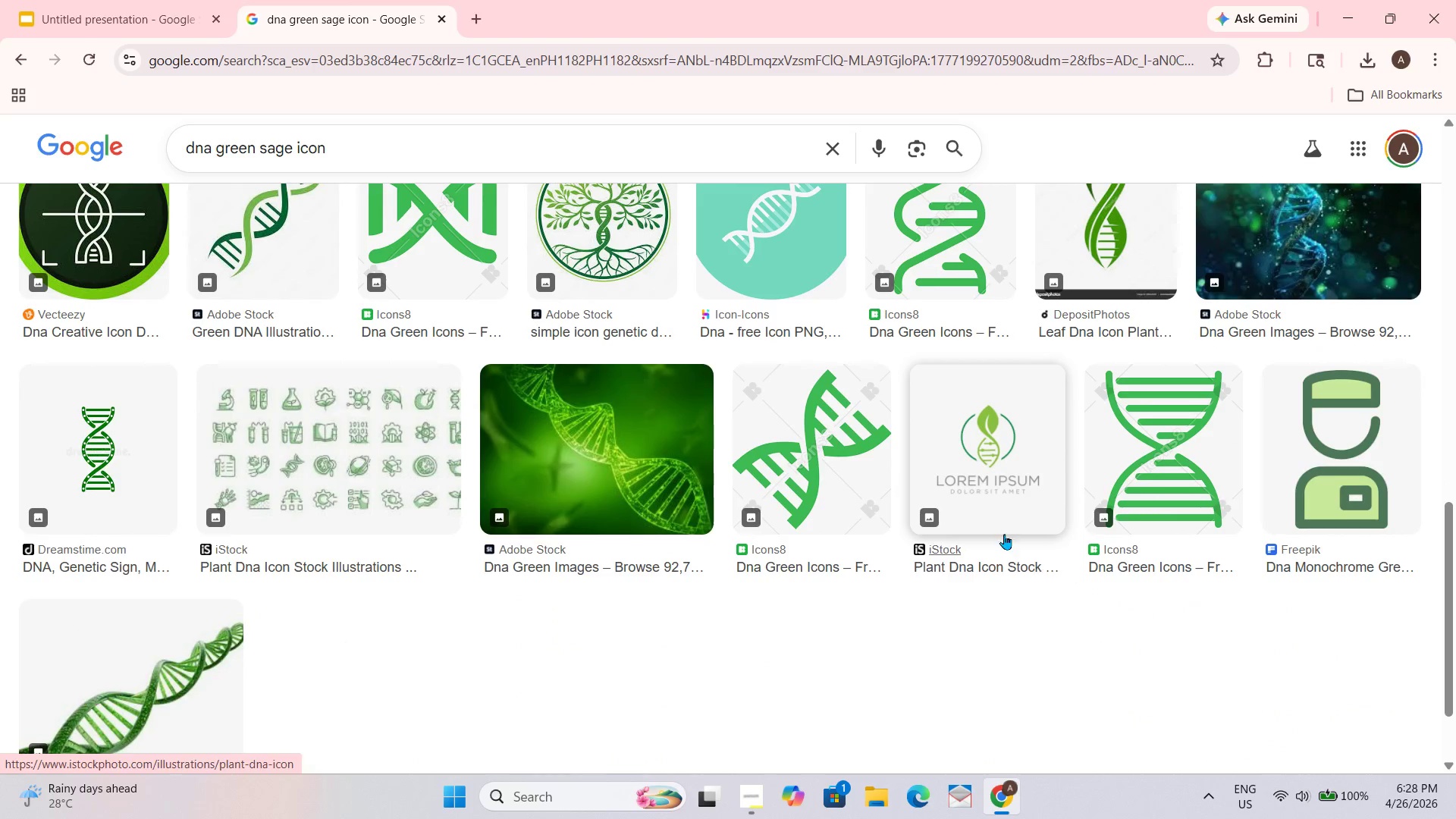 
scroll: coordinate [350, 445], scroll_direction: up, amount: 9.0
 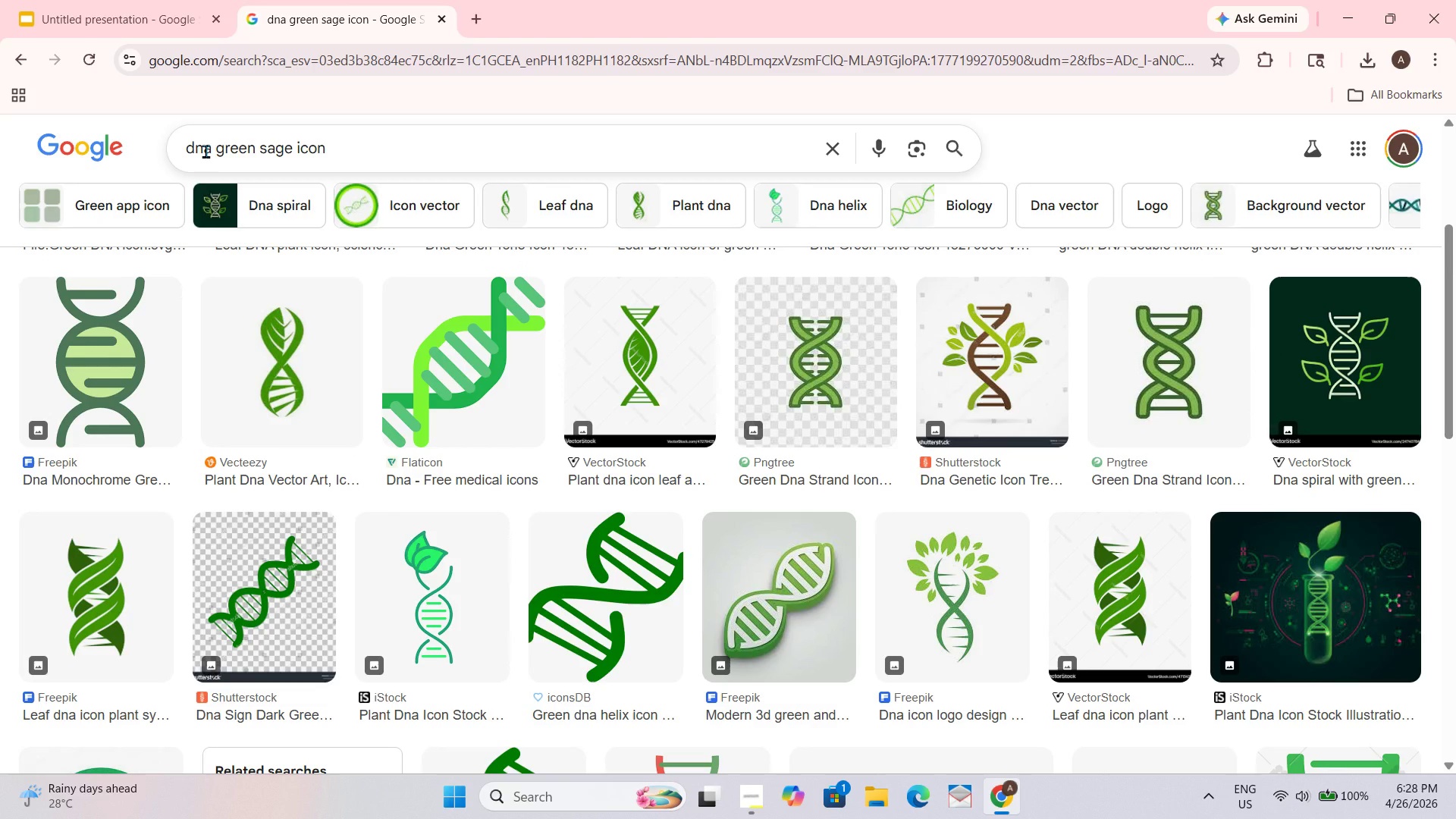 
left_click_drag(start_coordinate=[215, 149], to_coordinate=[147, 150])
 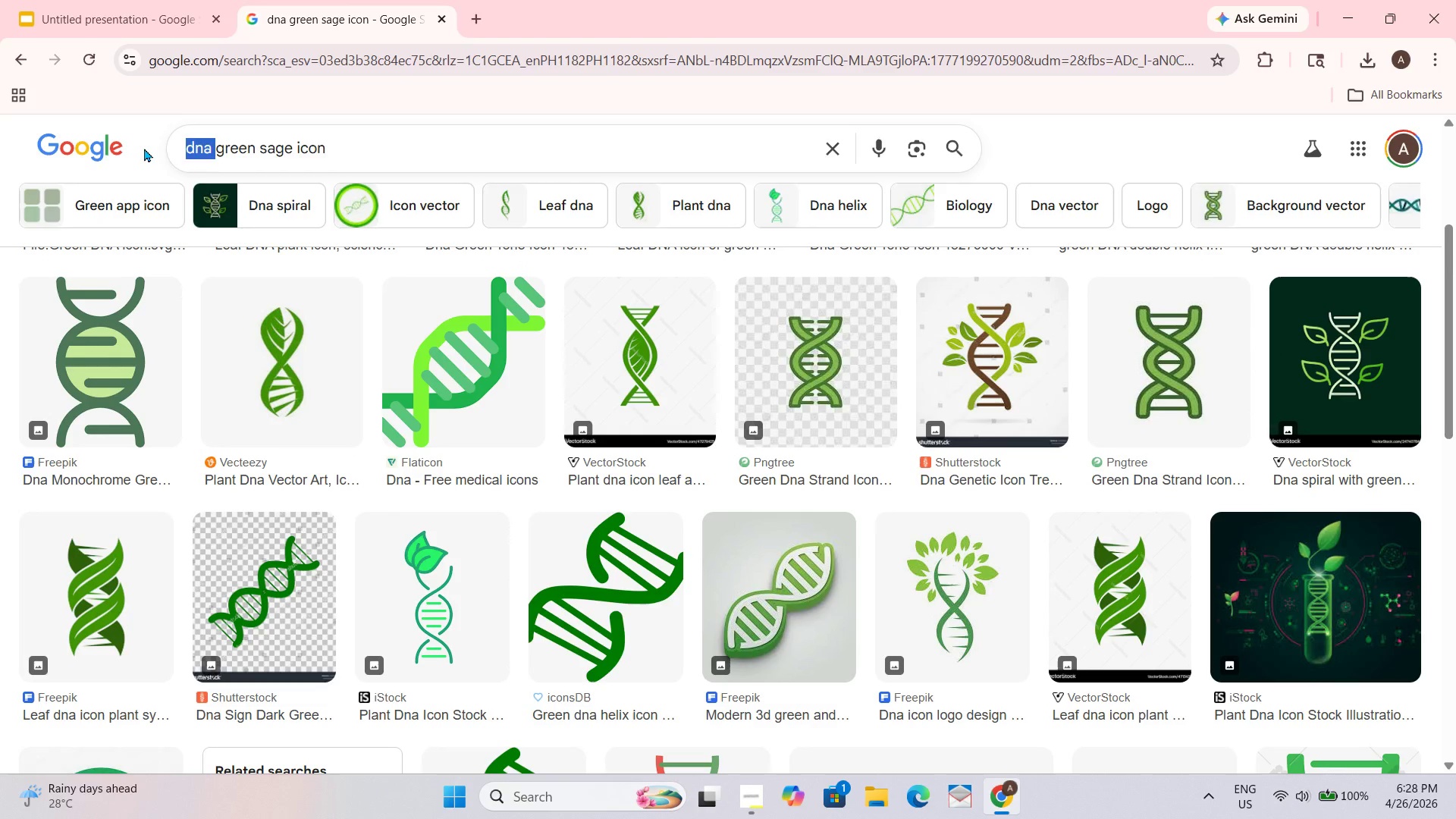 
type(CHEMISTRY )
 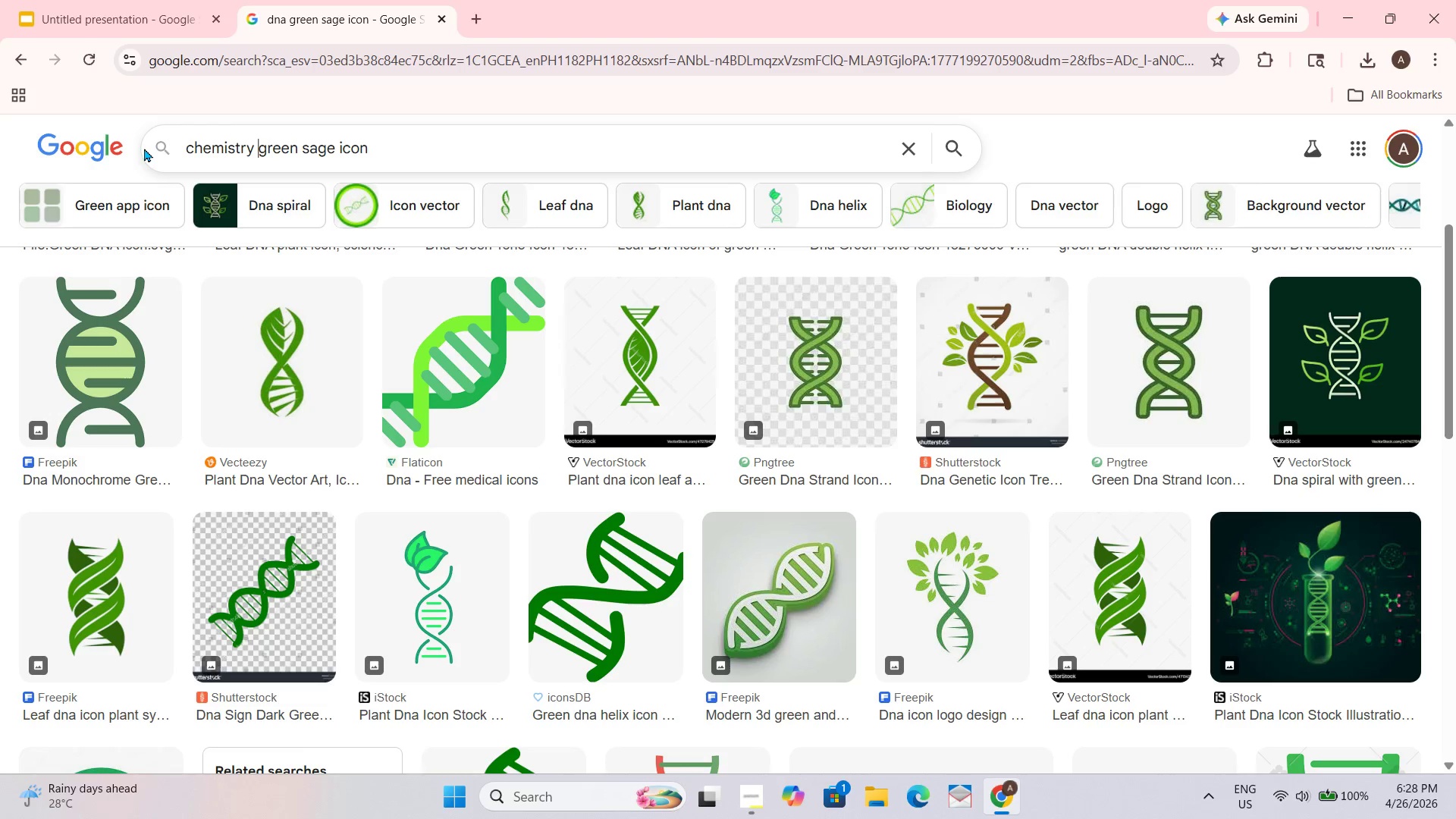 
key(Enter)
 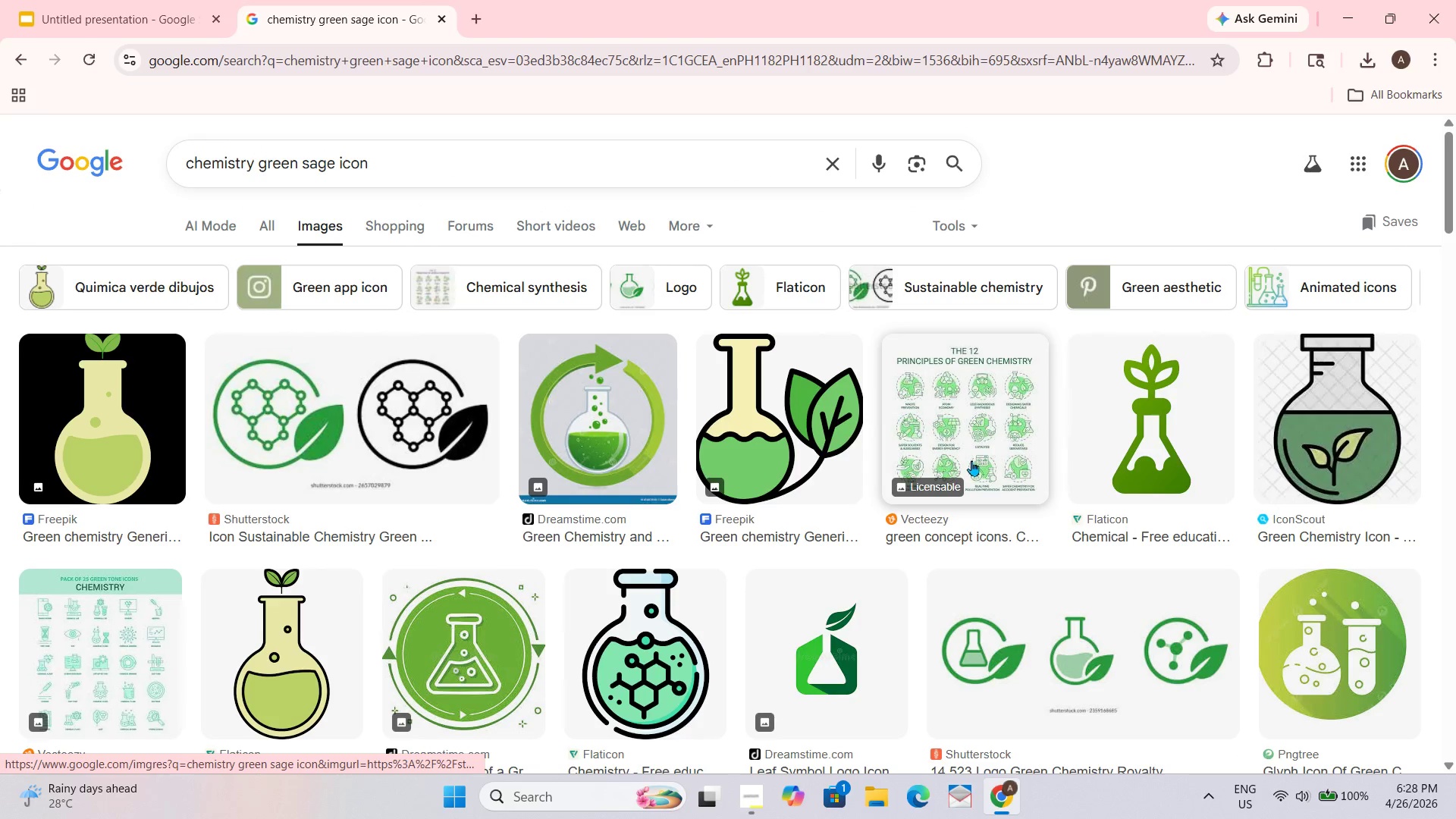 
scroll: coordinate [1188, 408], scroll_direction: down, amount: 18.0
 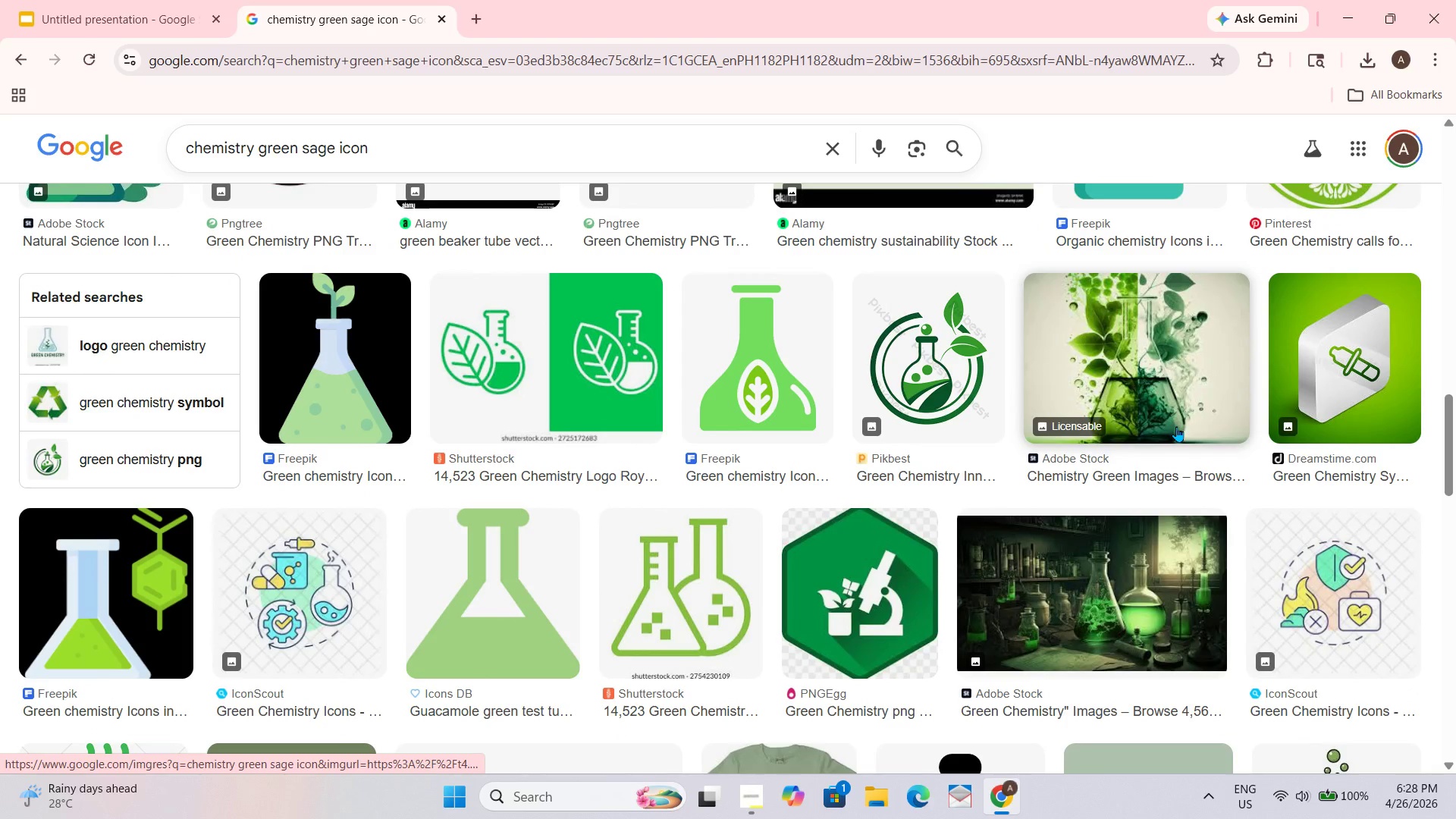 
scroll: coordinate [1175, 427], scroll_direction: down, amount: 1.0
 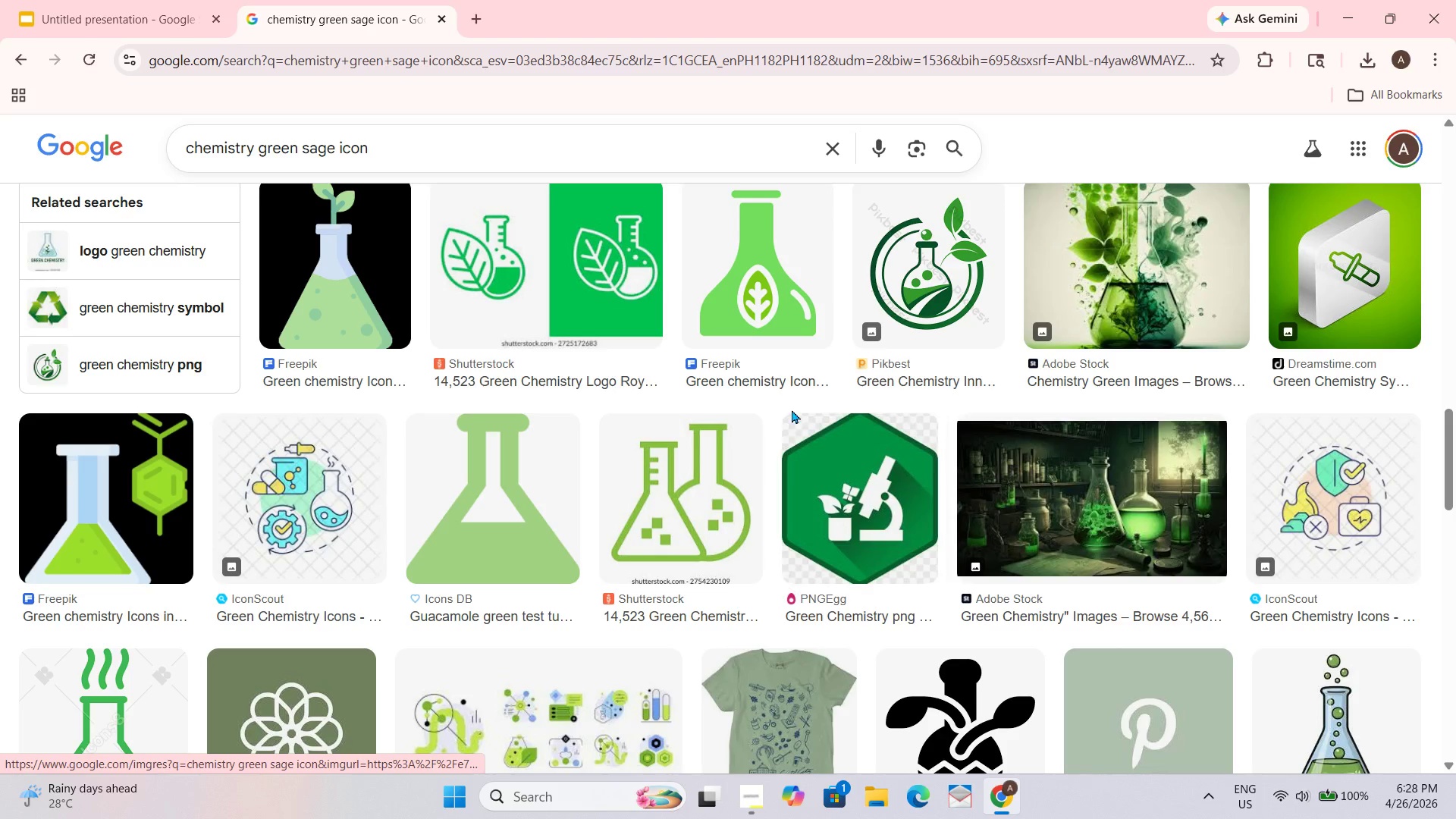 
scroll: coordinate [375, 329], scroll_direction: up, amount: 4.0
 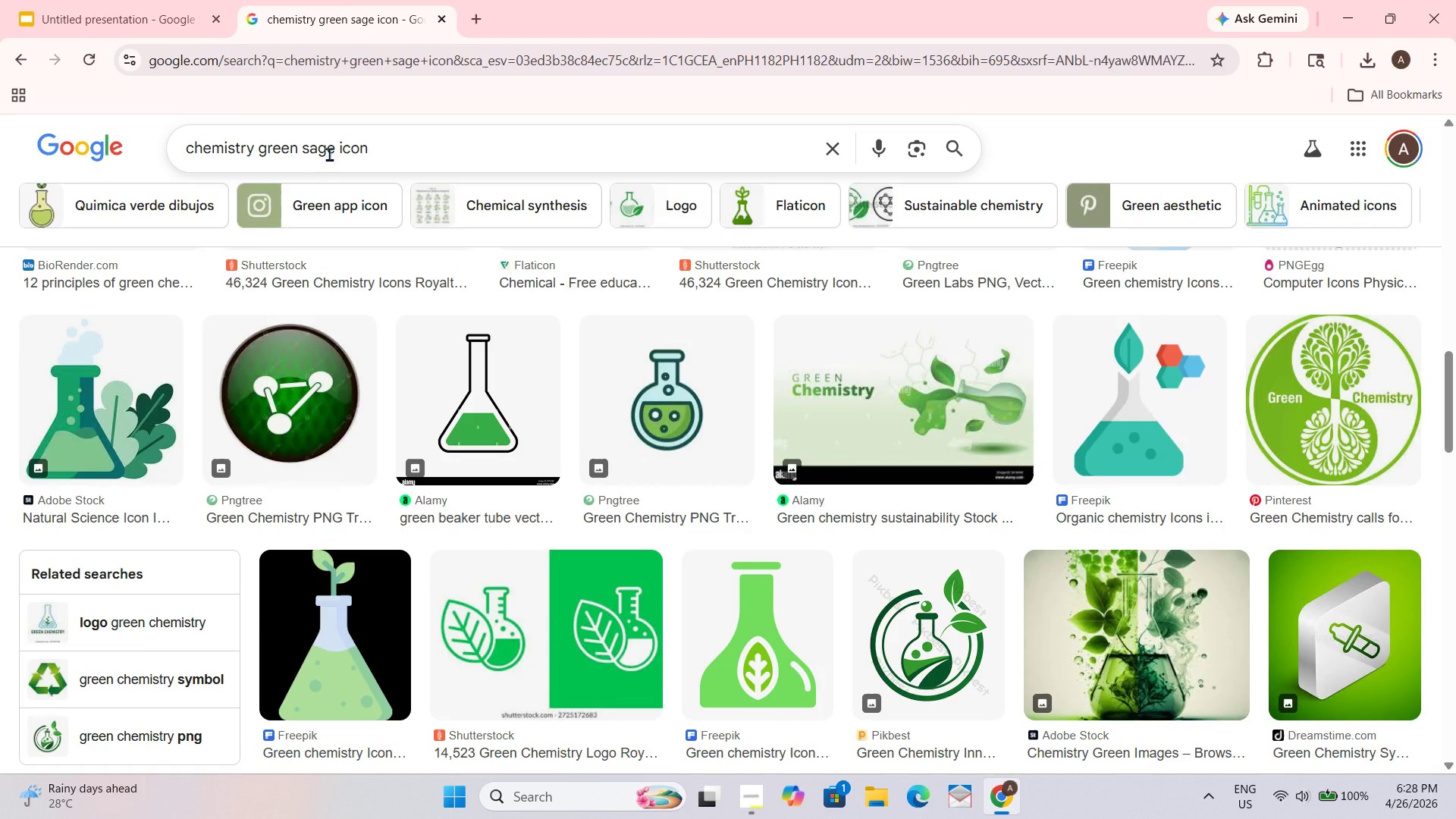 
left_click_drag(start_coordinate=[335, 149], to_coordinate=[294, 147])
 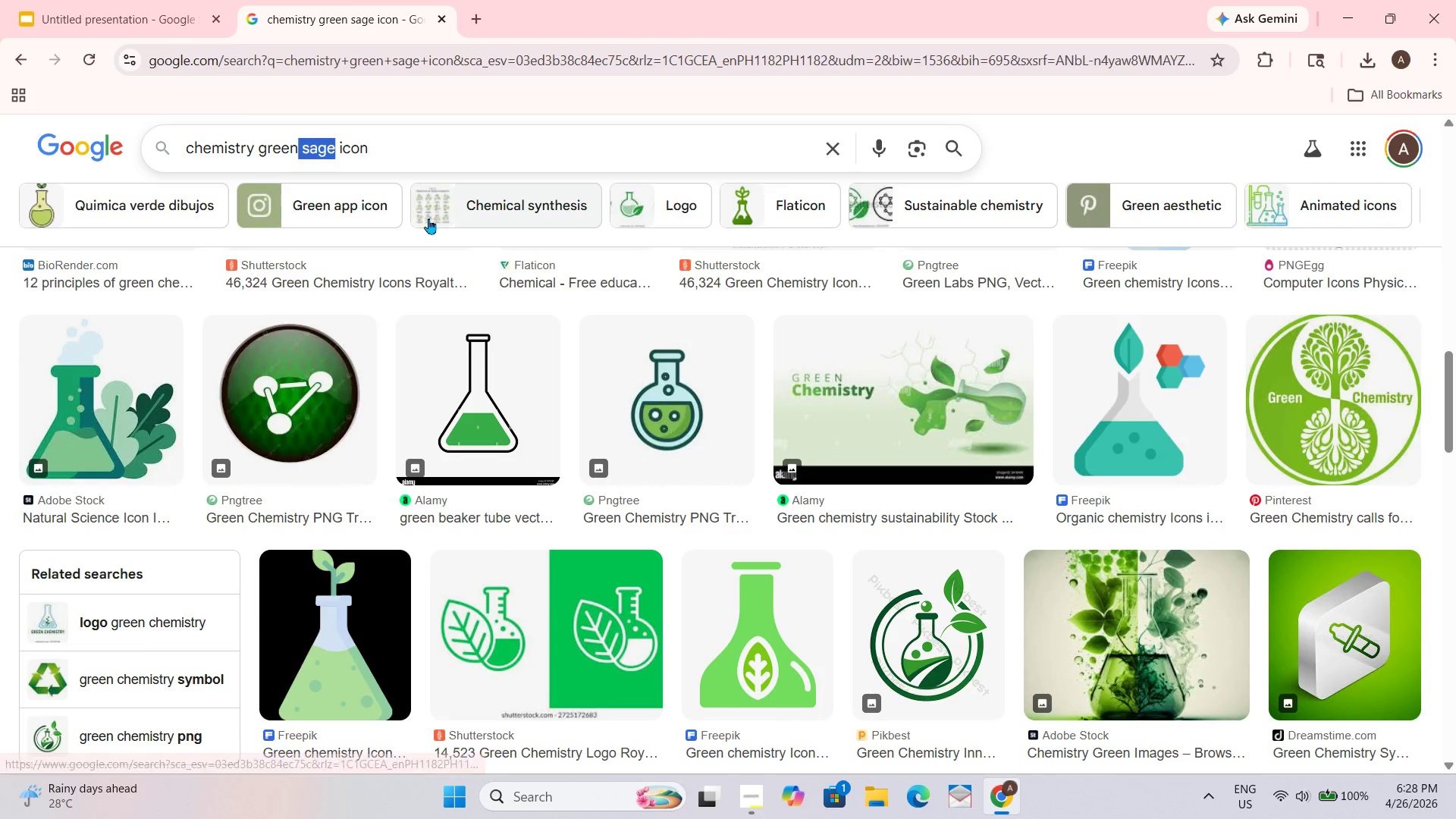 
key(Backspace)
type(DNA)
 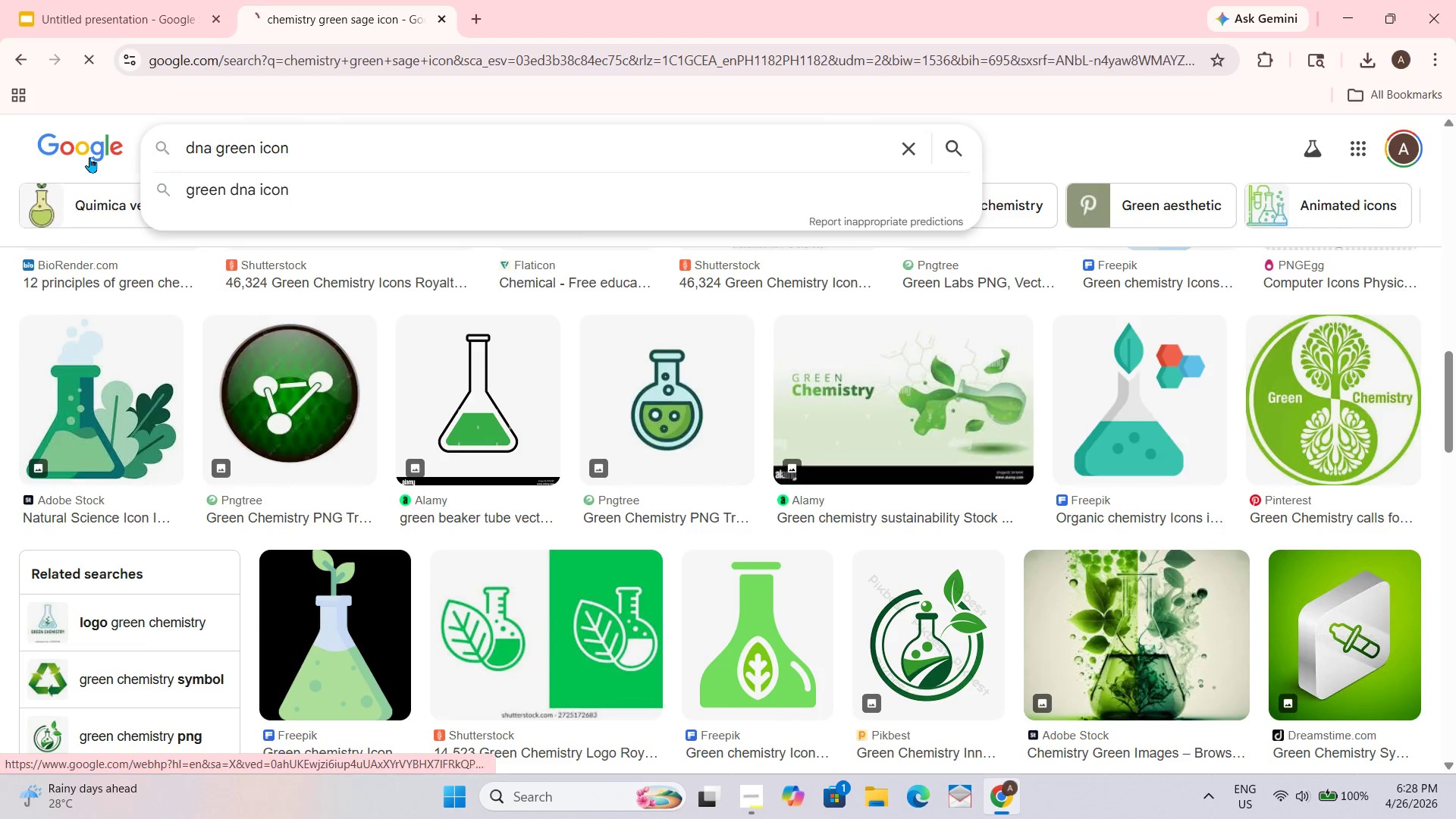 
left_click_drag(start_coordinate=[255, 144], to_coordinate=[136, 144])
 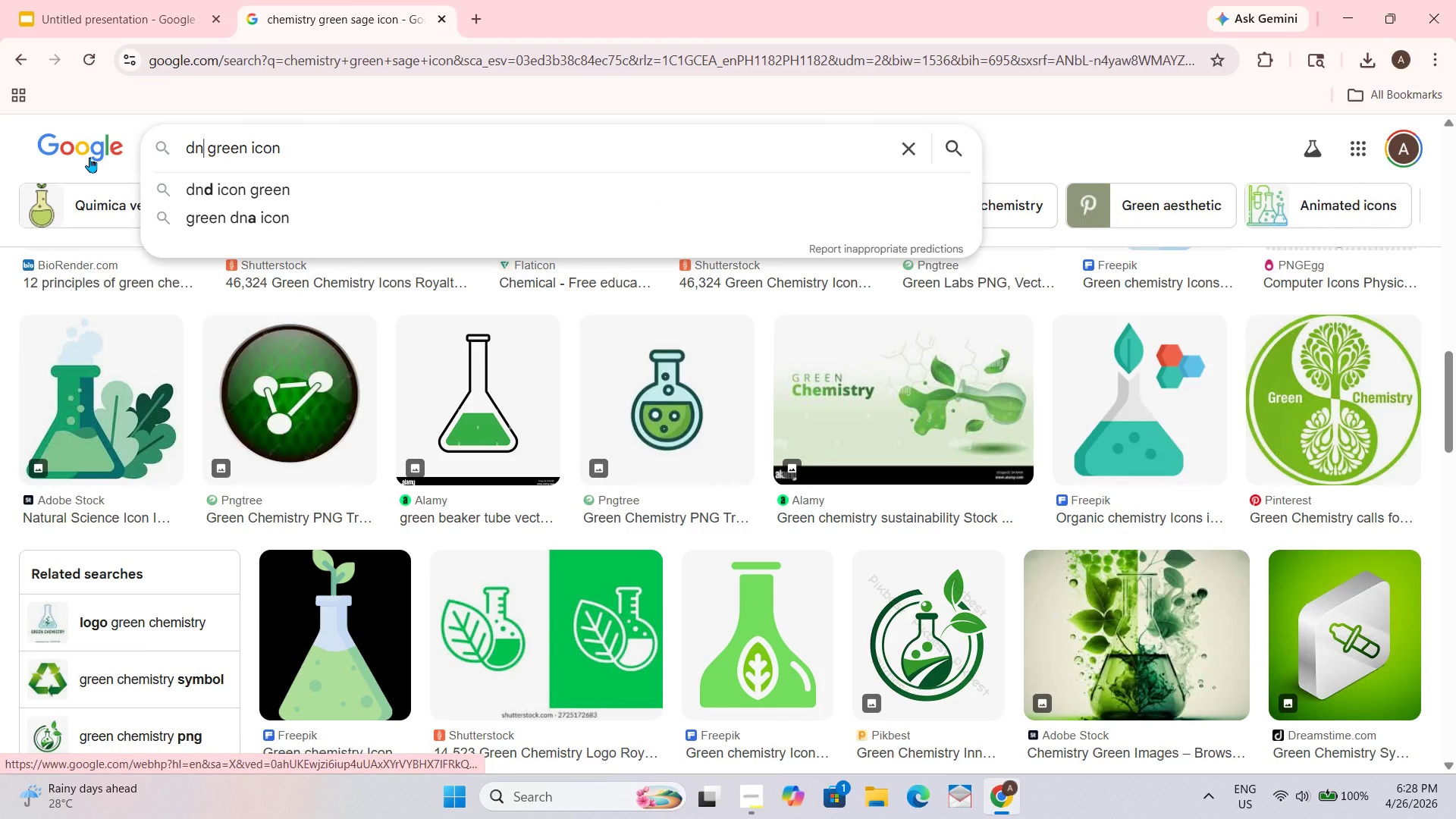 
key(Enter)
 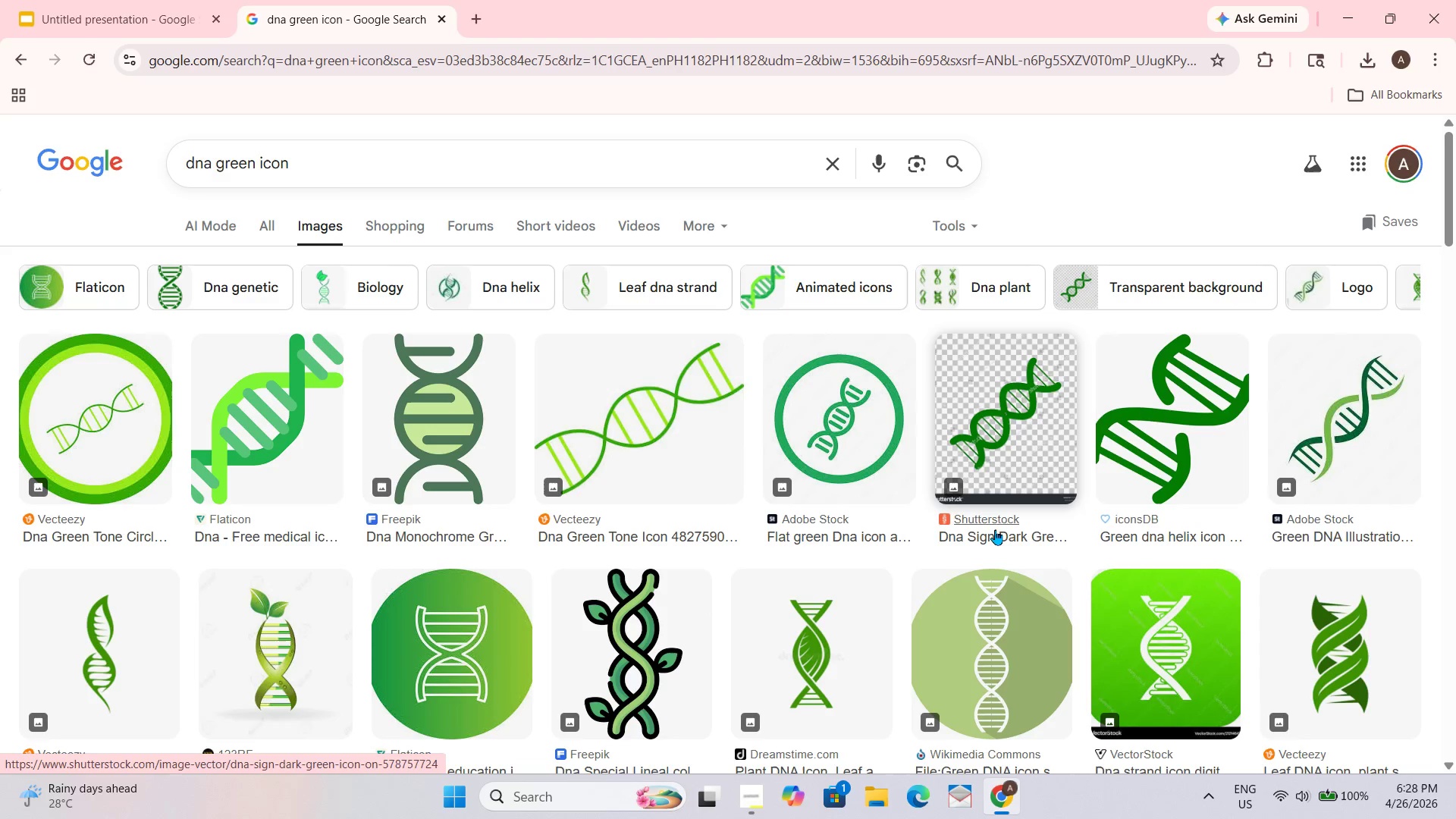 
left_click([451, 599])
 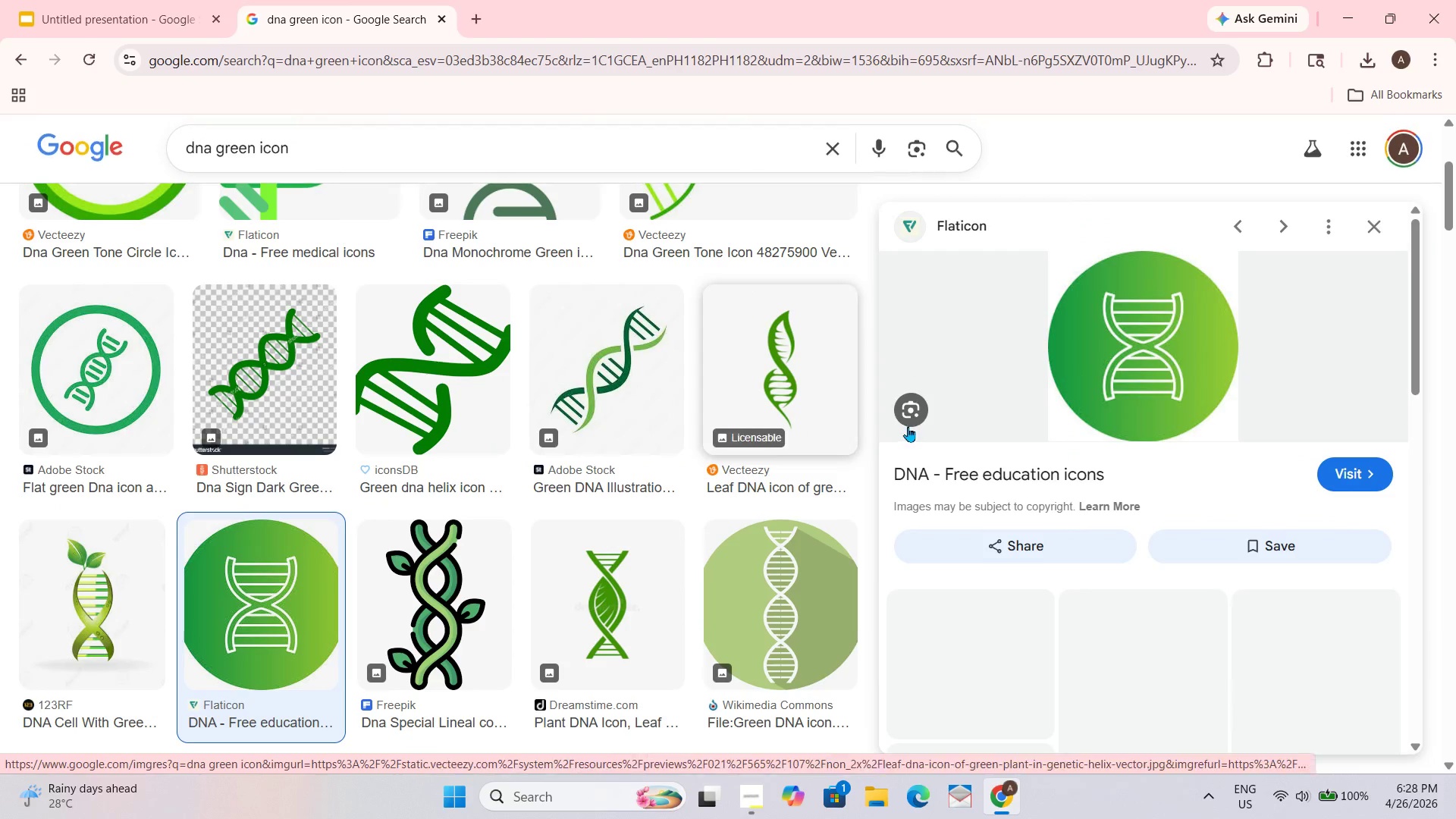 
scroll: coordinate [1328, 253], scroll_direction: down, amount: 10.0
 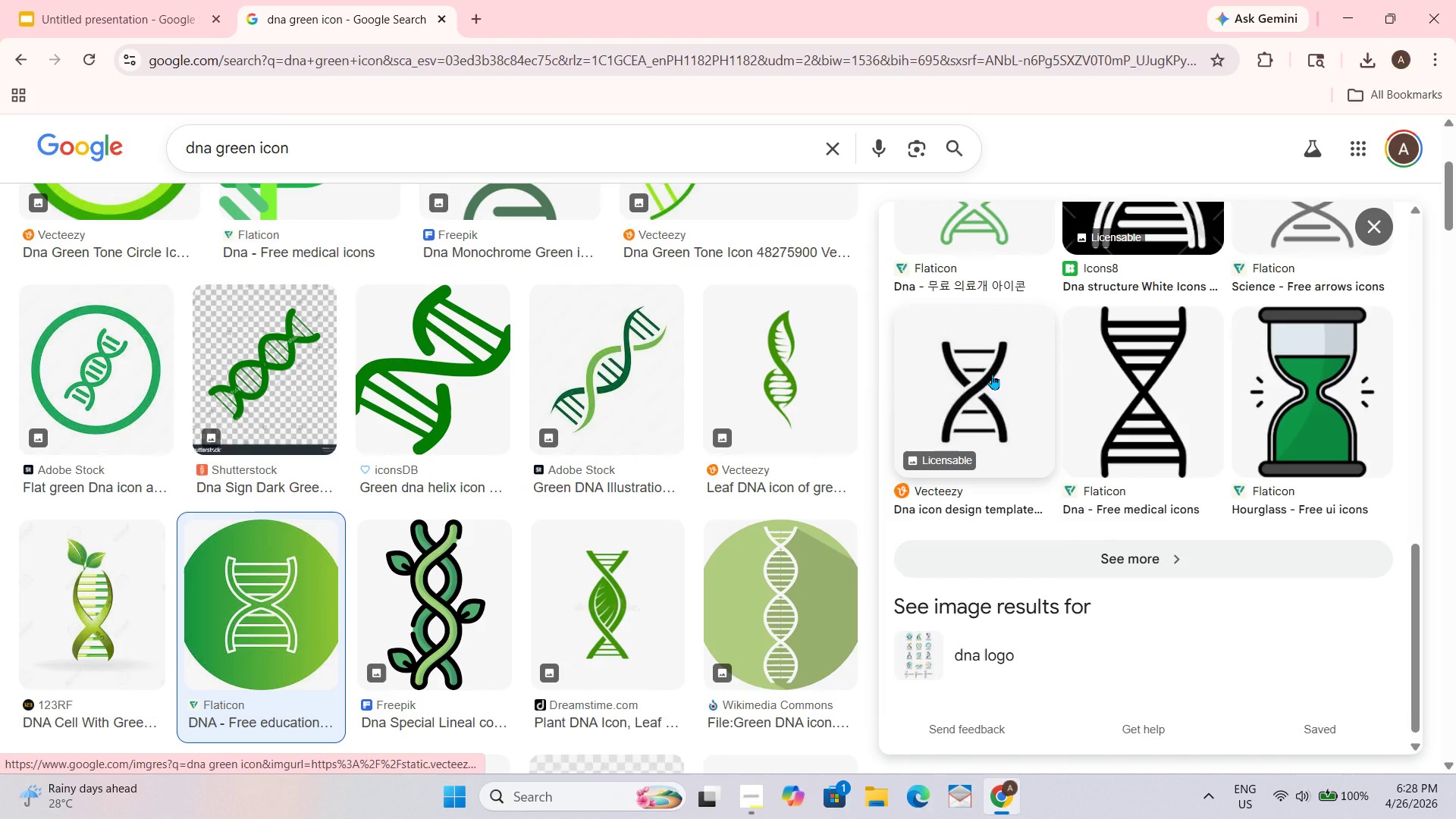 
left_click([992, 374])
 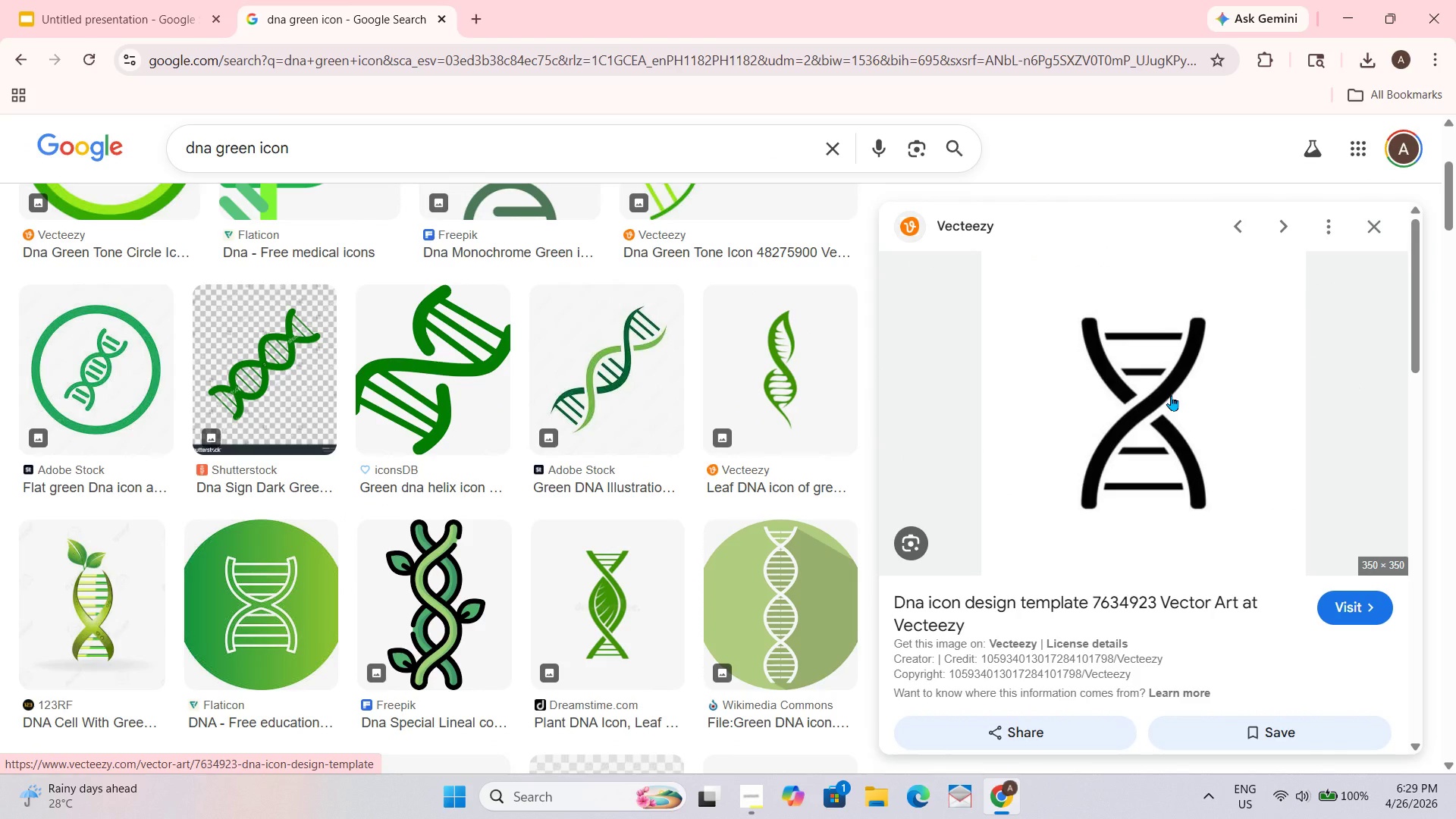 
scroll: coordinate [649, 519], scroll_direction: down, amount: 29.0
 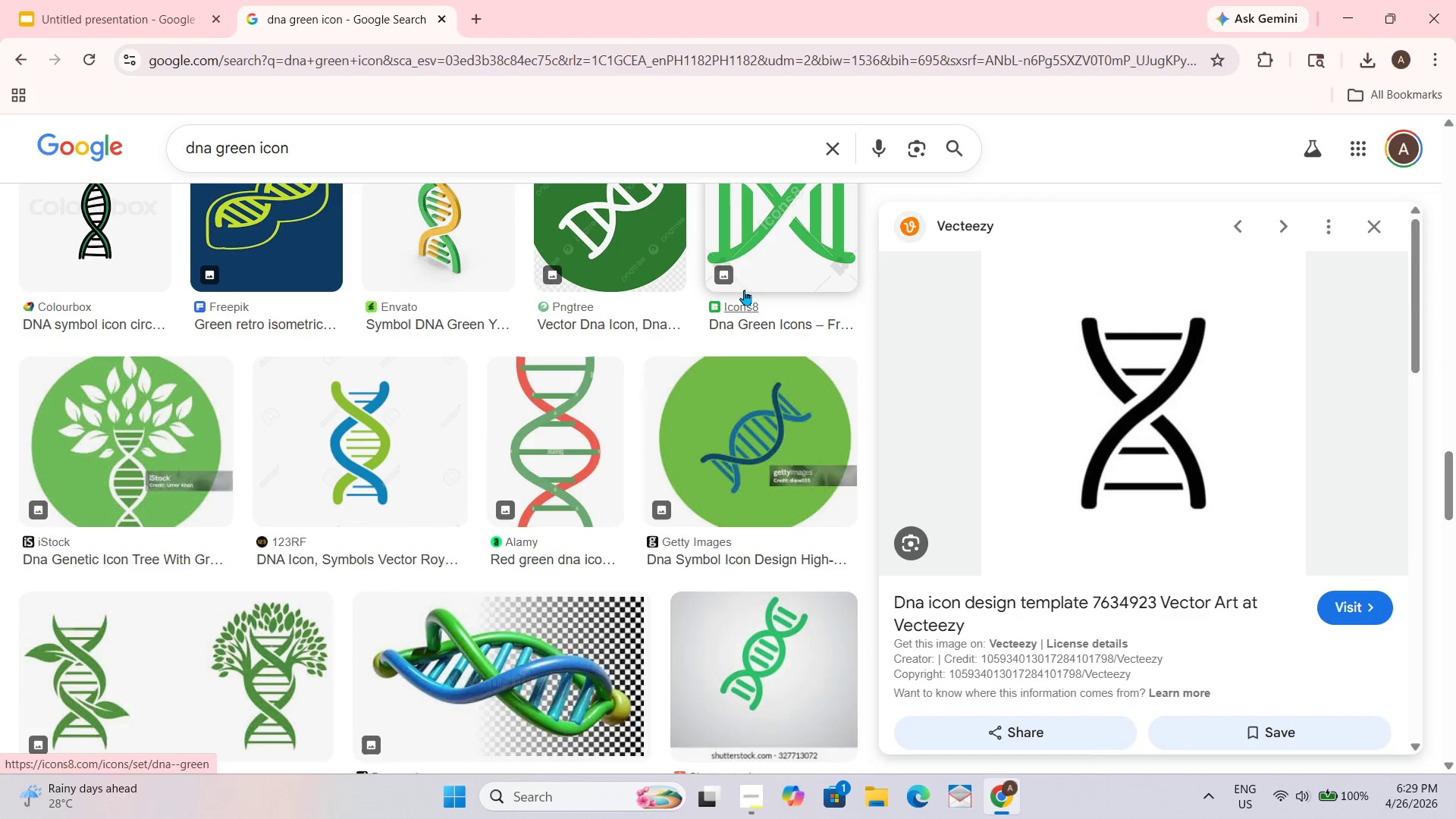 
left_click([822, 218])
 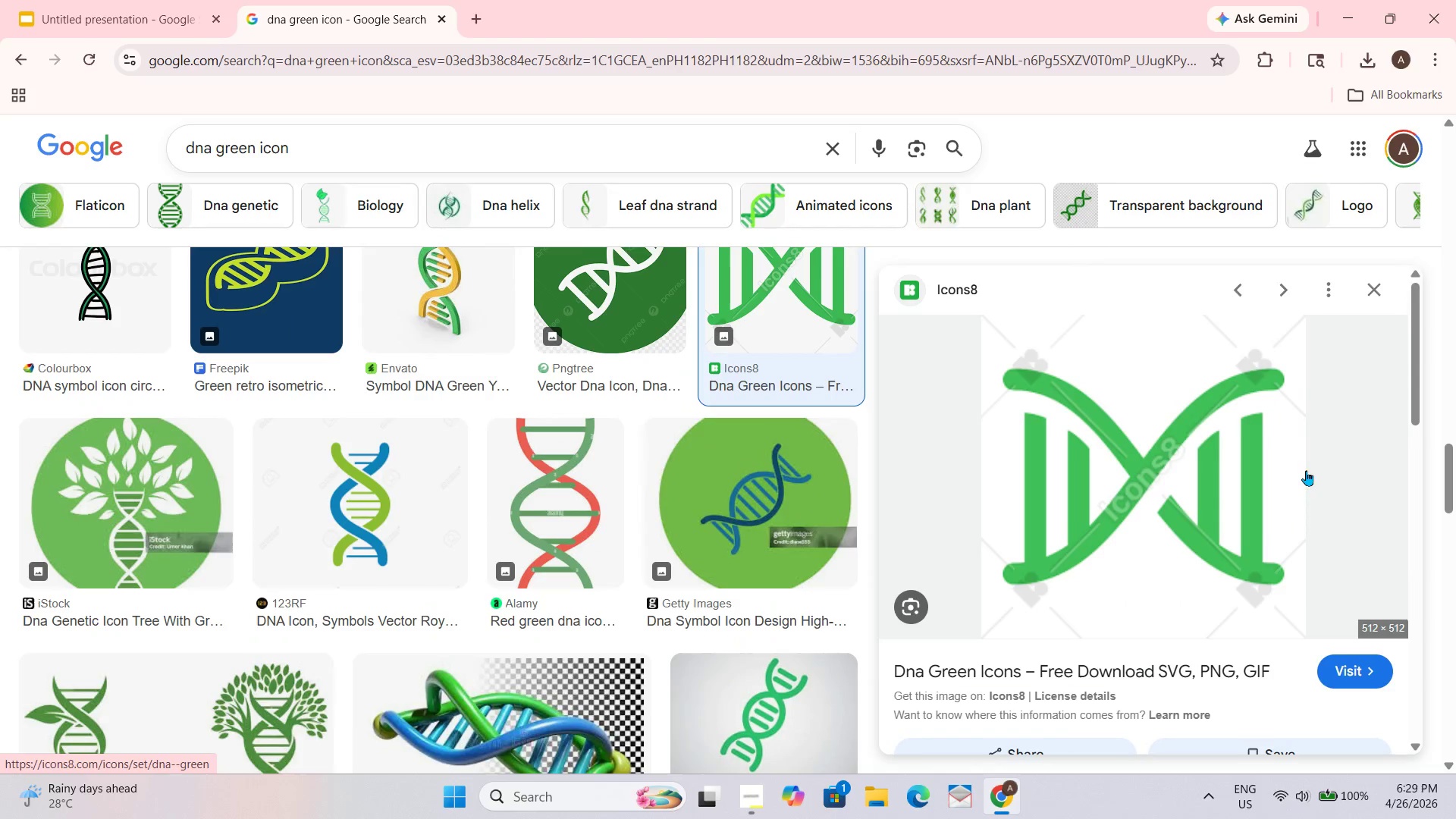 
scroll: coordinate [1228, 469], scroll_direction: down, amount: 11.0
 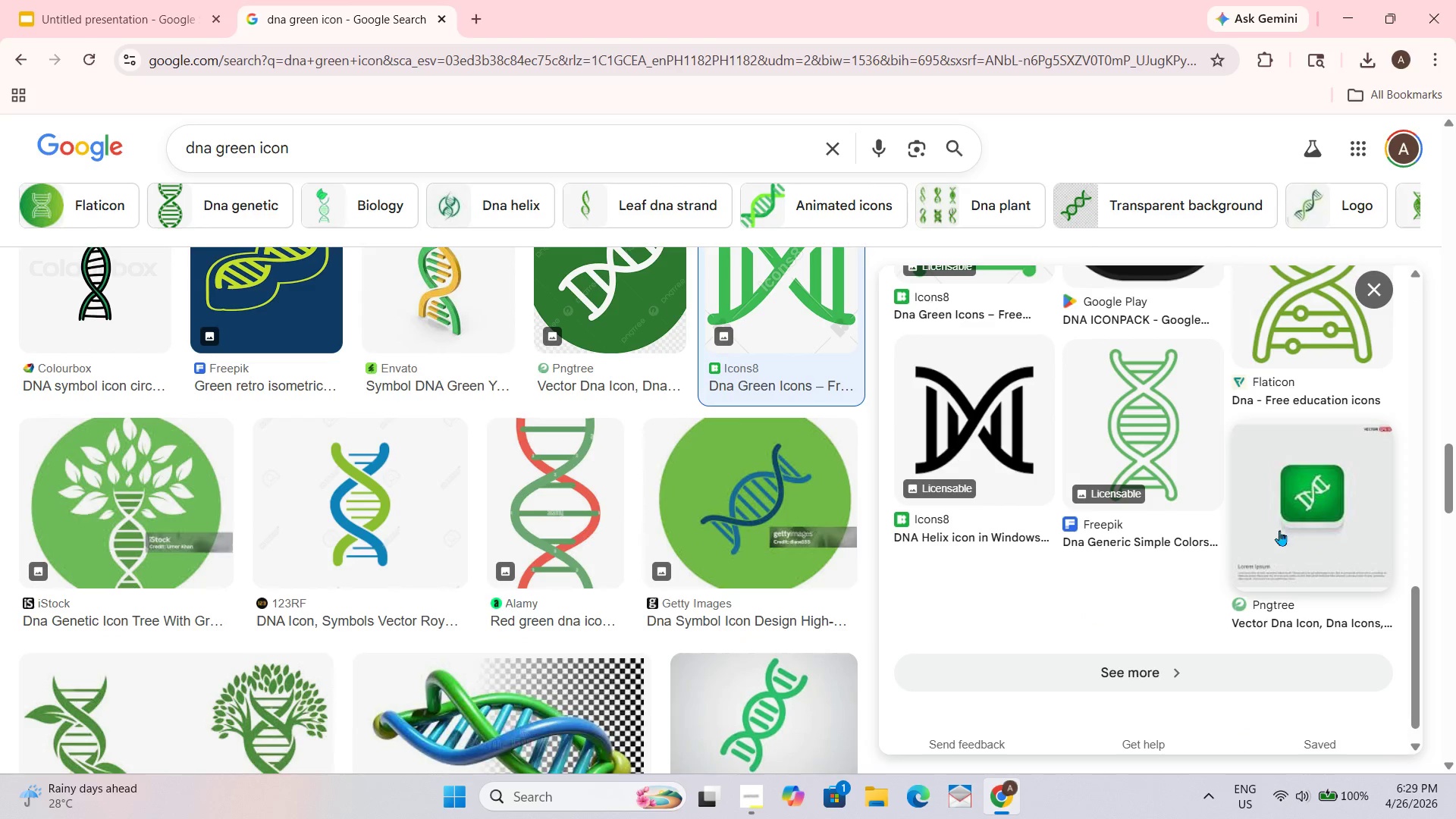 
scroll: coordinate [1168, 529], scroll_direction: up, amount: 5.0
 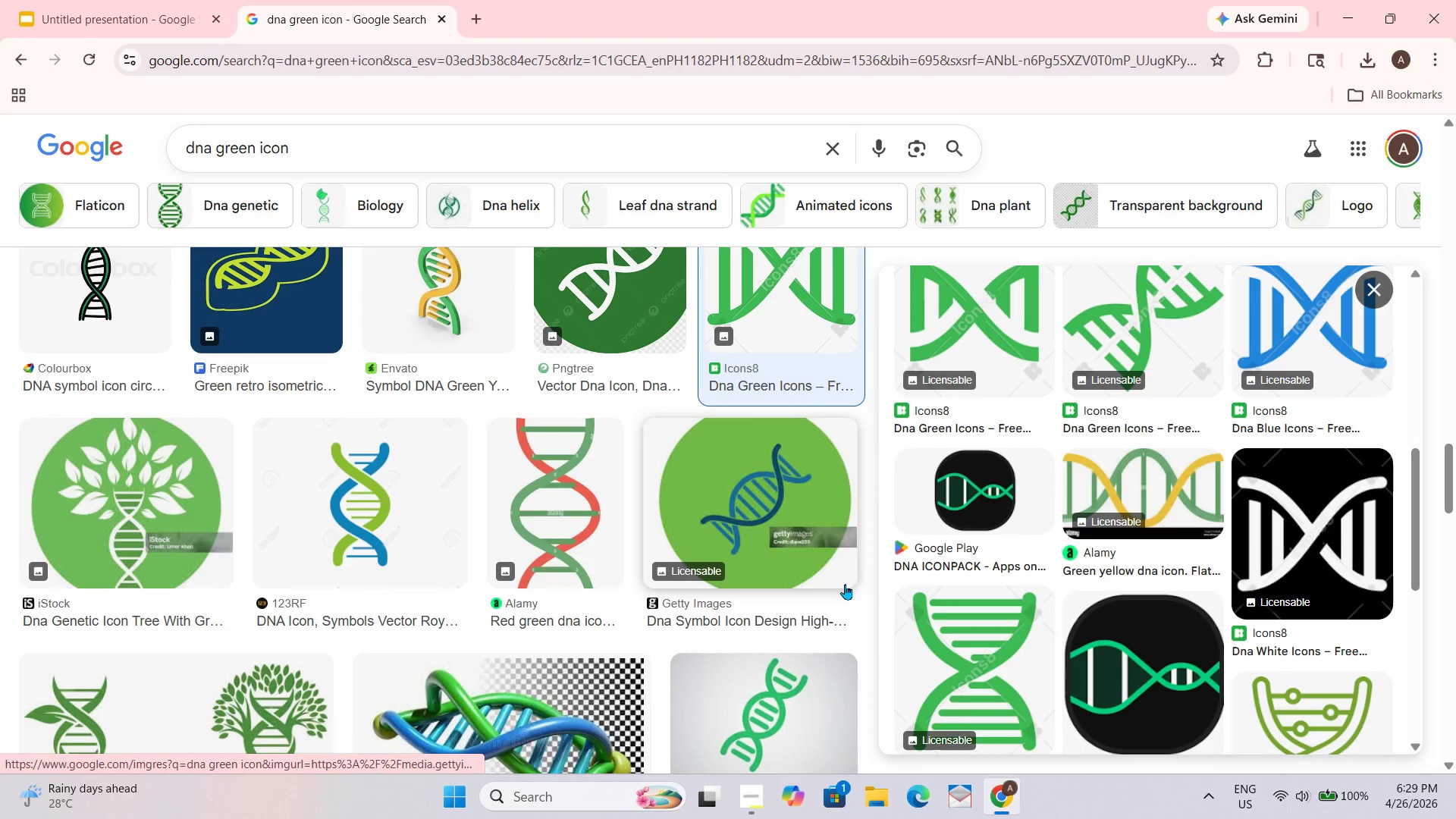 
scroll: coordinate [453, 452], scroll_direction: down, amount: 26.0
 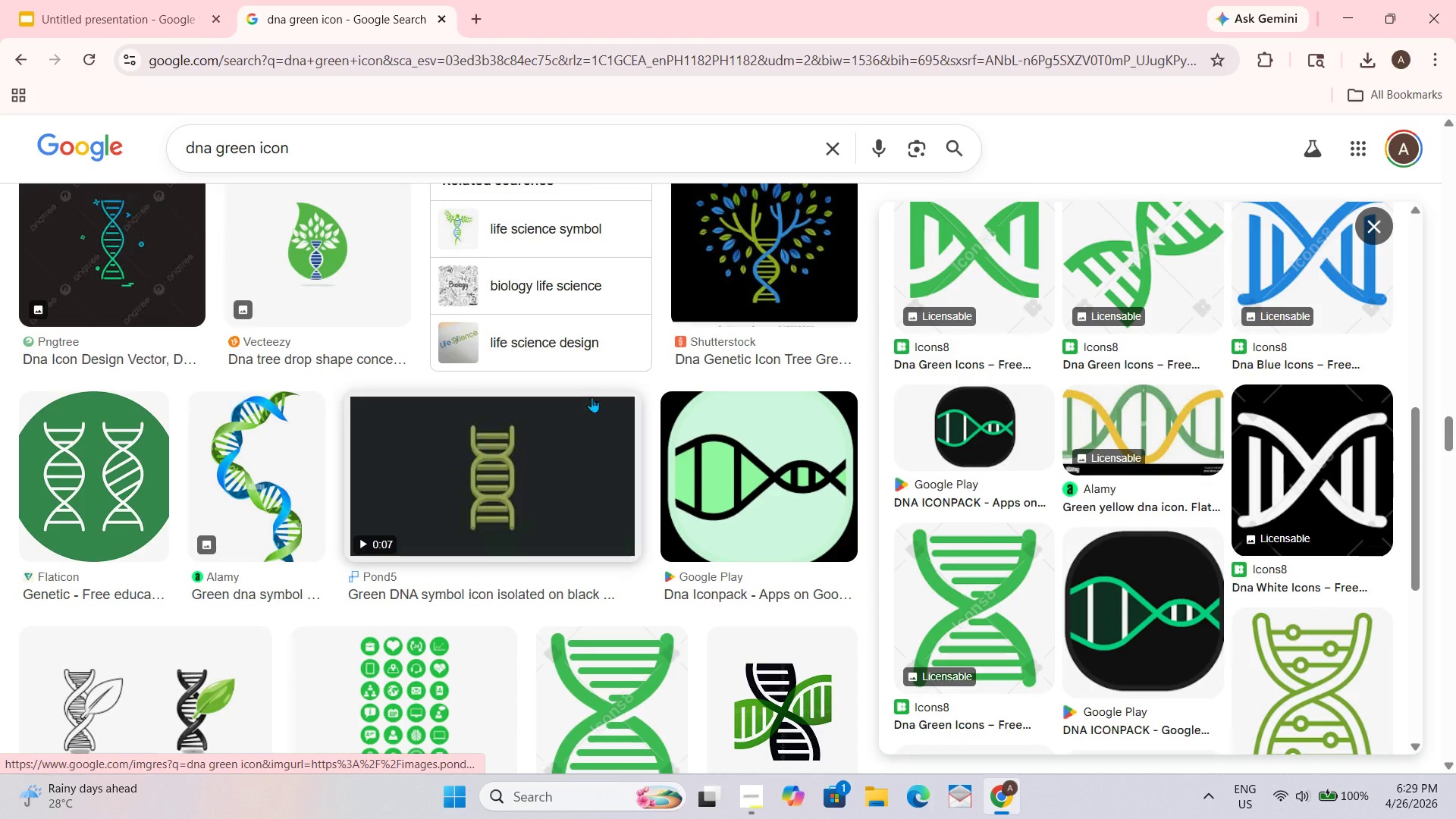 
scroll: coordinate [814, 315], scroll_direction: up, amount: 8.0
 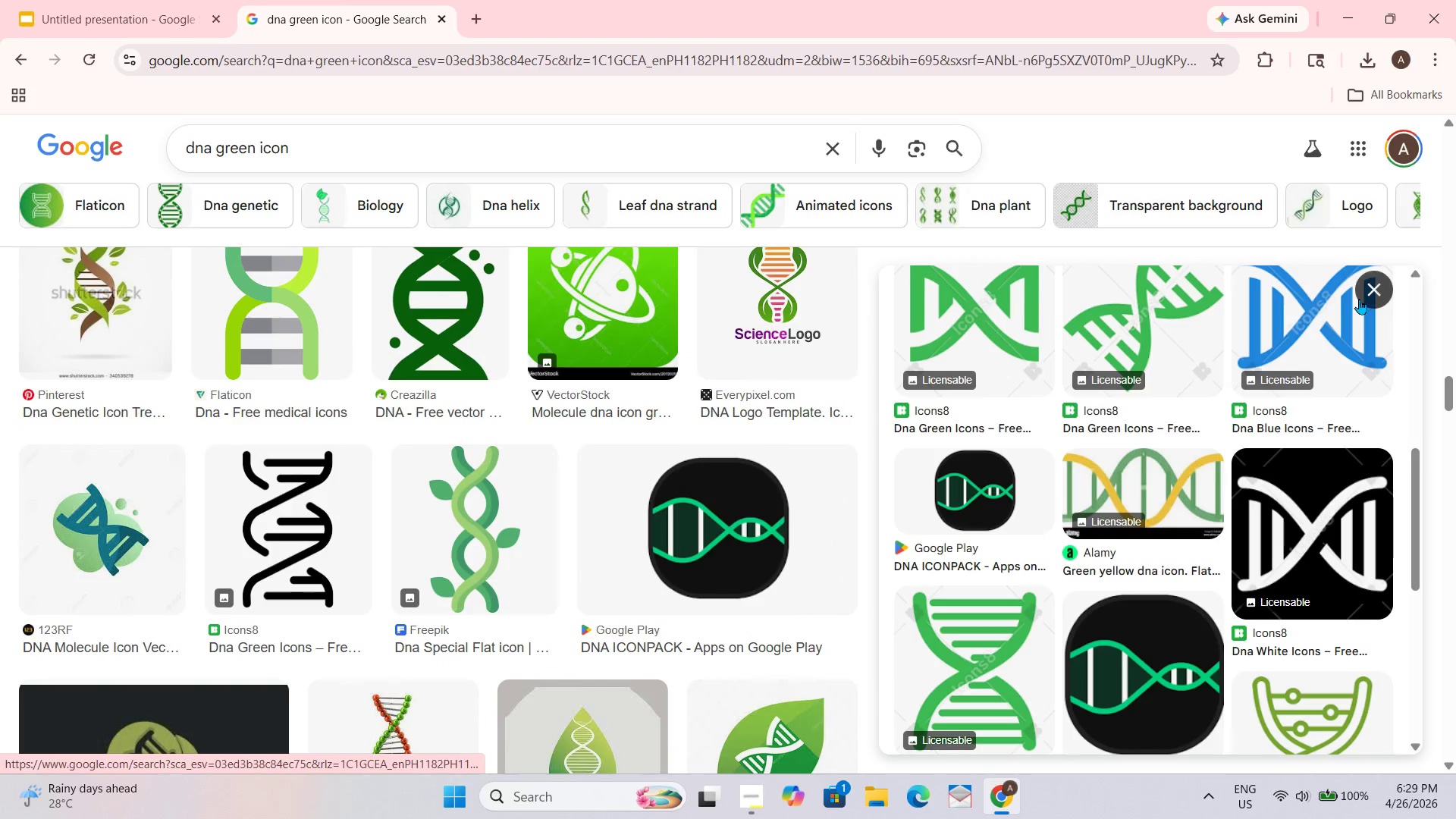 
left_click([1384, 282])
 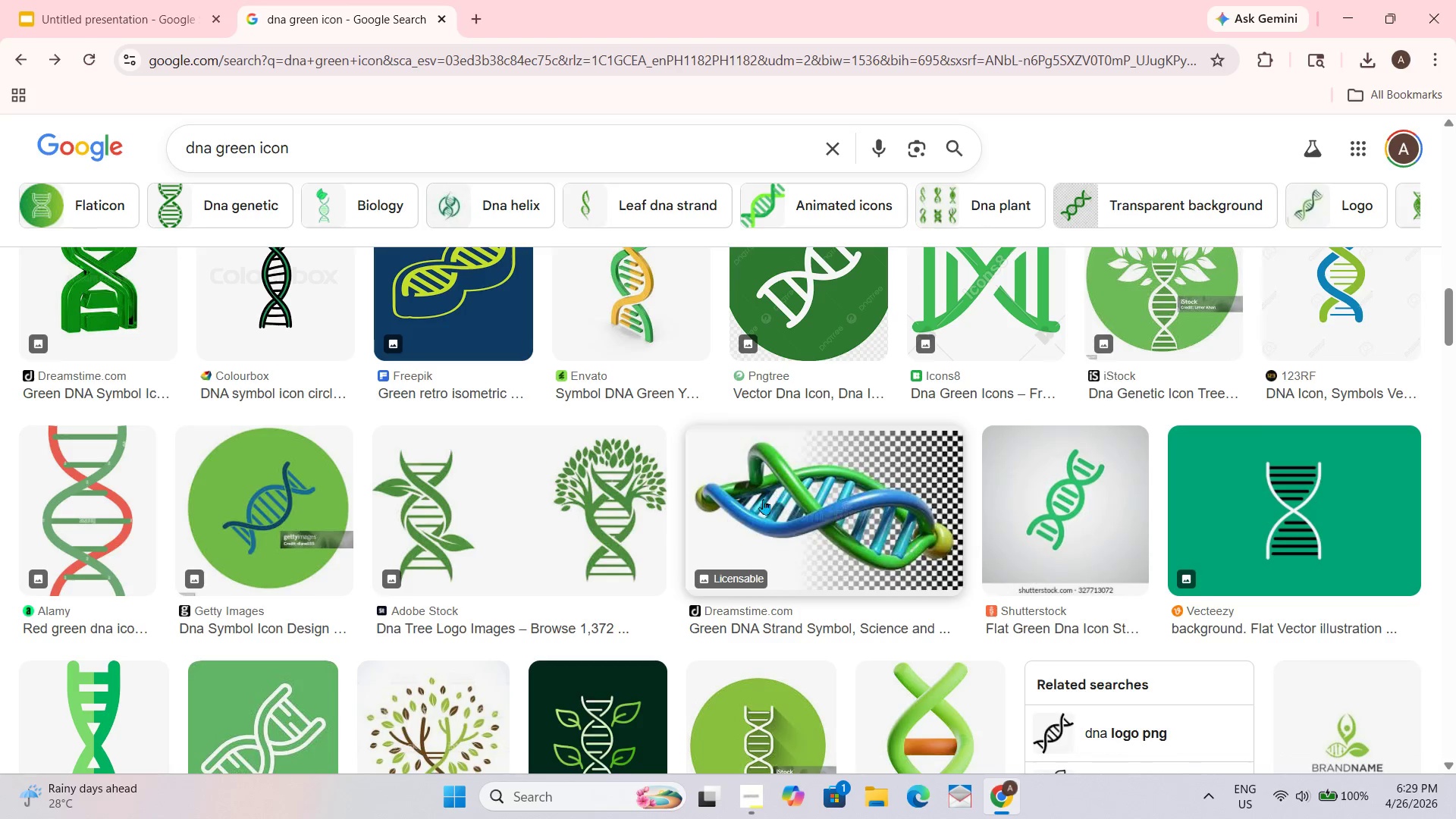 
scroll: coordinate [770, 519], scroll_direction: up, amount: 20.0
 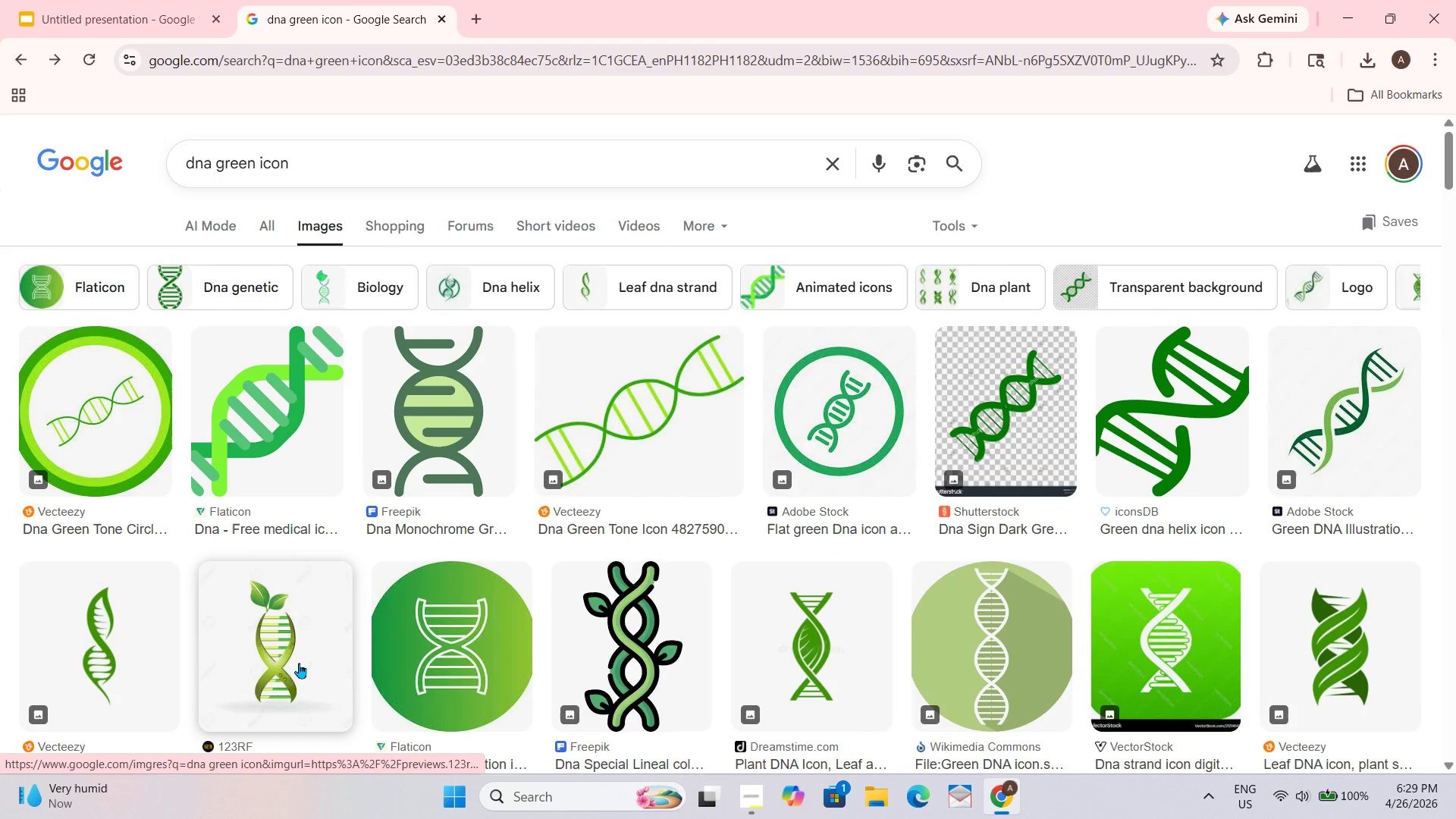 
scroll: coordinate [704, 524], scroll_direction: down, amount: 8.0
 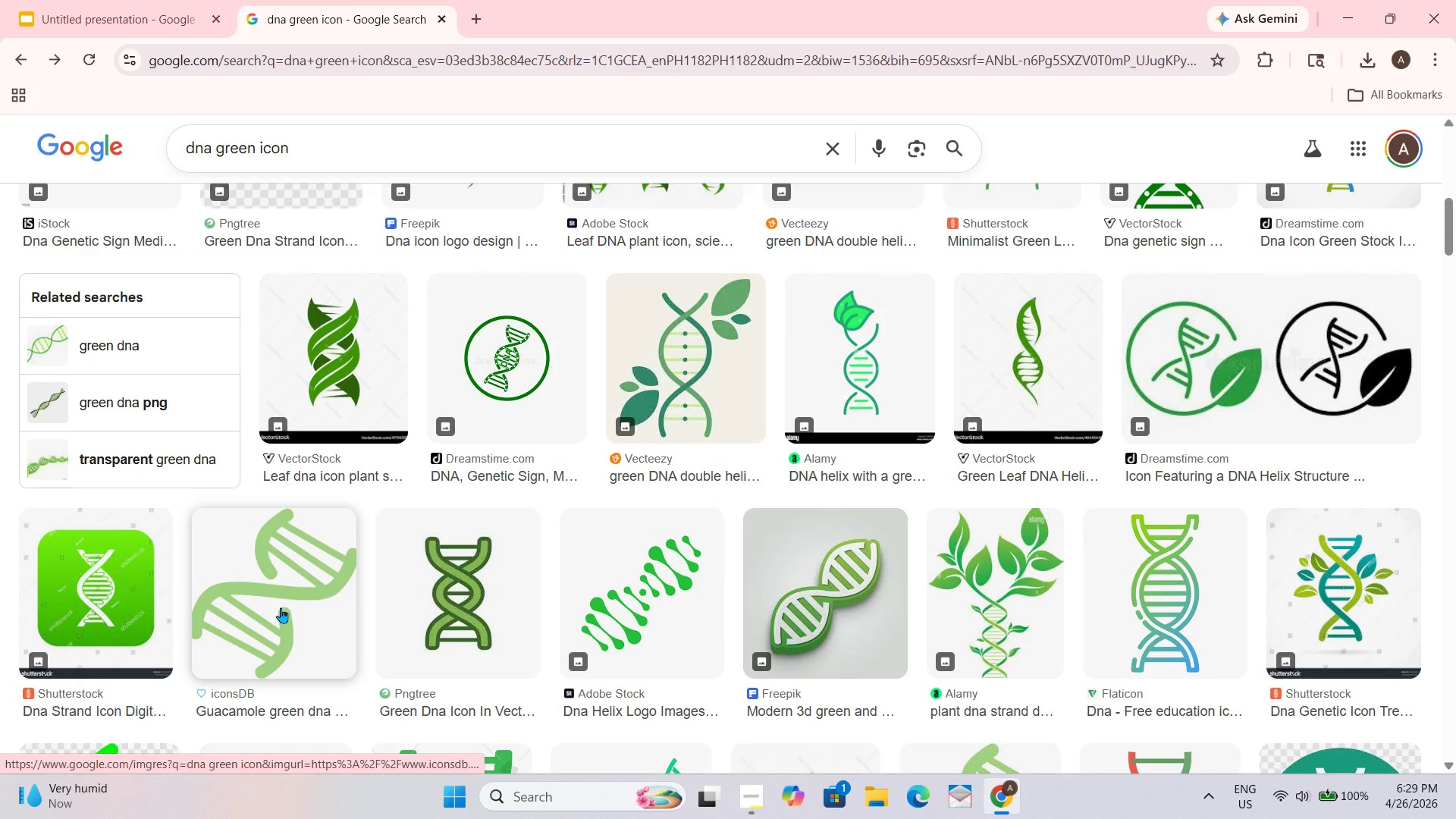 
left_click([281, 607])
 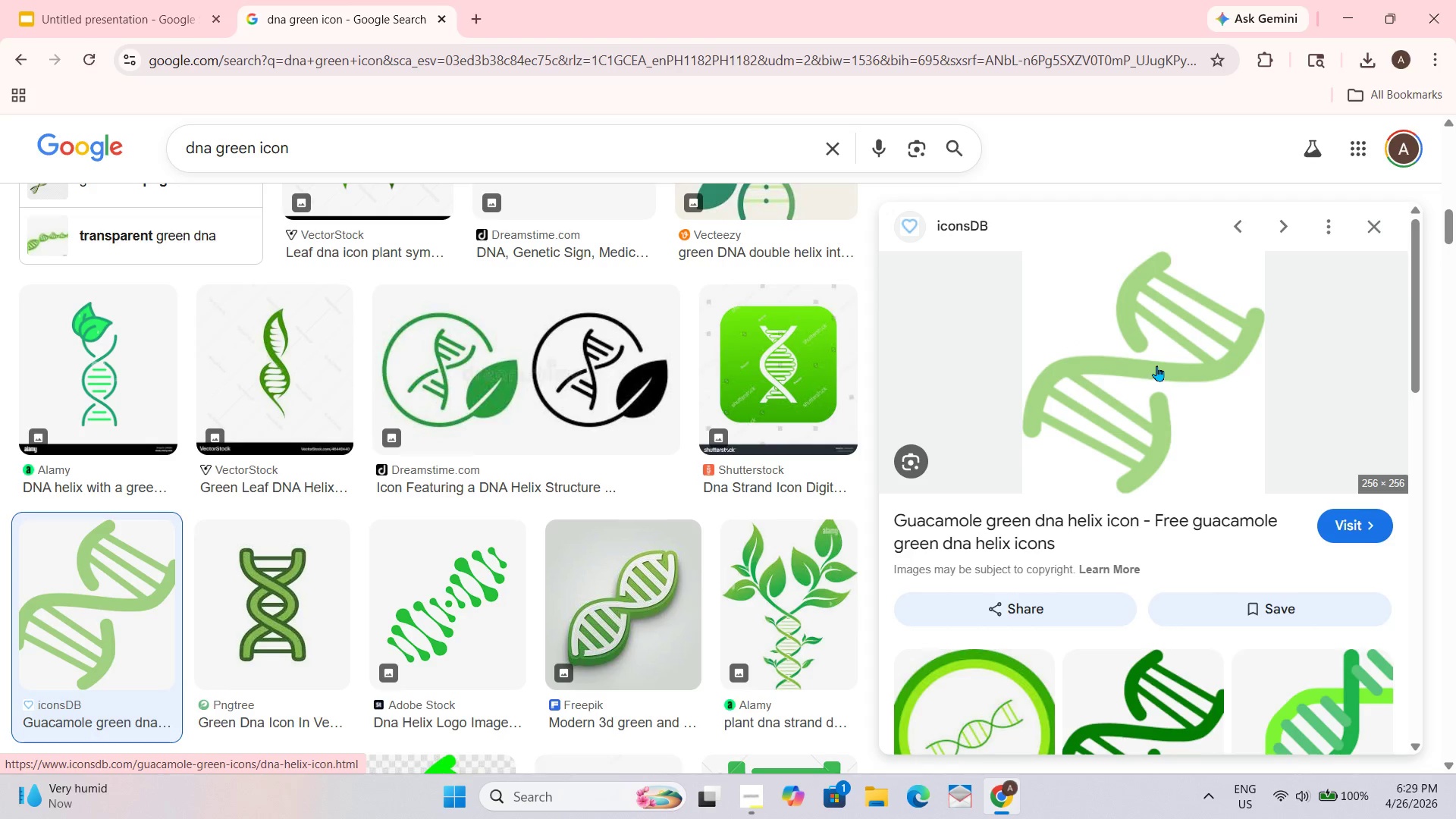 
wait(5.05)
 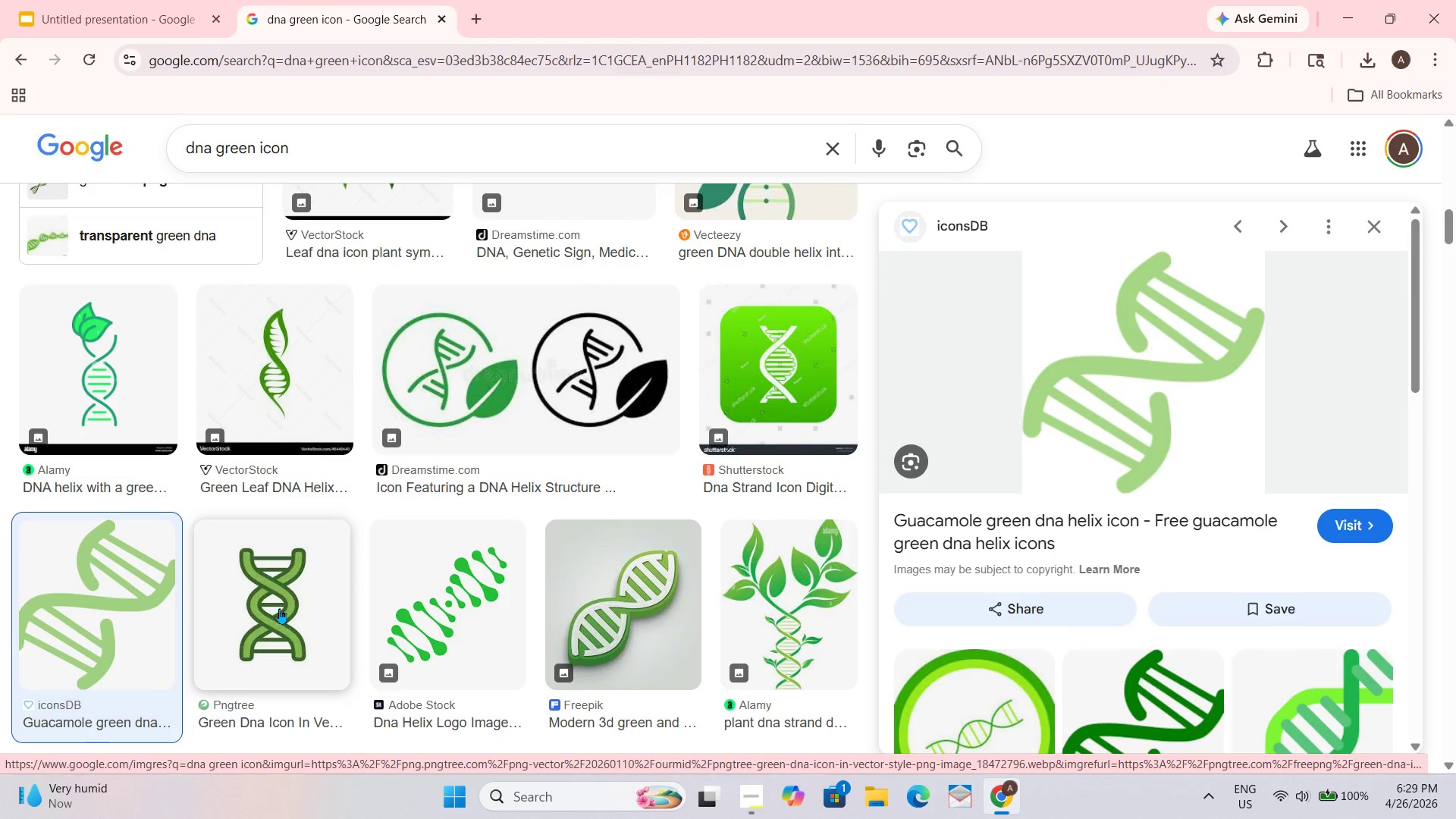 
left_click([1243, 650])
 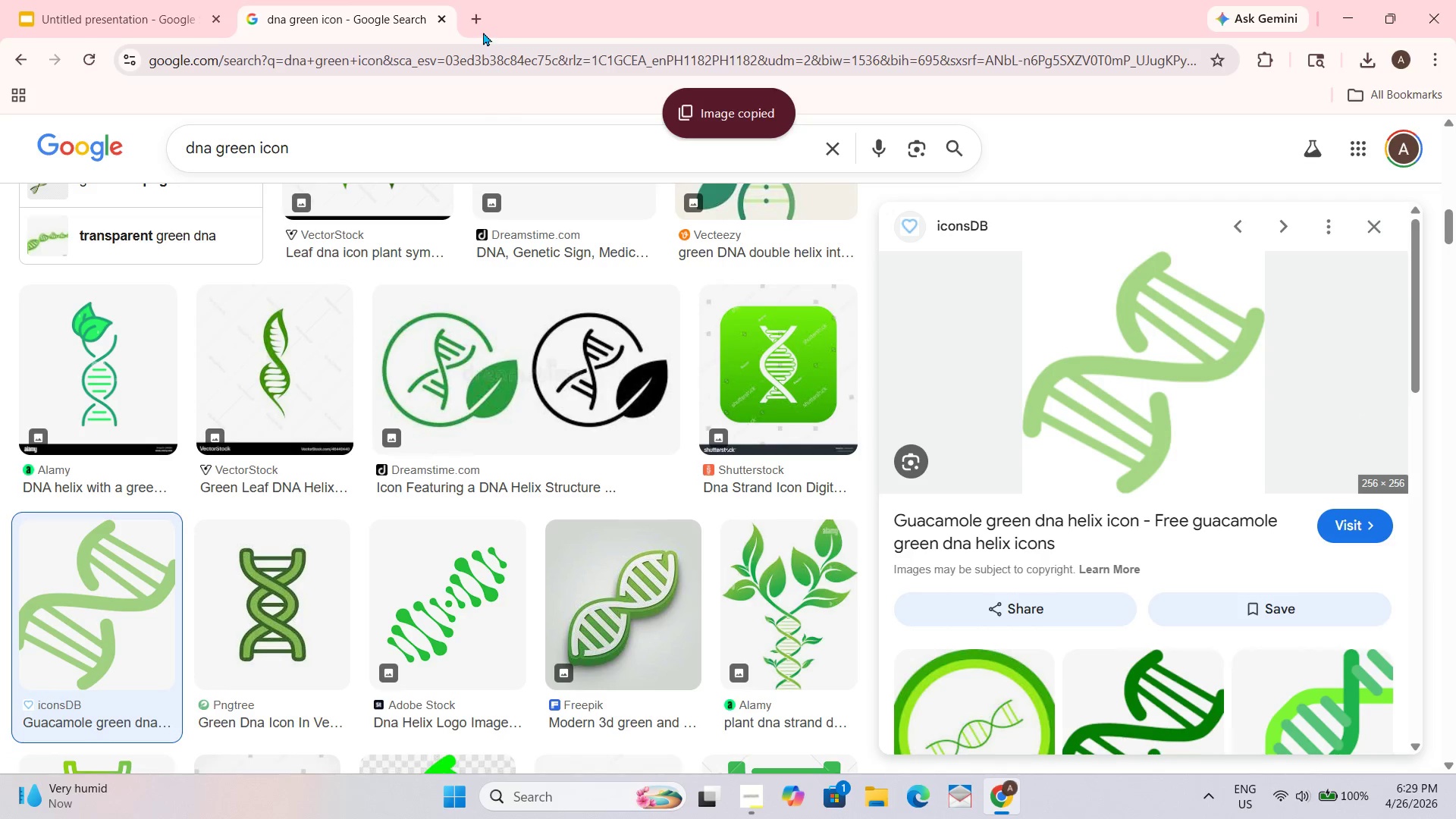 
double_click([480, 29])
 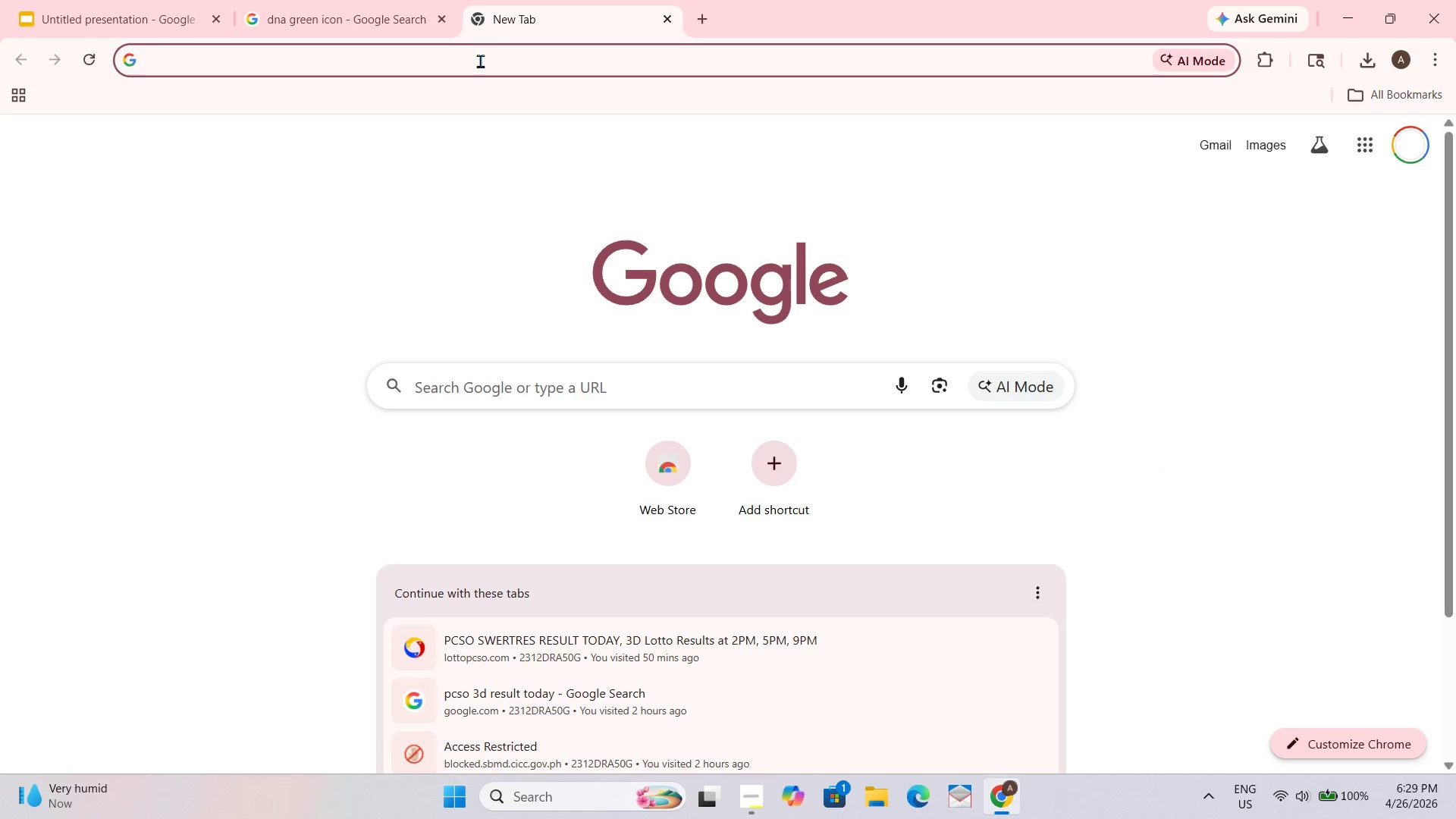 
type(BG REMOVER)
 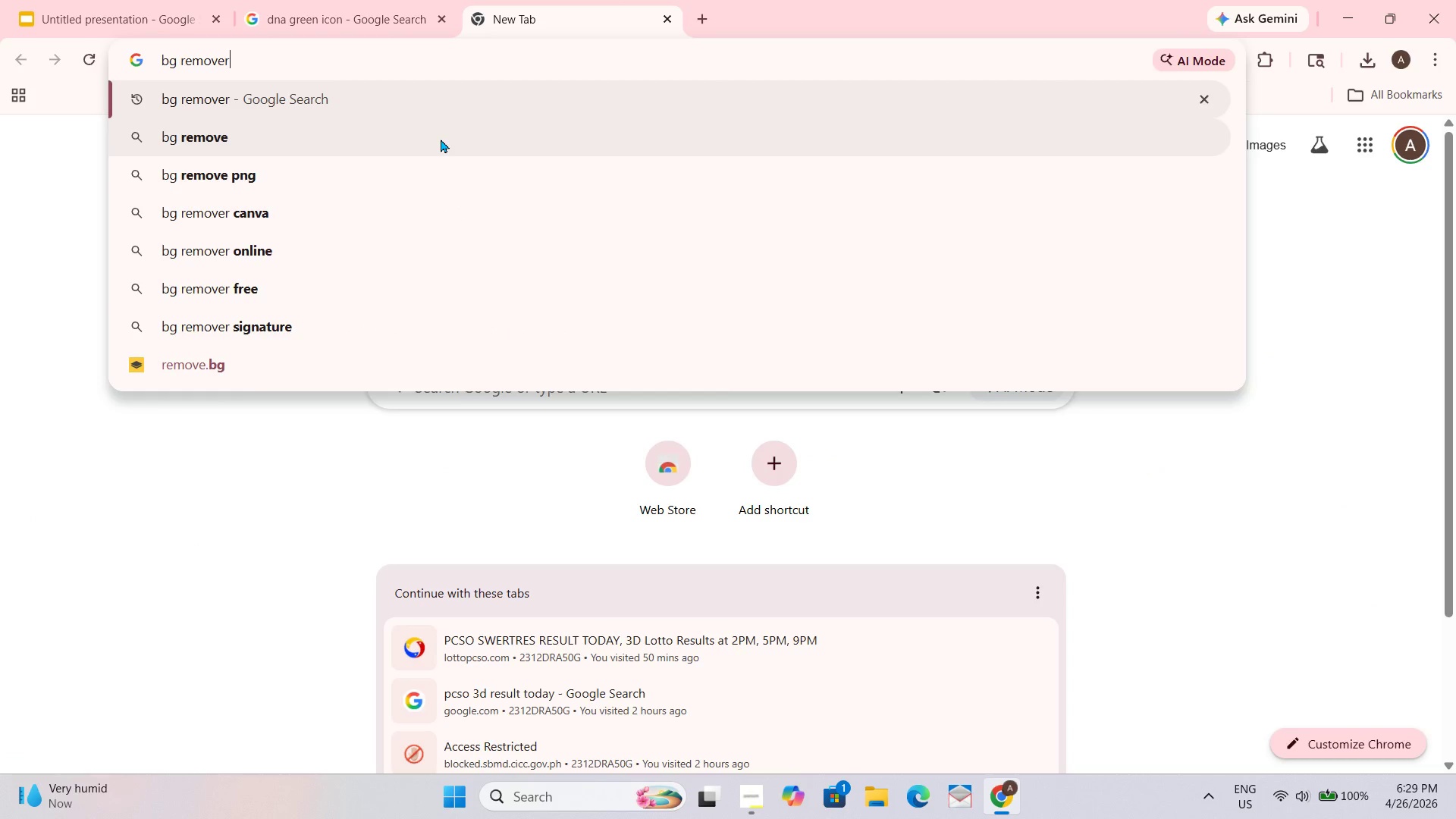 
key(Enter)
 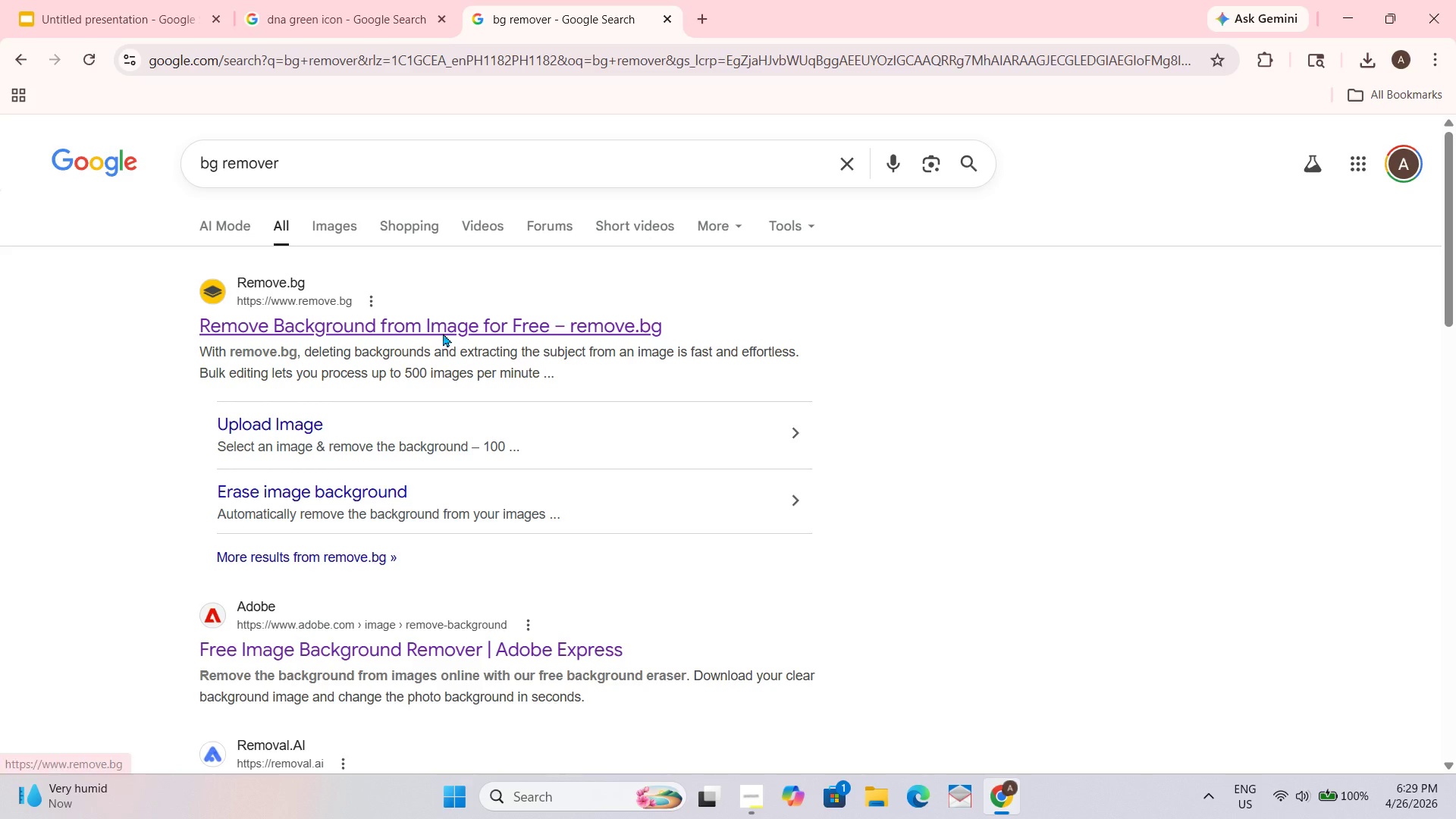 
wait(9.98)
 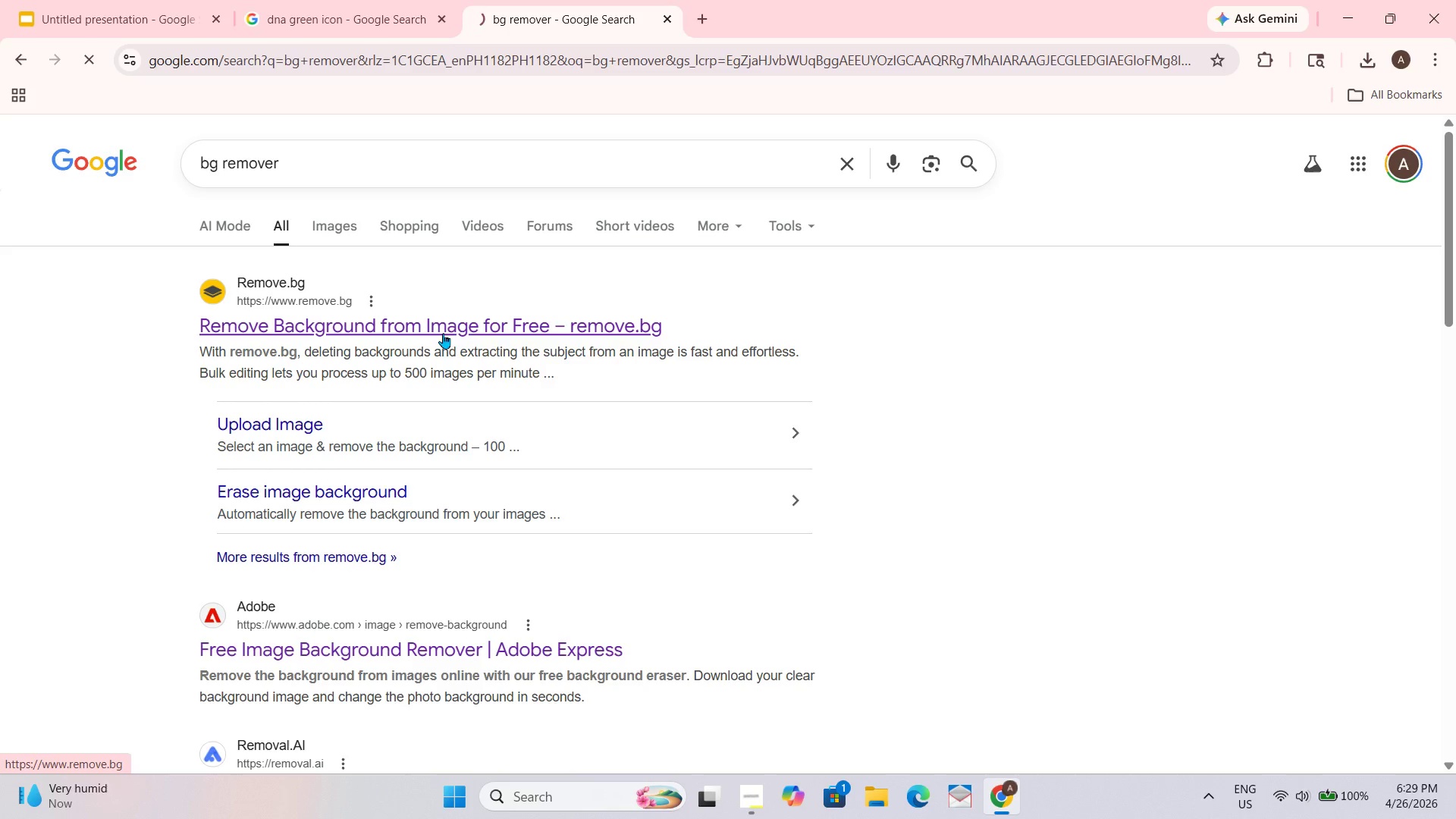 
key(Control+V)
 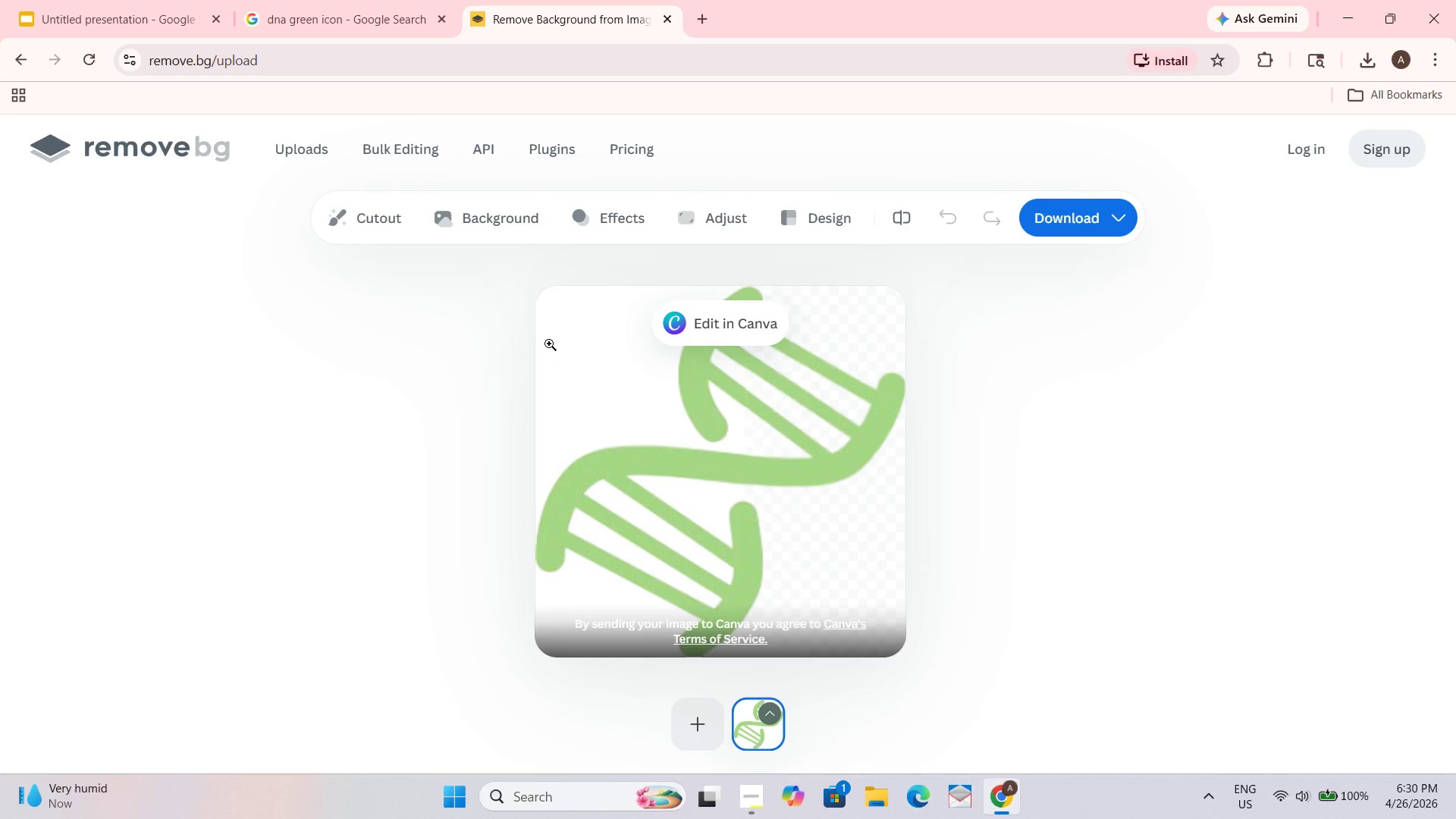 
wait(7.16)
 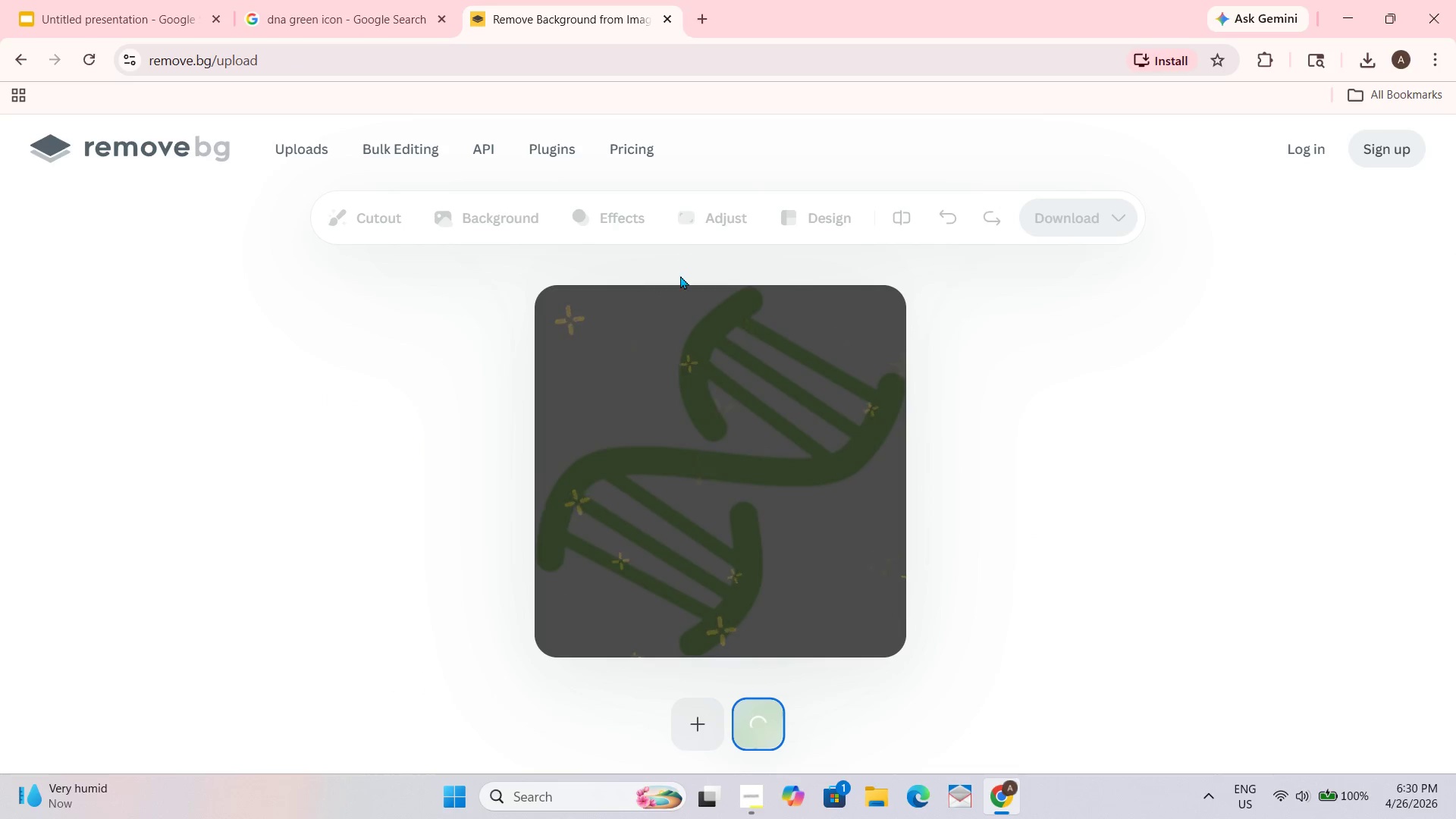 
right_click([792, 443])
 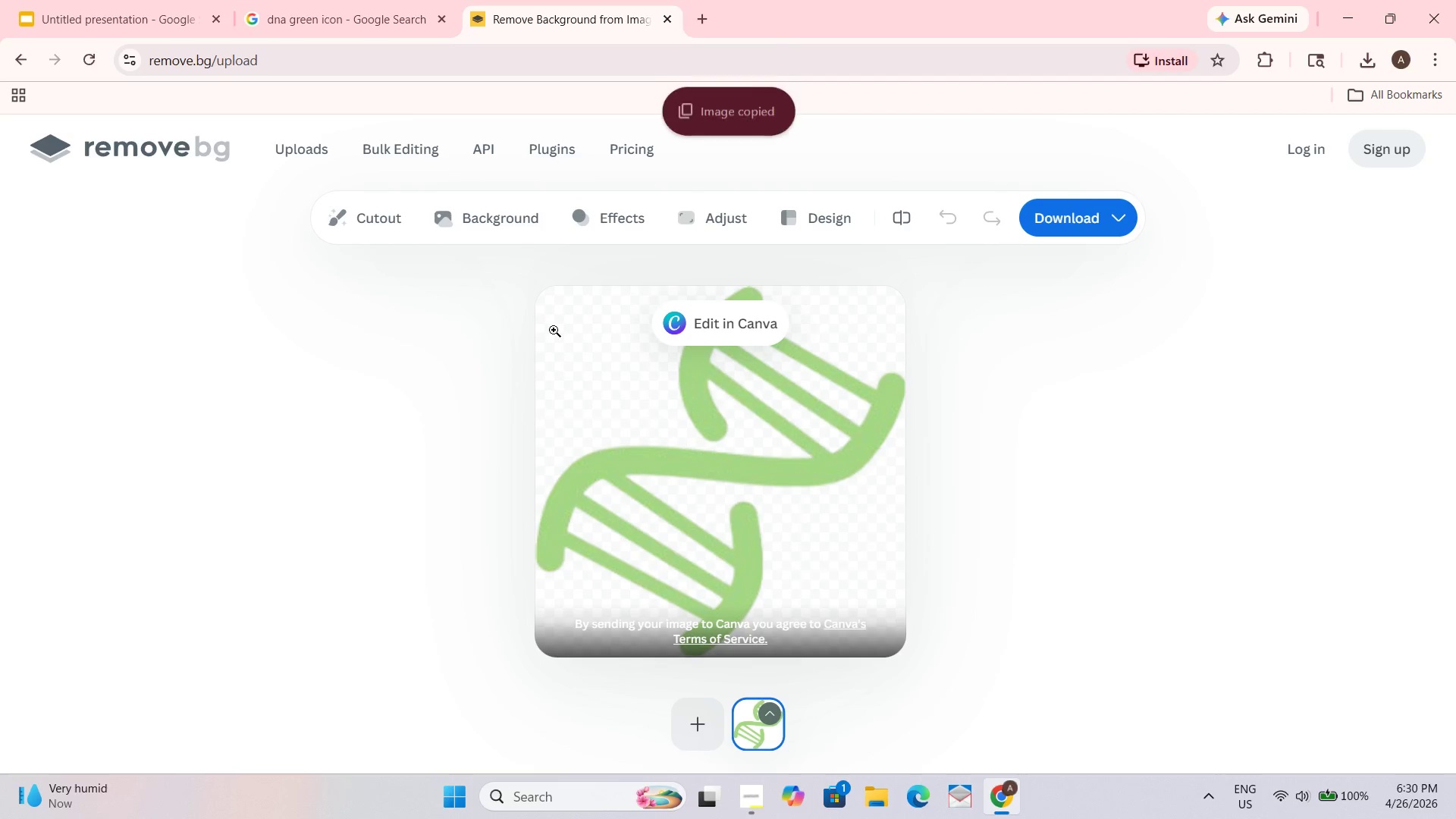 
left_click([161, 0])
 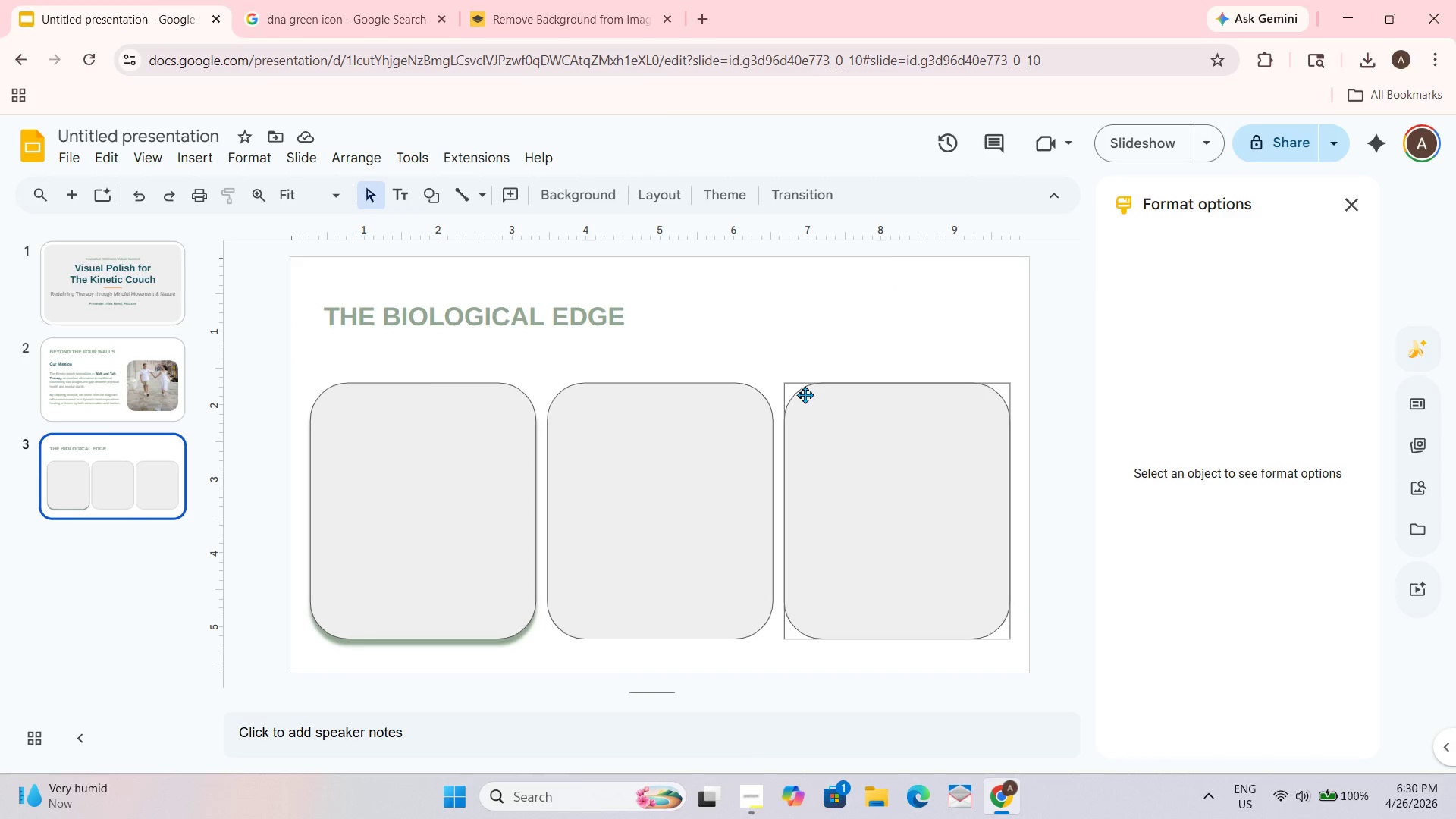 
key(Control+V)
 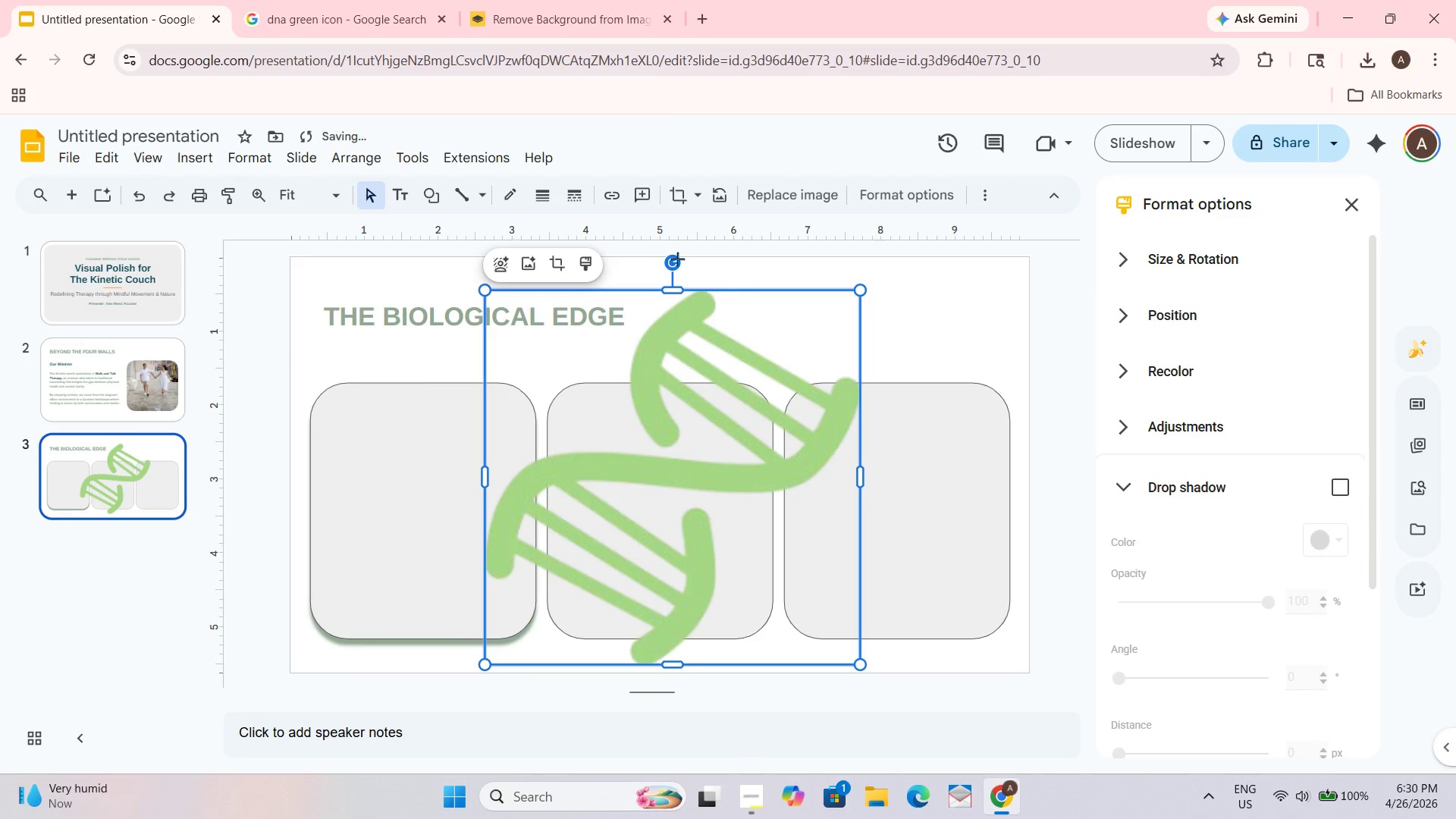 
left_click_drag(start_coordinate=[675, 256], to_coordinate=[513, 256])
 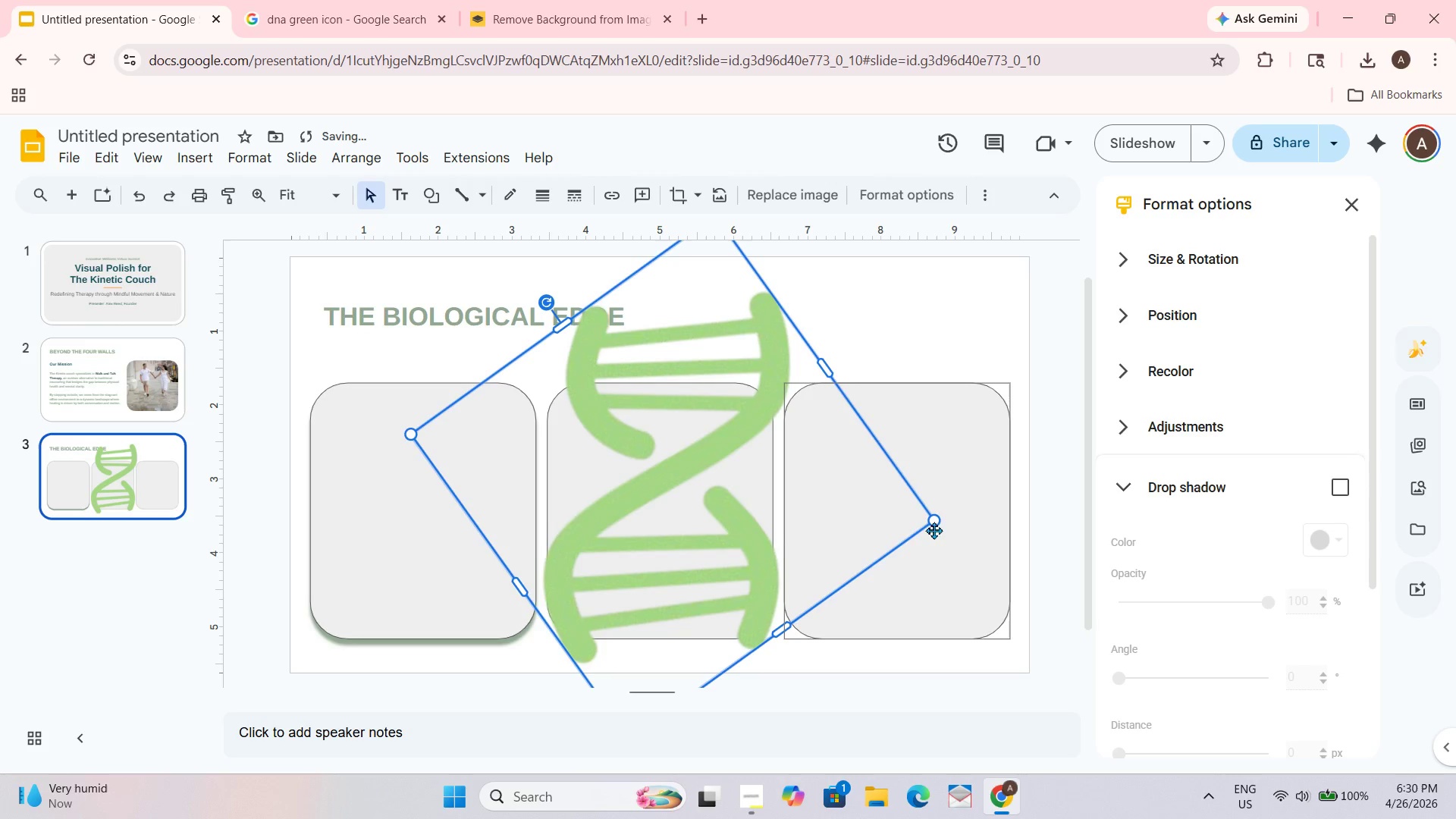 
left_click_drag(start_coordinate=[934, 521], to_coordinate=[628, 452])
 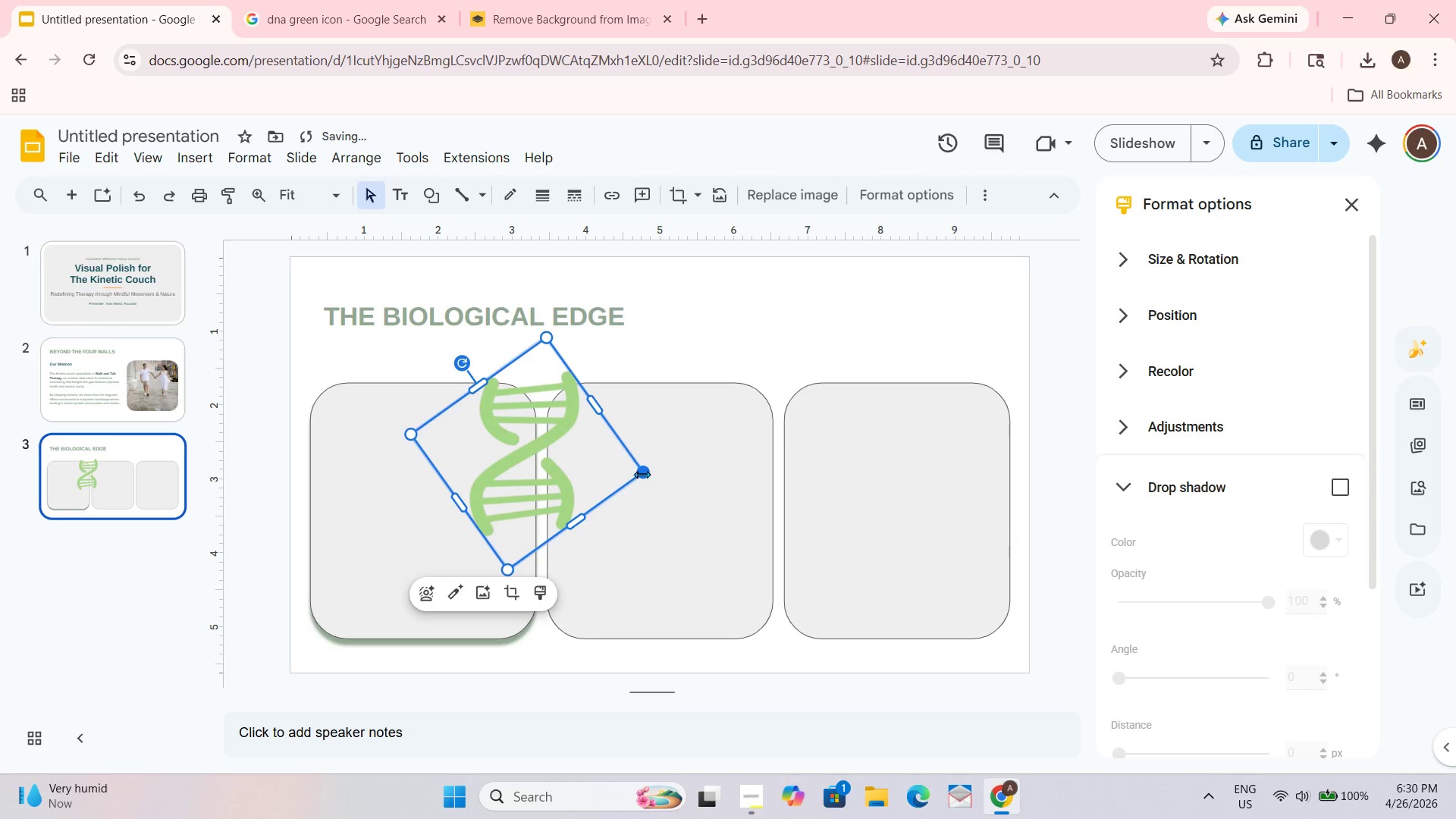 
left_click_drag(start_coordinate=[642, 474], to_coordinate=[542, 460])
 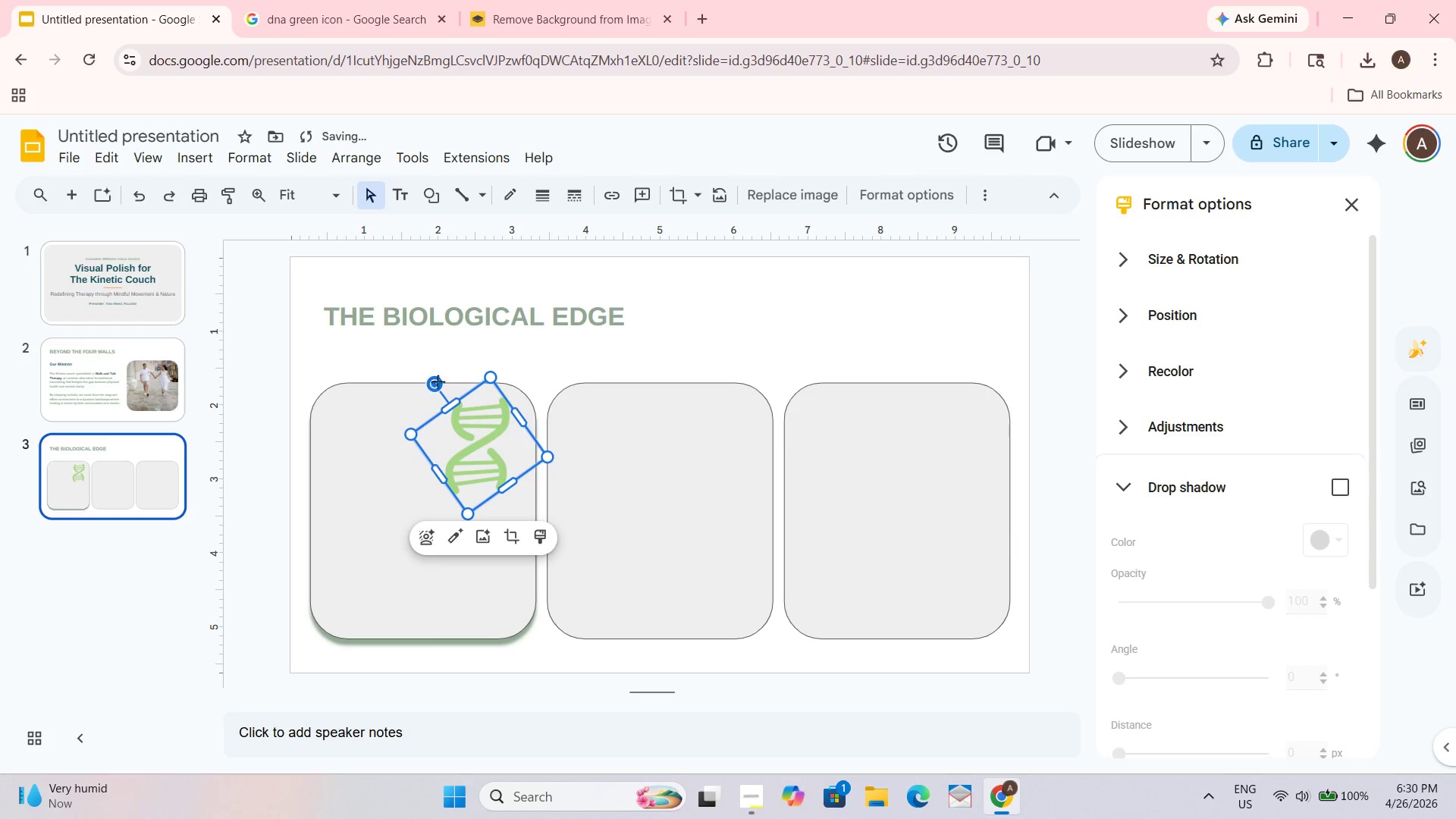 
left_click([635, 463])
 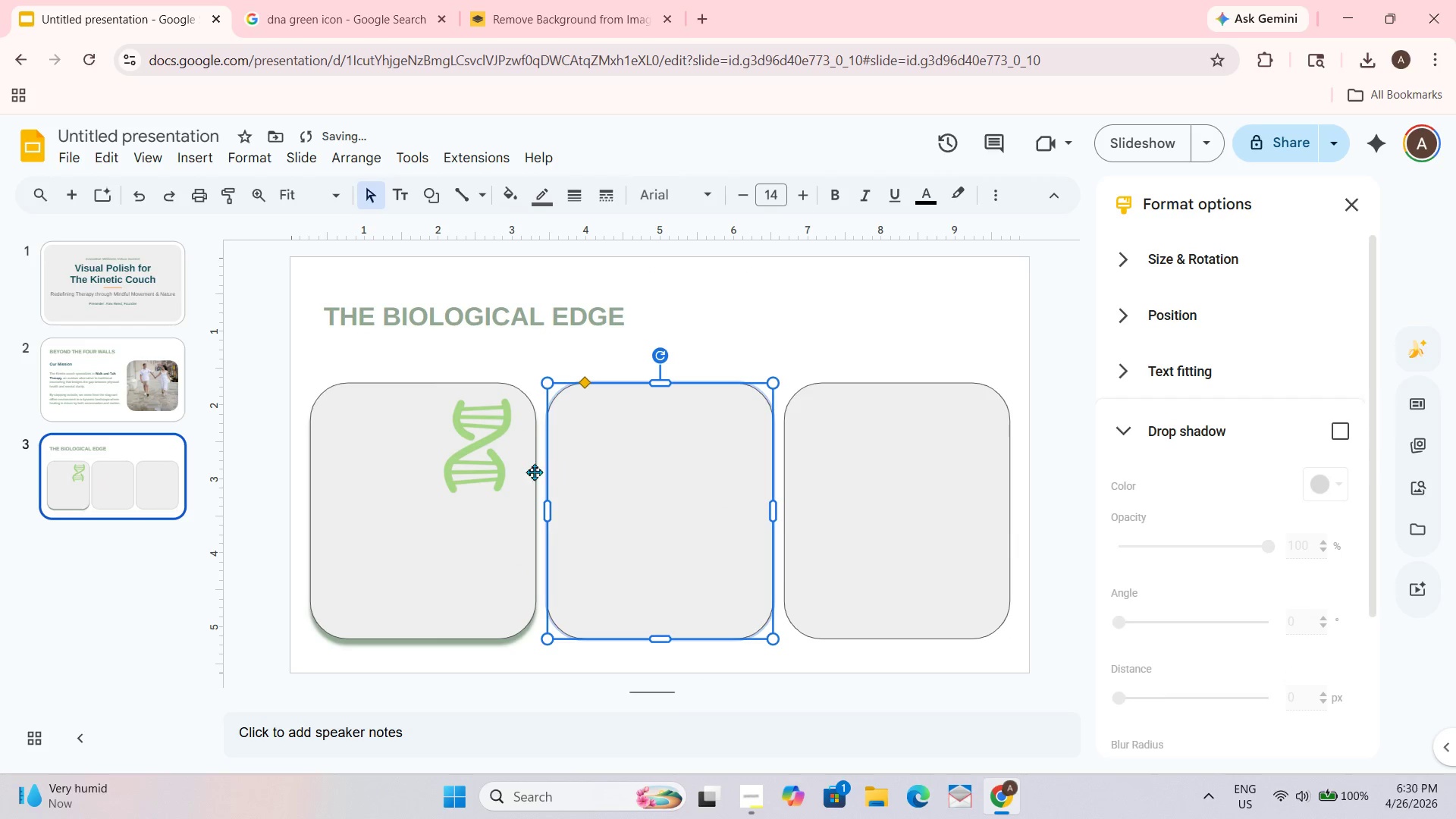 
left_click([467, 462])
 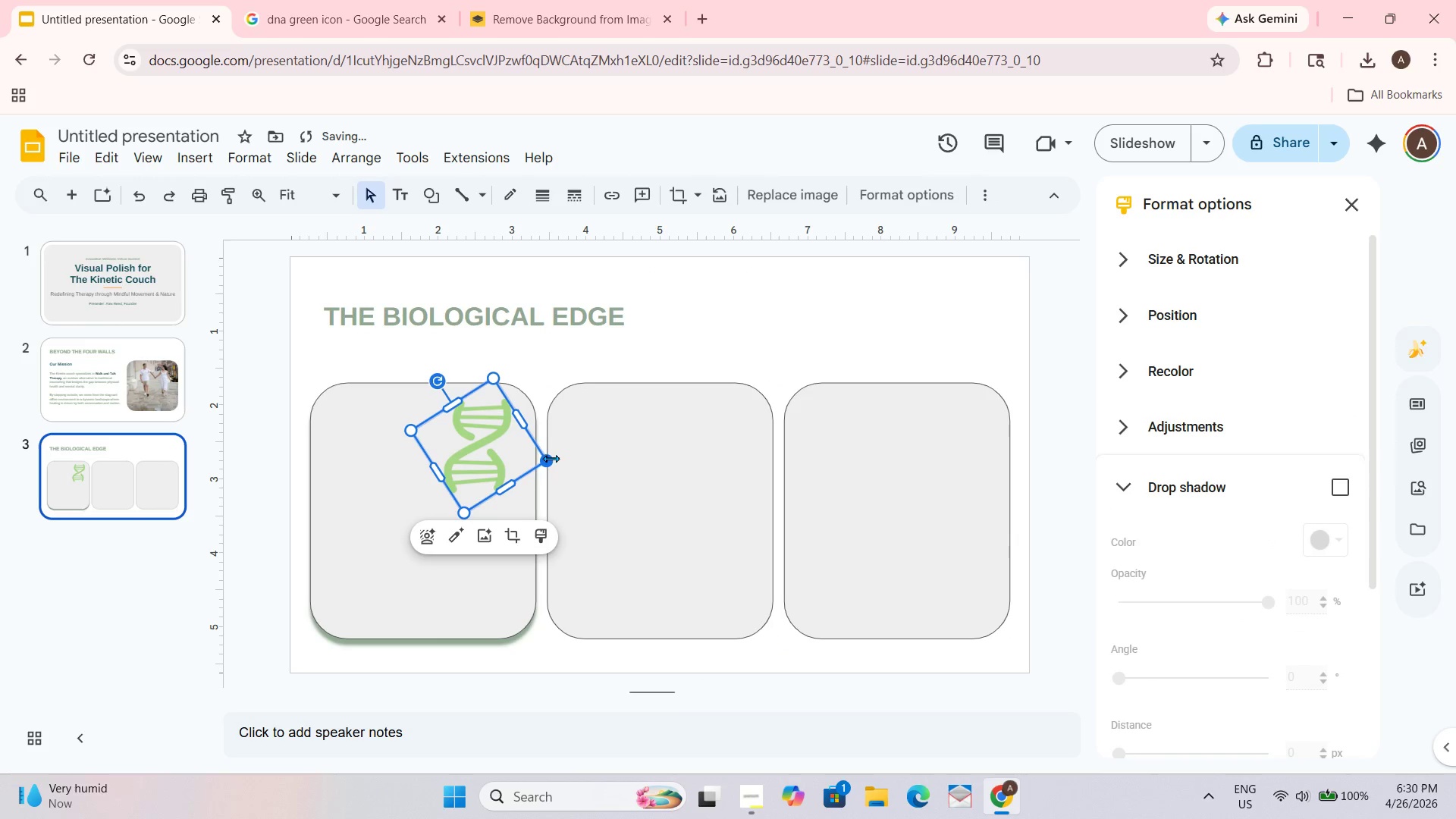 
left_click_drag(start_coordinate=[551, 459], to_coordinate=[501, 457])
 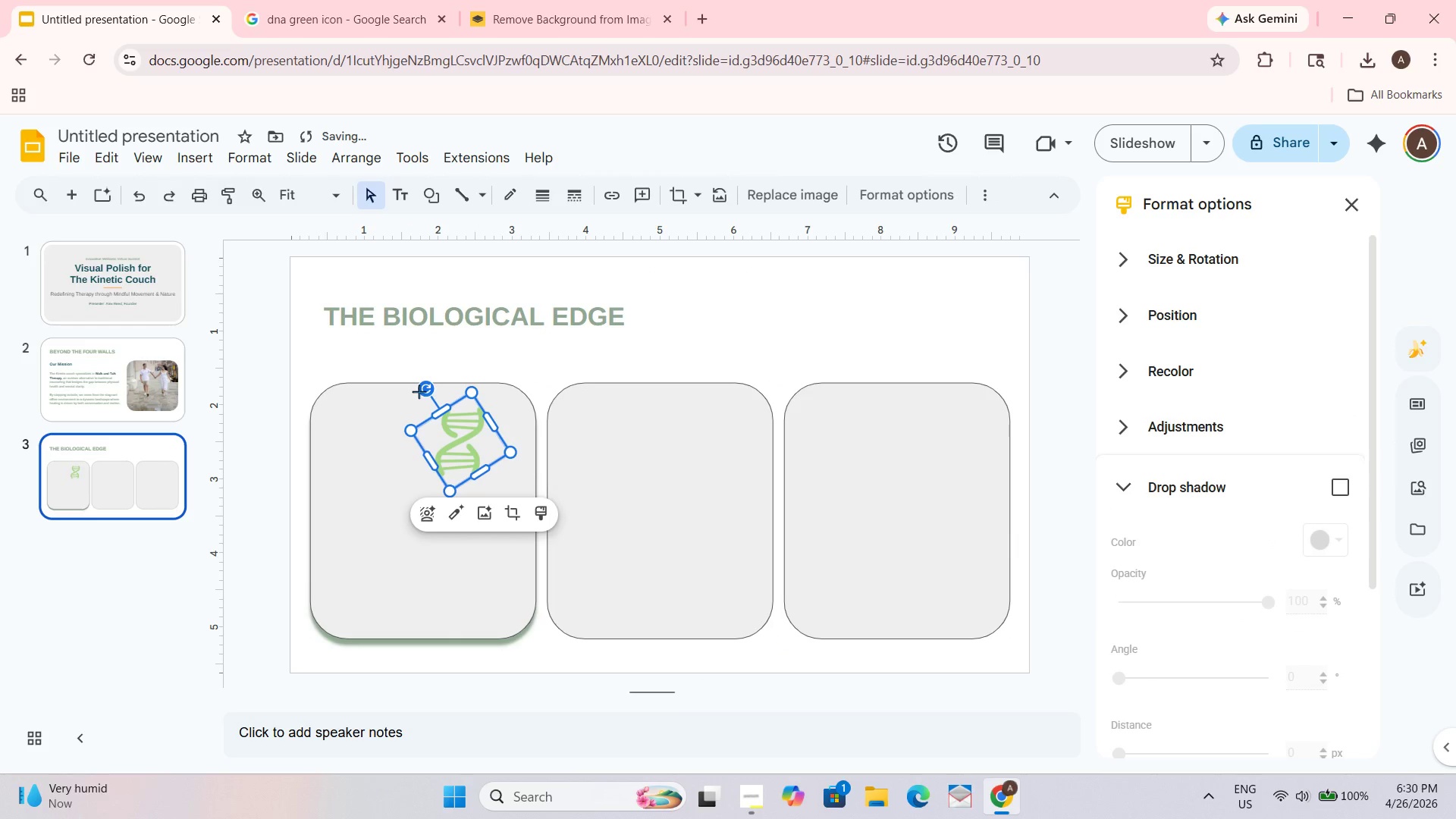 
left_click_drag(start_coordinate=[420, 391], to_coordinate=[424, 383])
 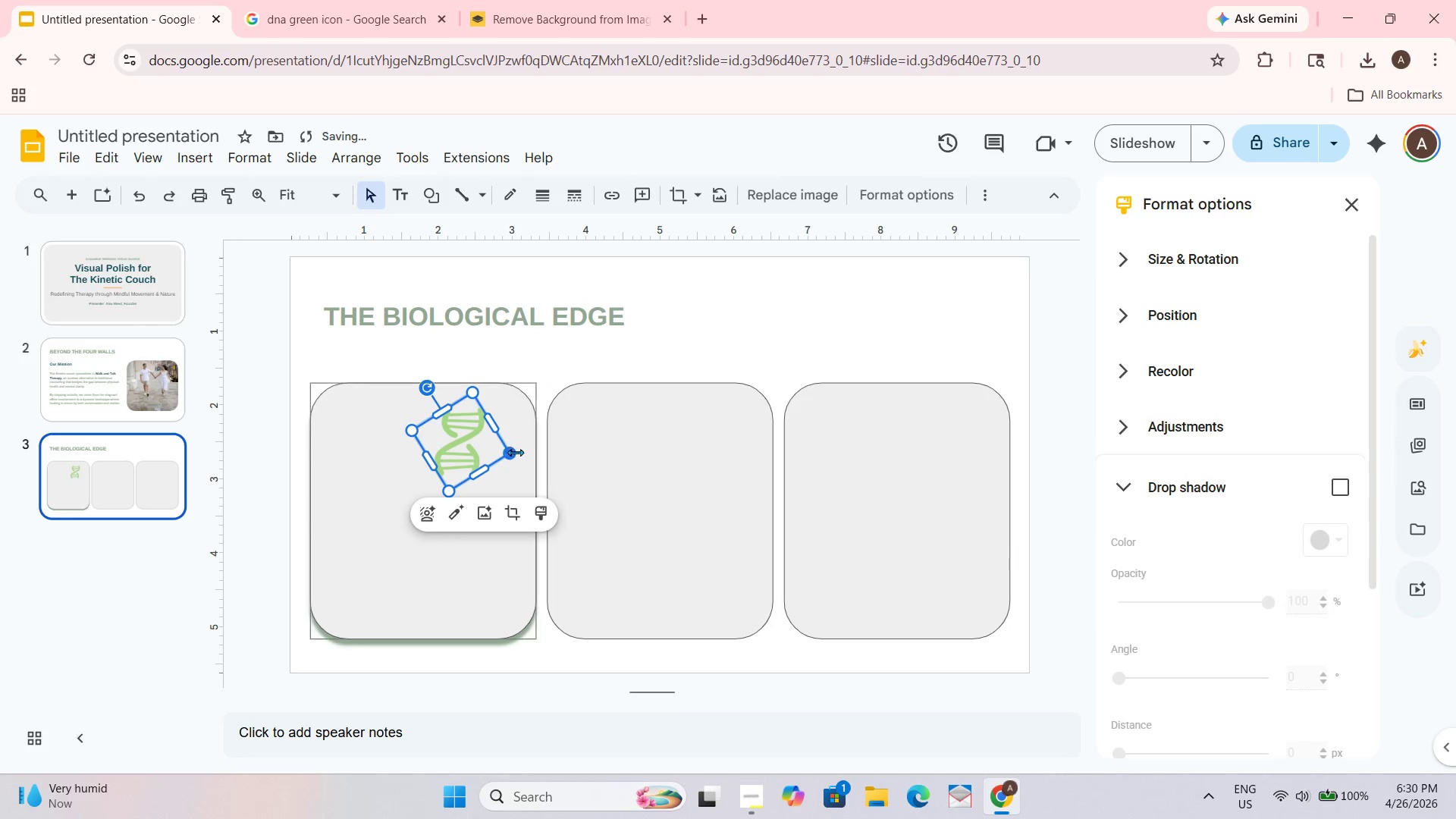 
left_click_drag(start_coordinate=[512, 452], to_coordinate=[471, 450])
 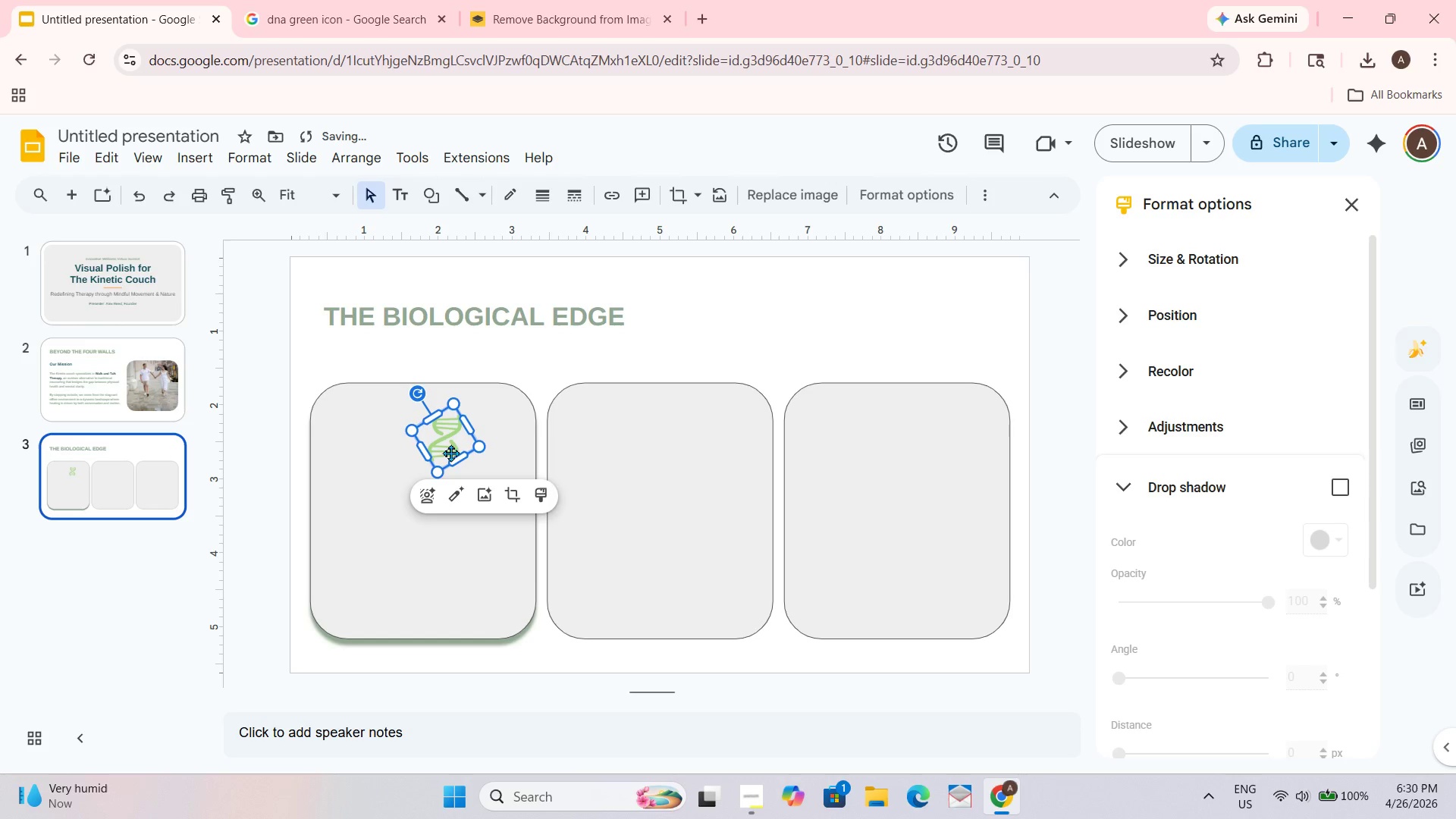 
left_click_drag(start_coordinate=[450, 449], to_coordinate=[790, 302])
 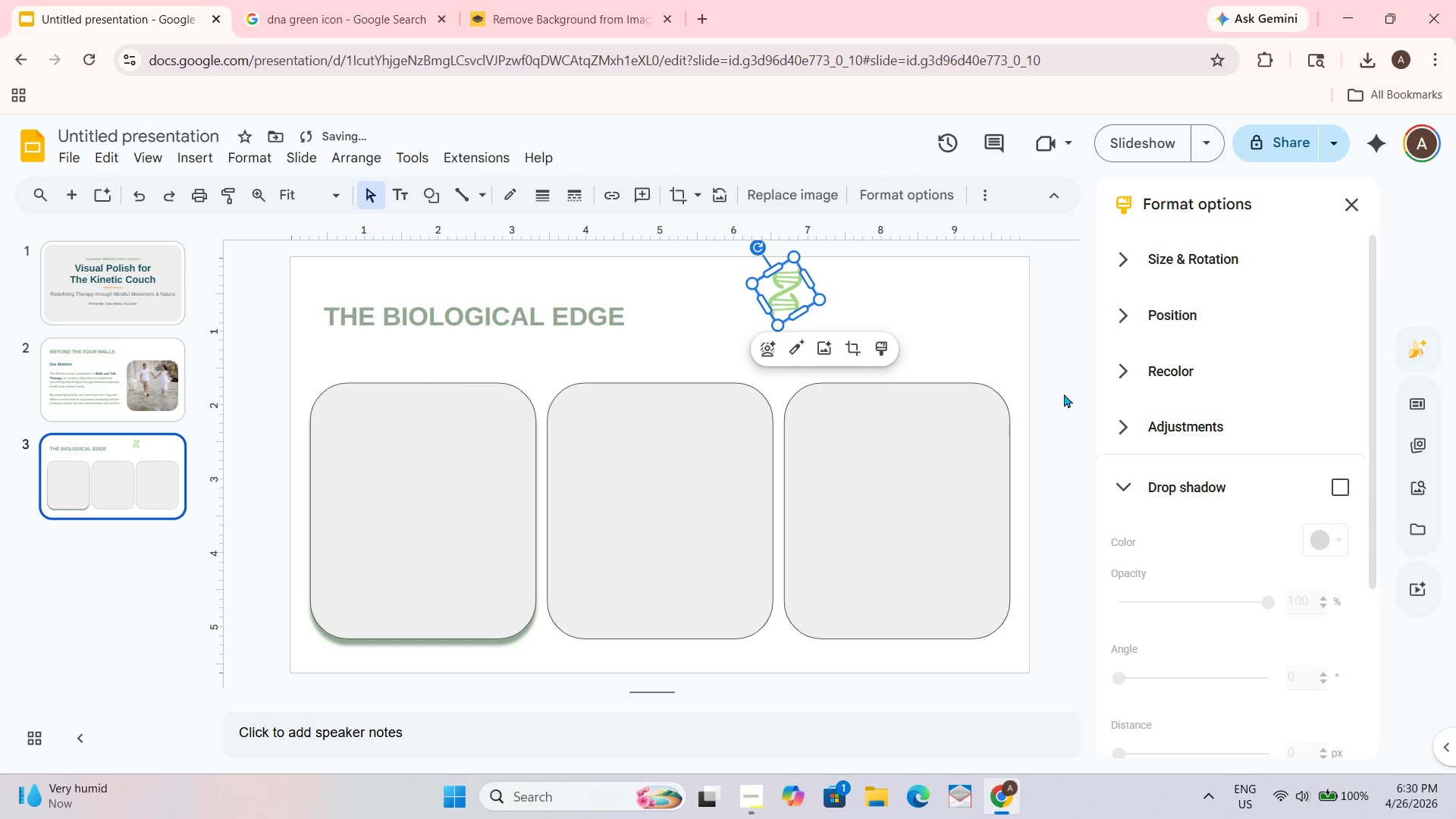 
left_click([1068, 369])
 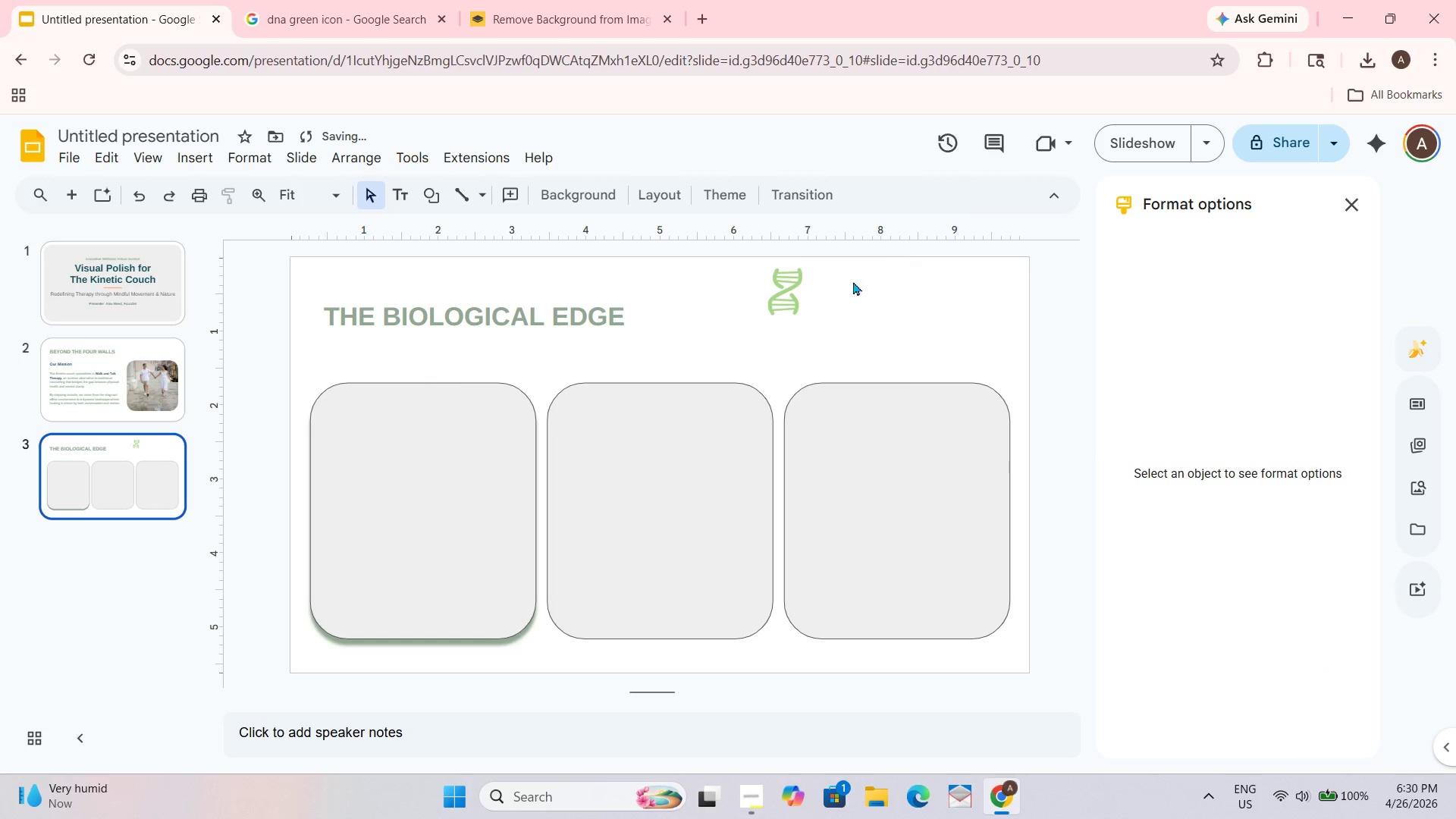 
left_click([799, 296])
 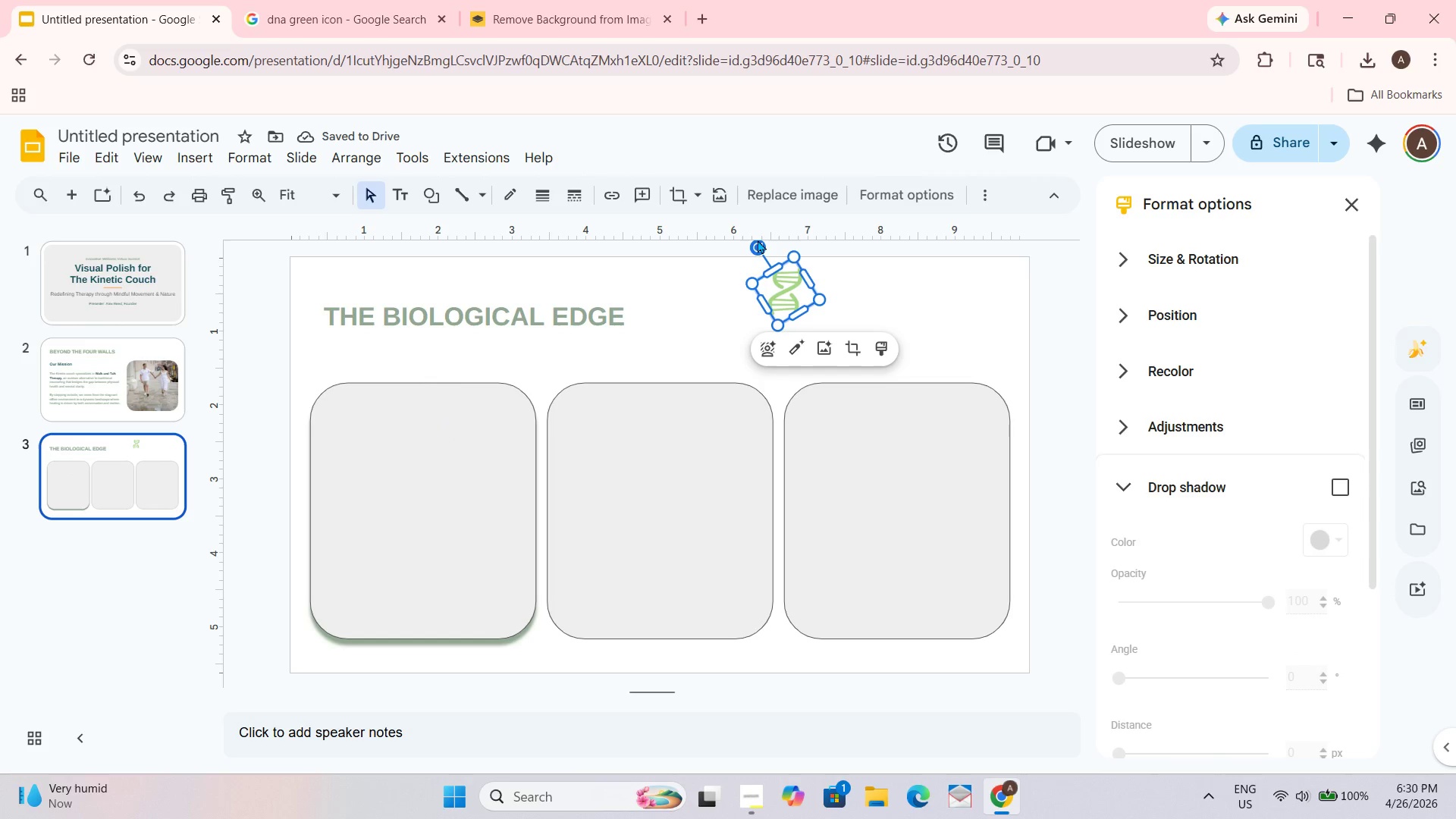 
left_click_drag(start_coordinate=[758, 244], to_coordinate=[753, 249])
 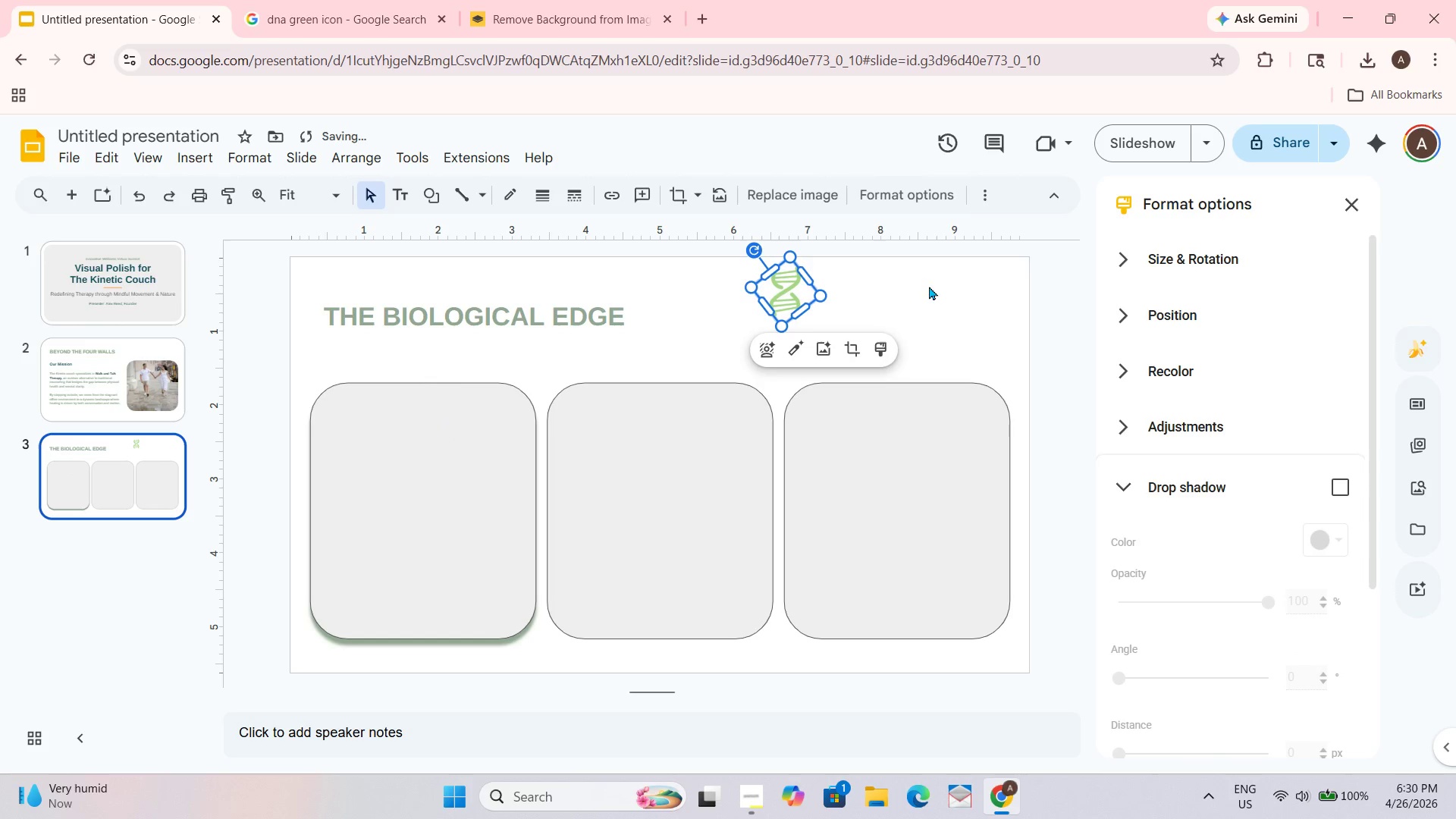 
left_click([961, 307])
 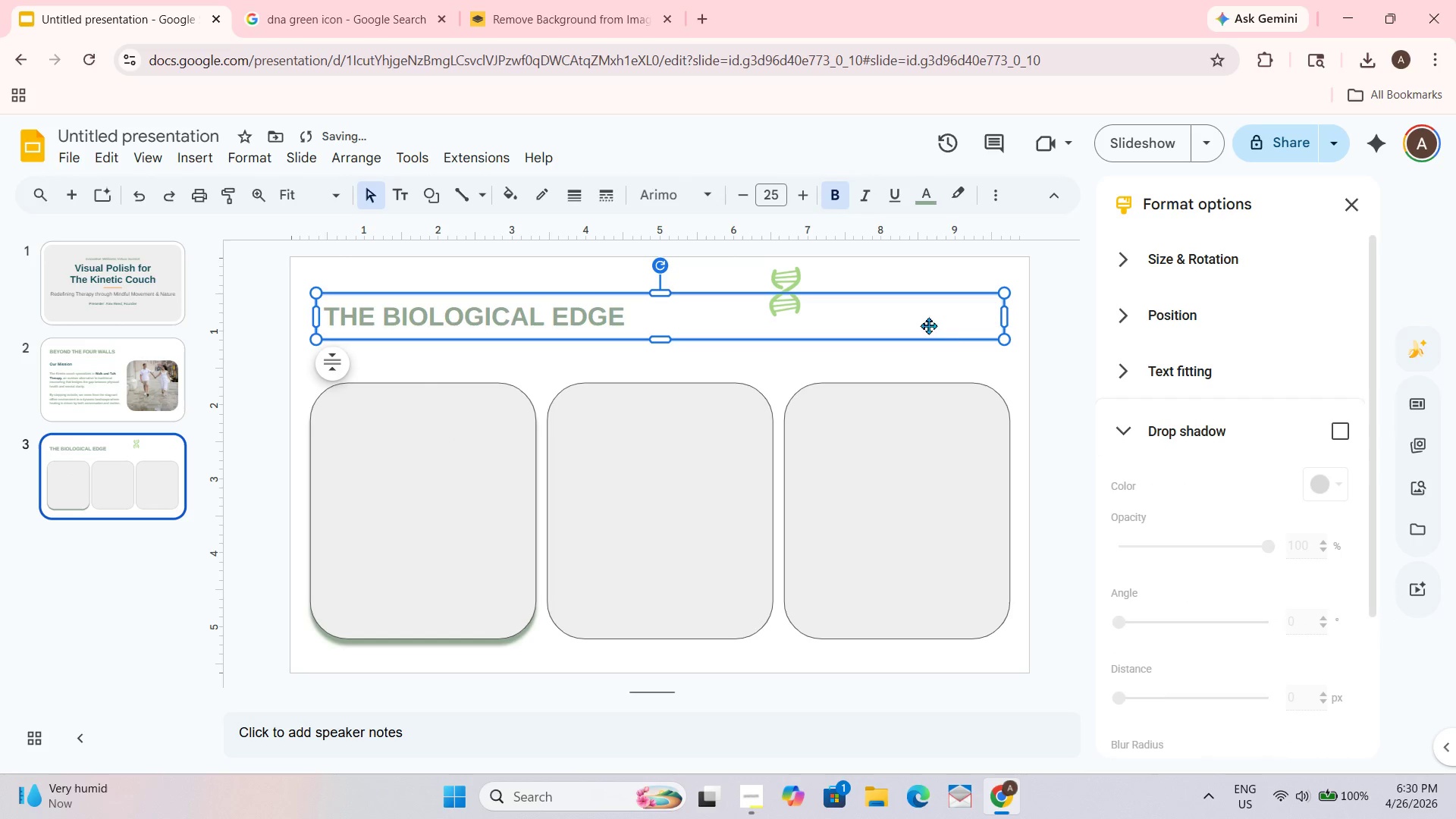 
left_click([974, 395])
 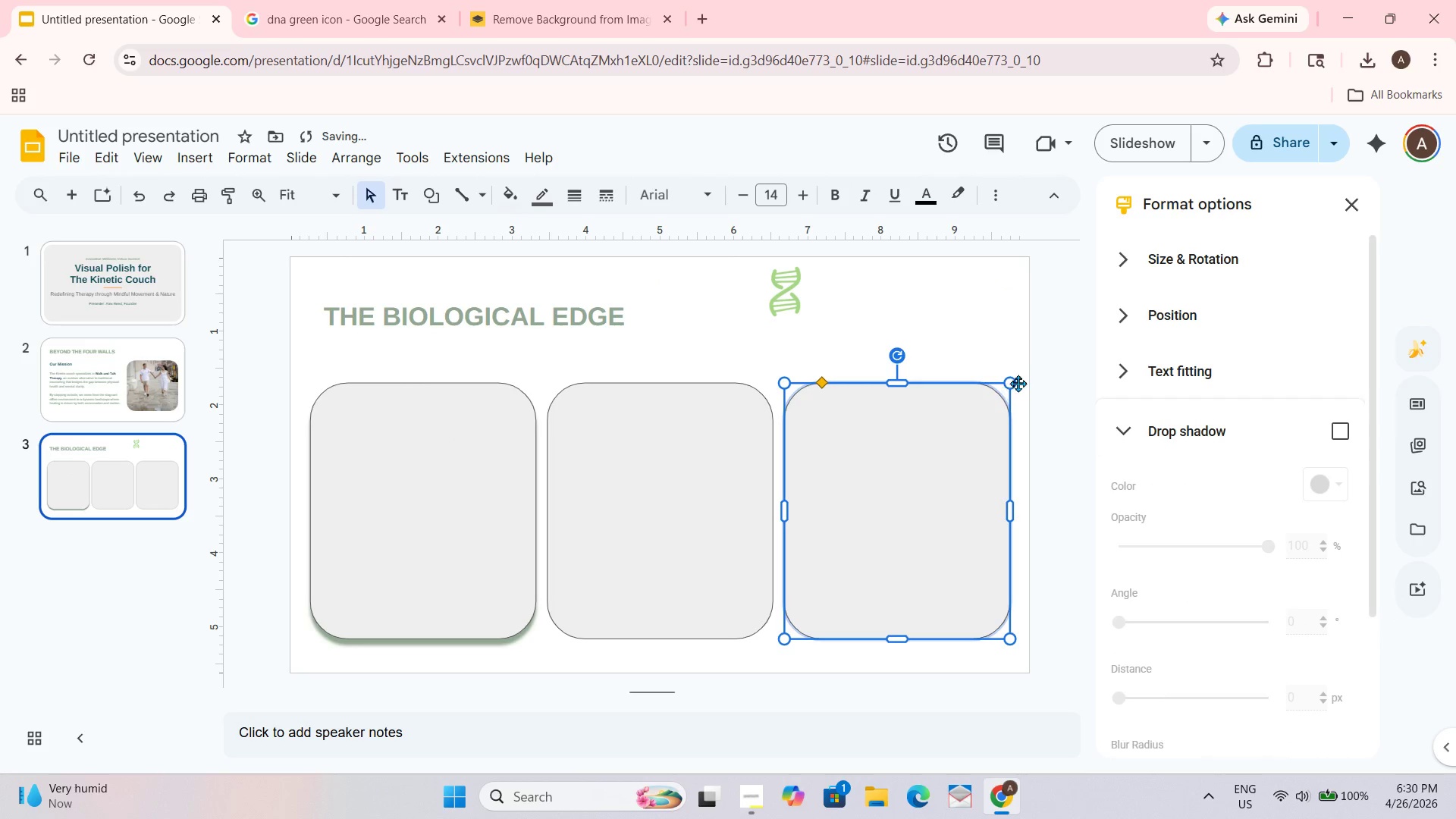 
left_click([1022, 382])
 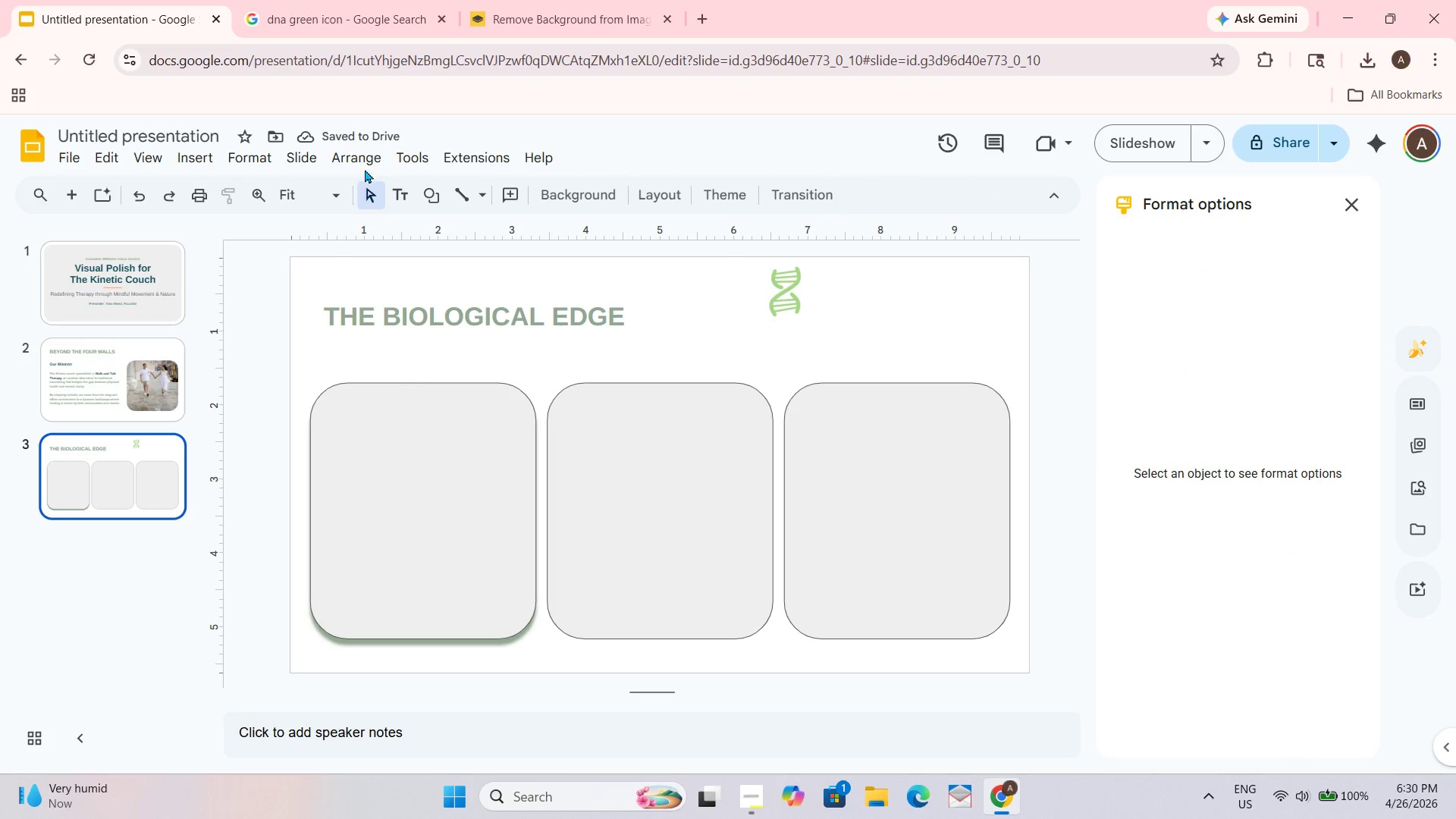 
left_click([354, 0])
 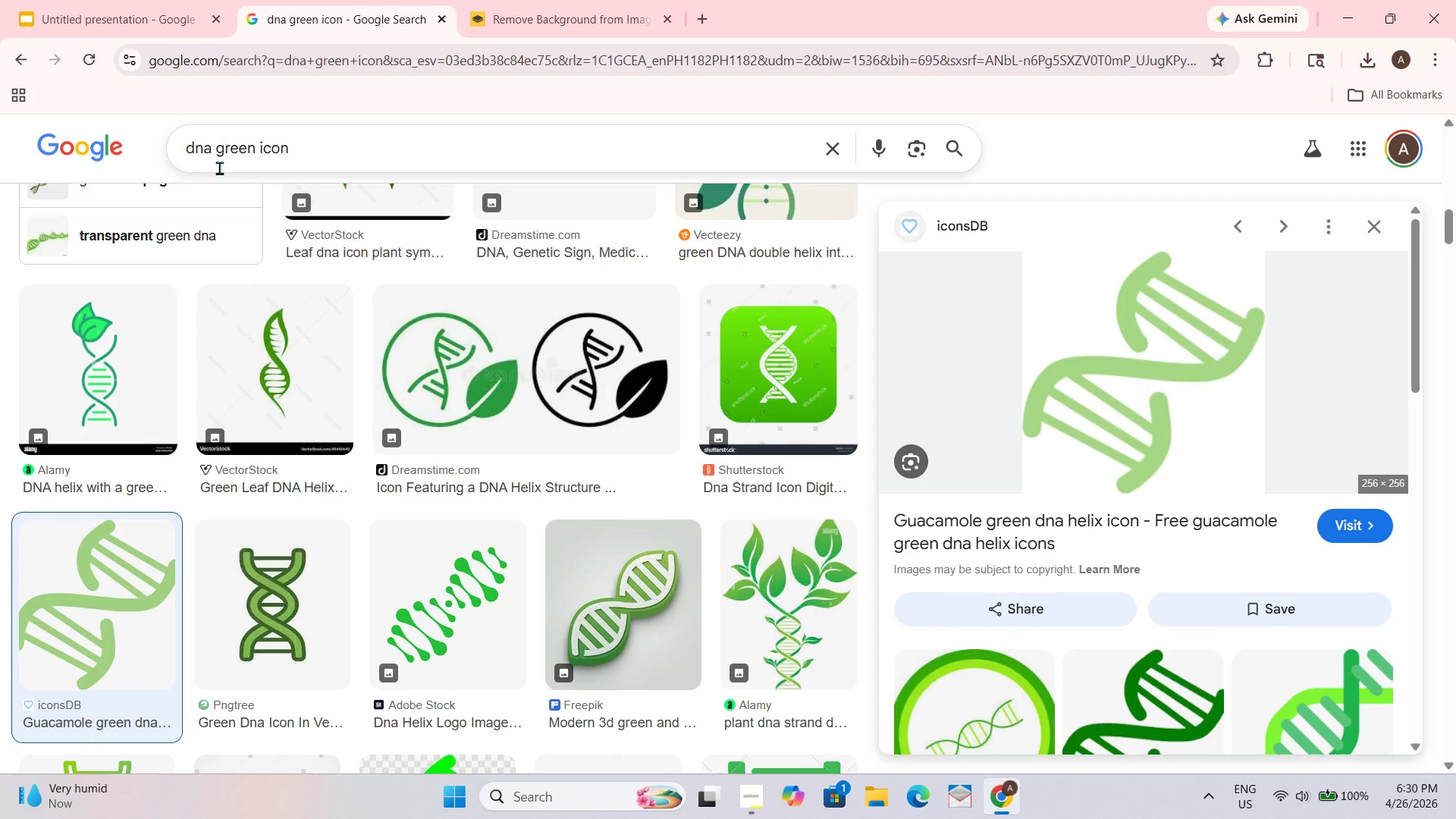 
left_click_drag(start_coordinate=[212, 156], to_coordinate=[138, 156])
 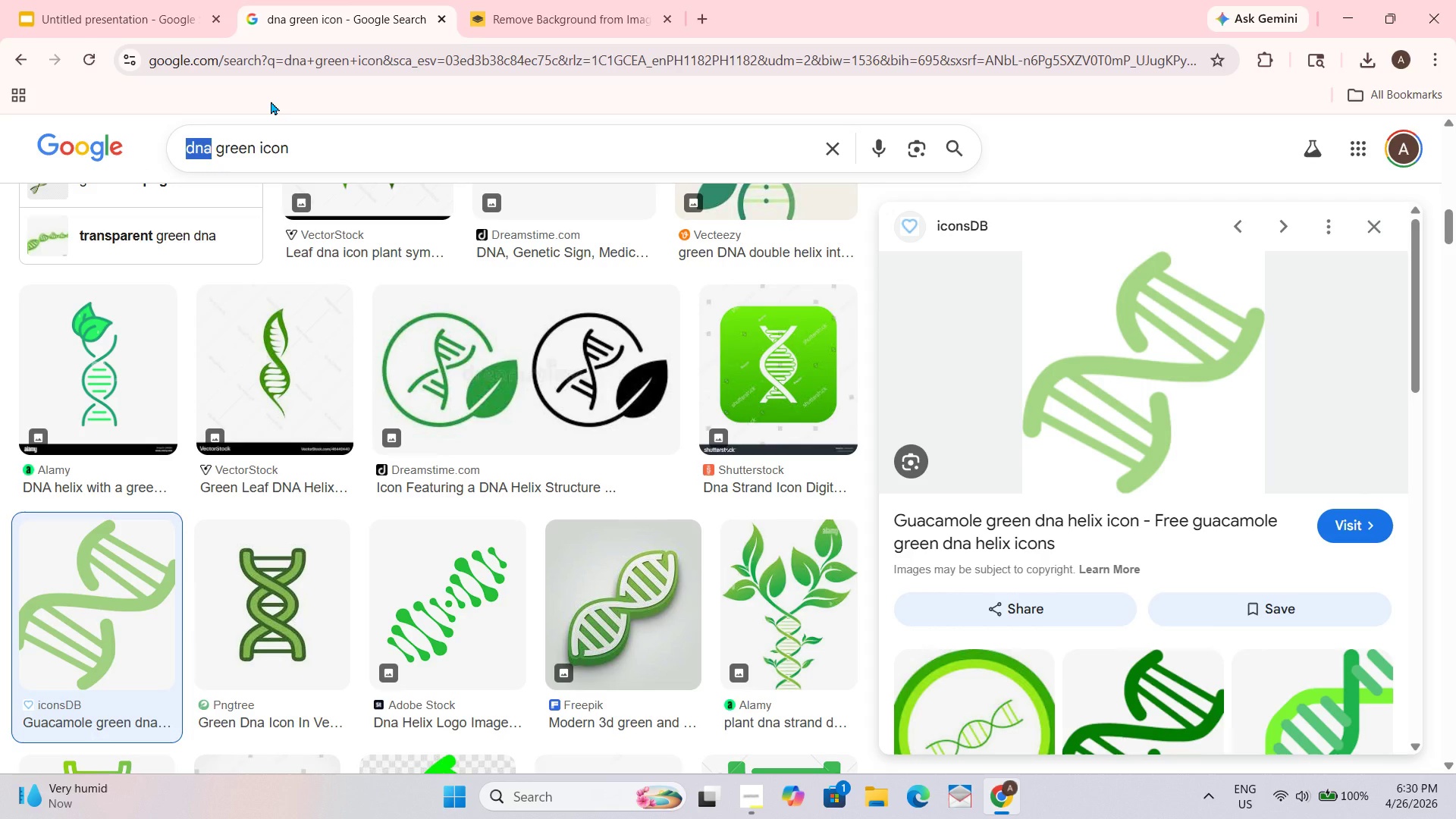 
type(HEART BEAT)
 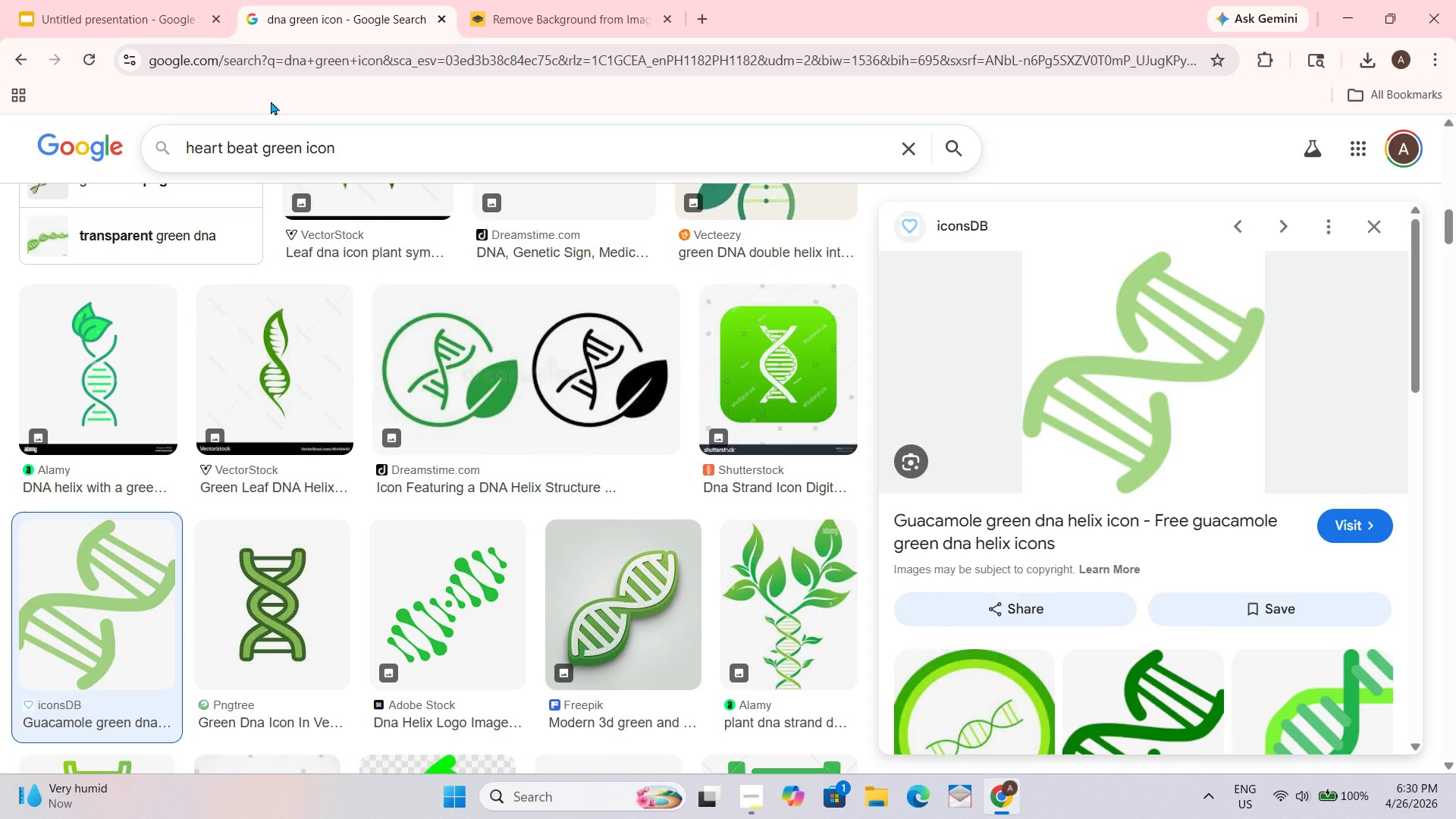 
key(Enter)
 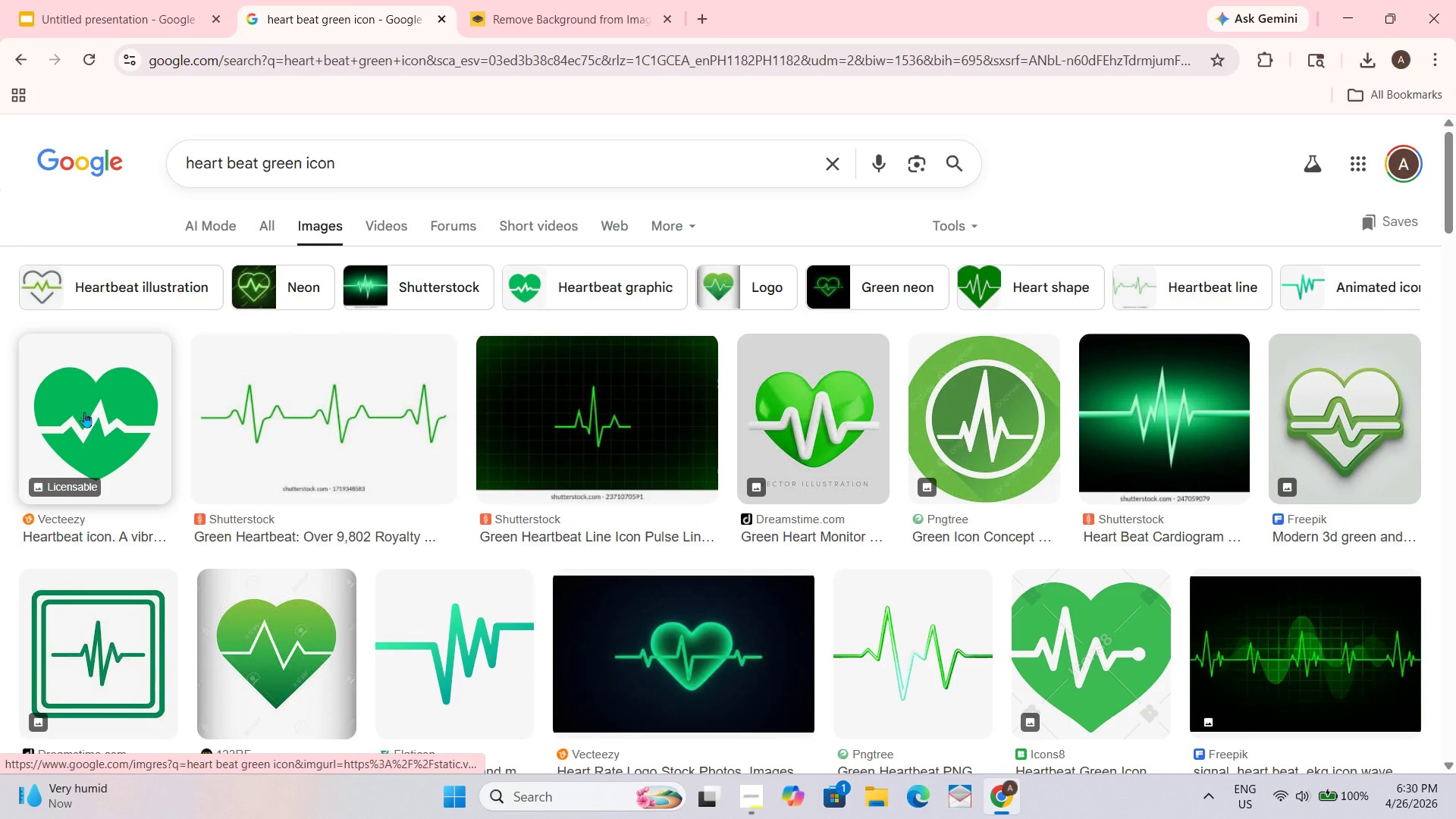 
scroll: coordinate [43, 418], scroll_direction: down, amount: 5.0
 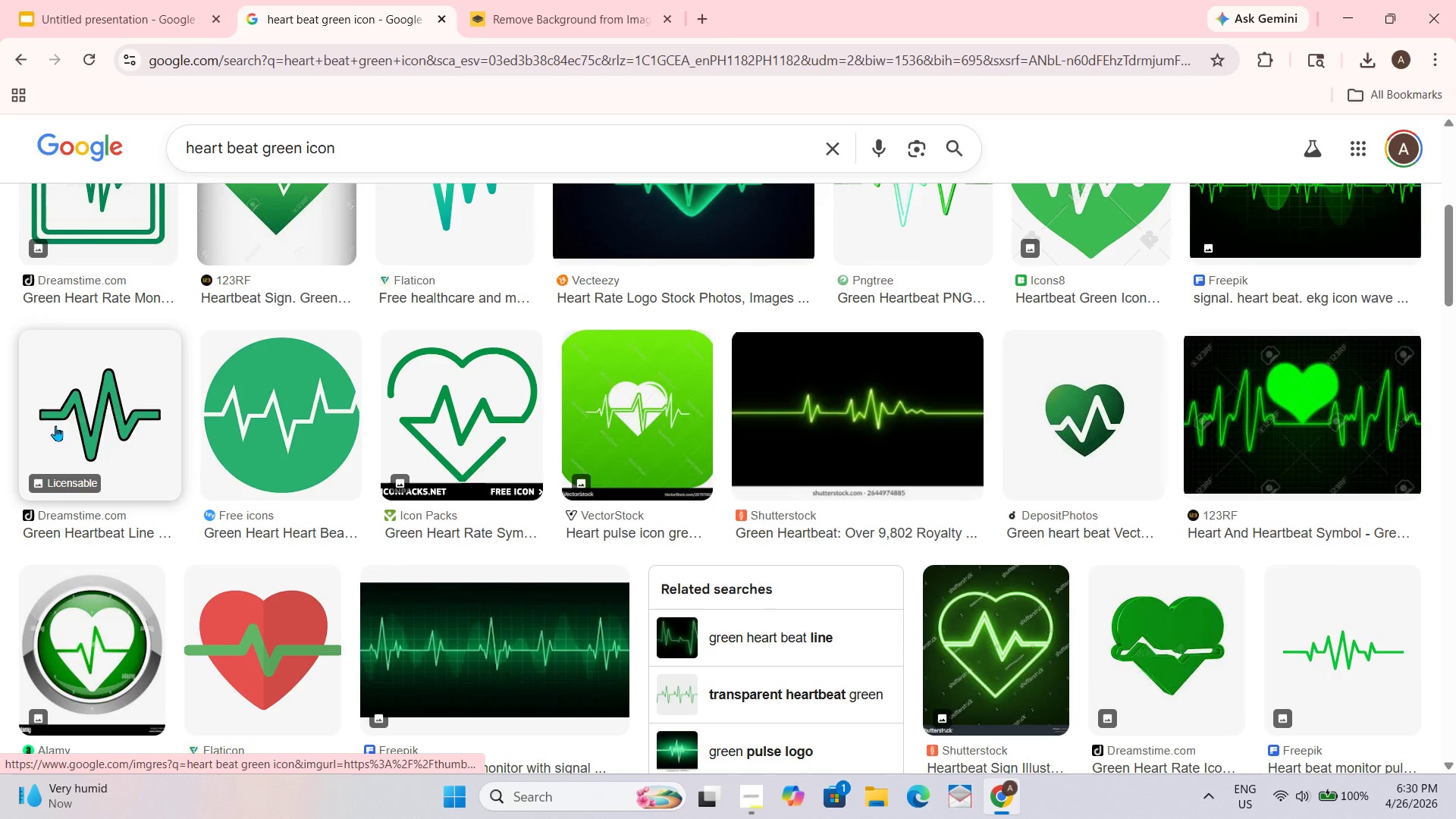 
scroll: coordinate [67, 395], scroll_direction: up, amount: 5.0
 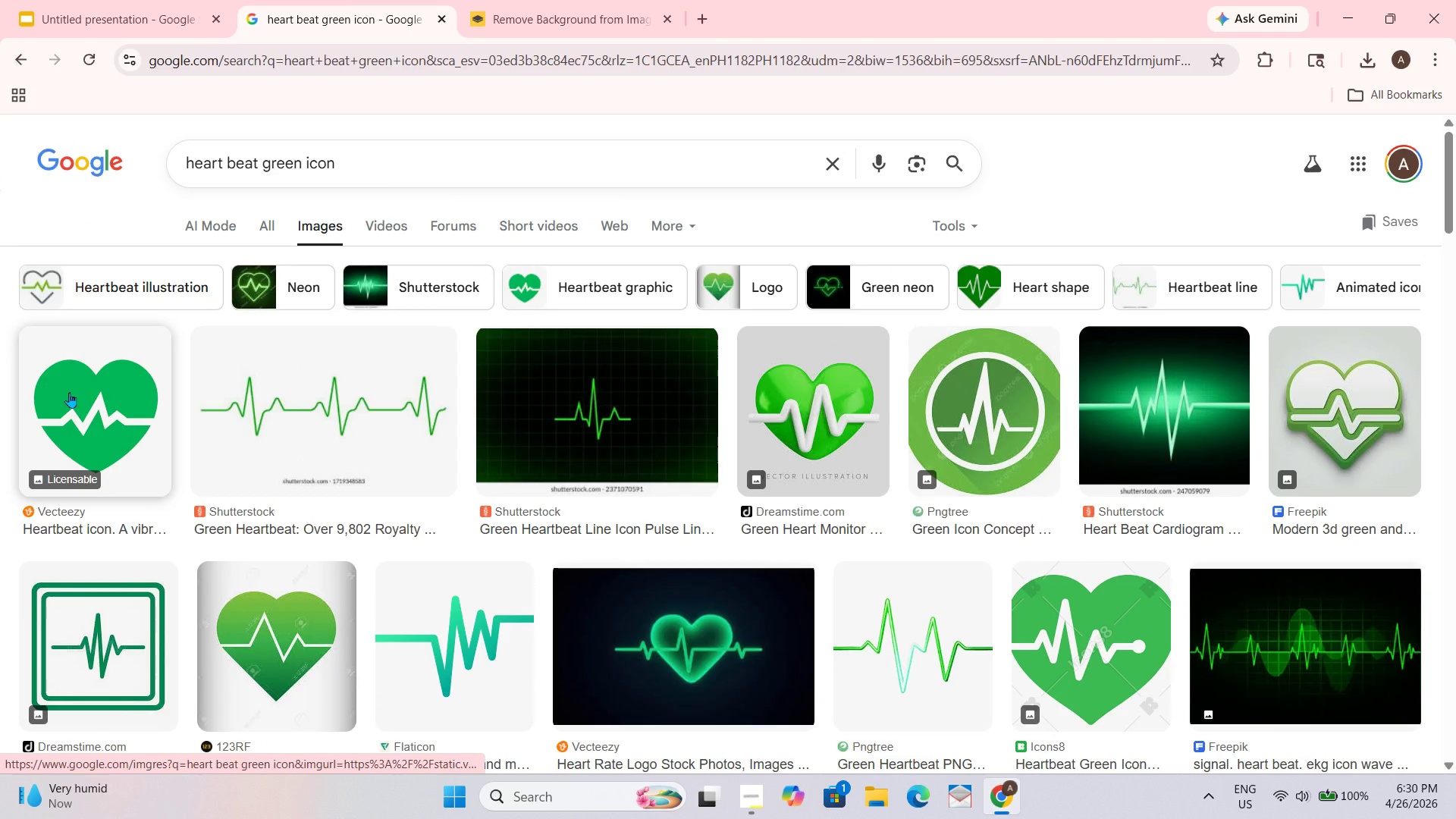 
left_click_drag(start_coordinate=[69, 392], to_coordinate=[580, 381])
 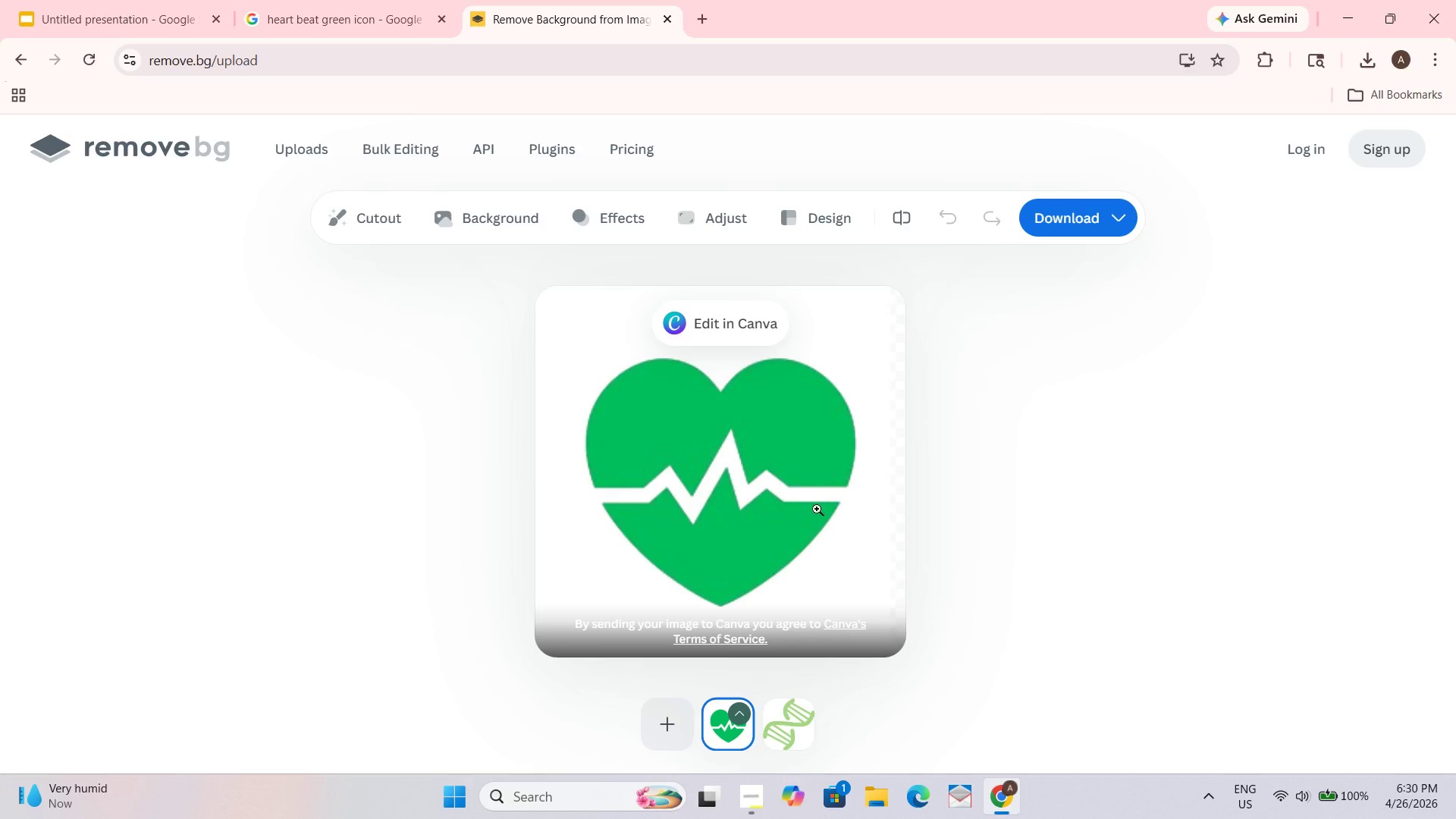 
wait(6.44)
 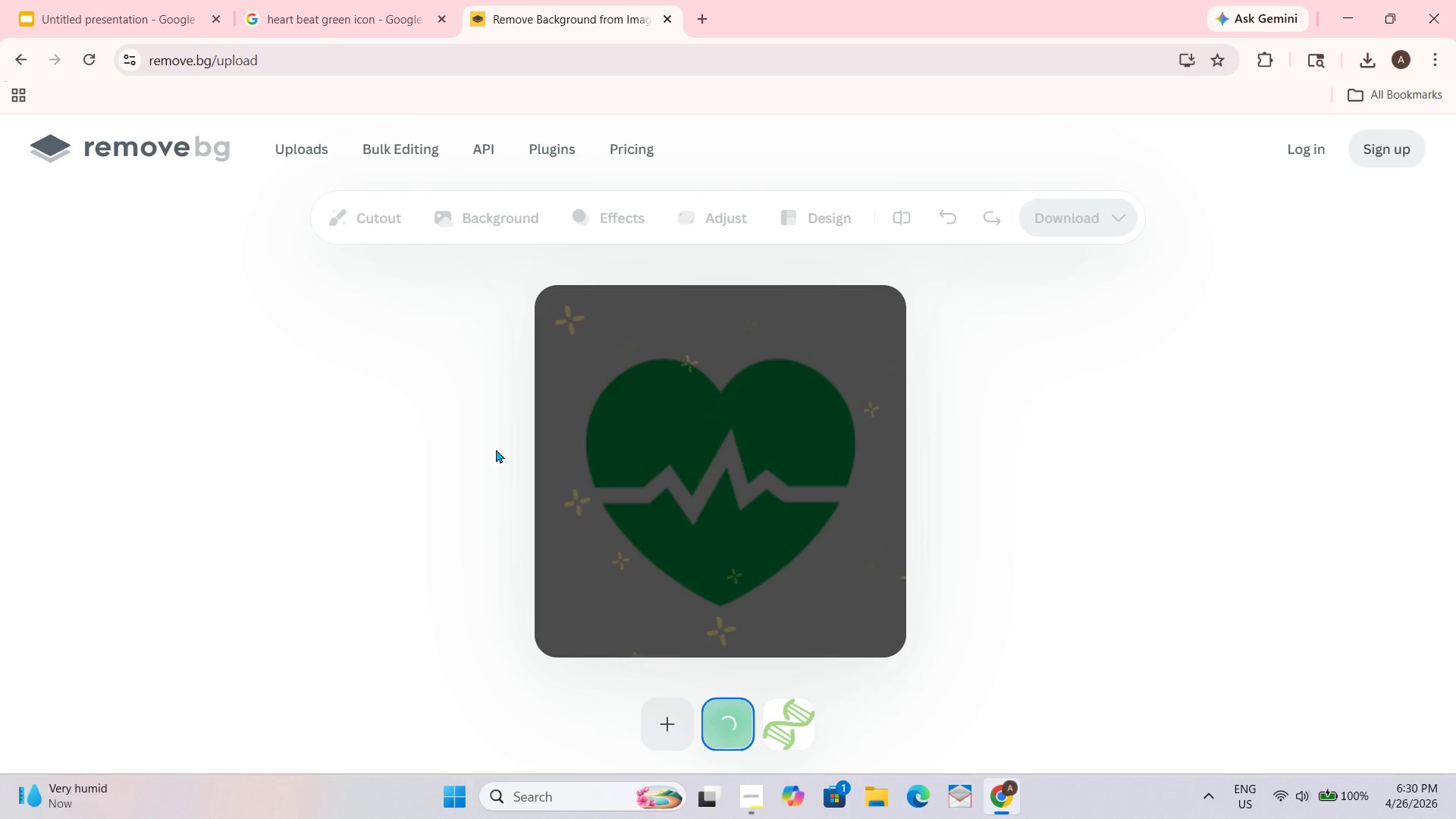 
right_click([887, 449])
 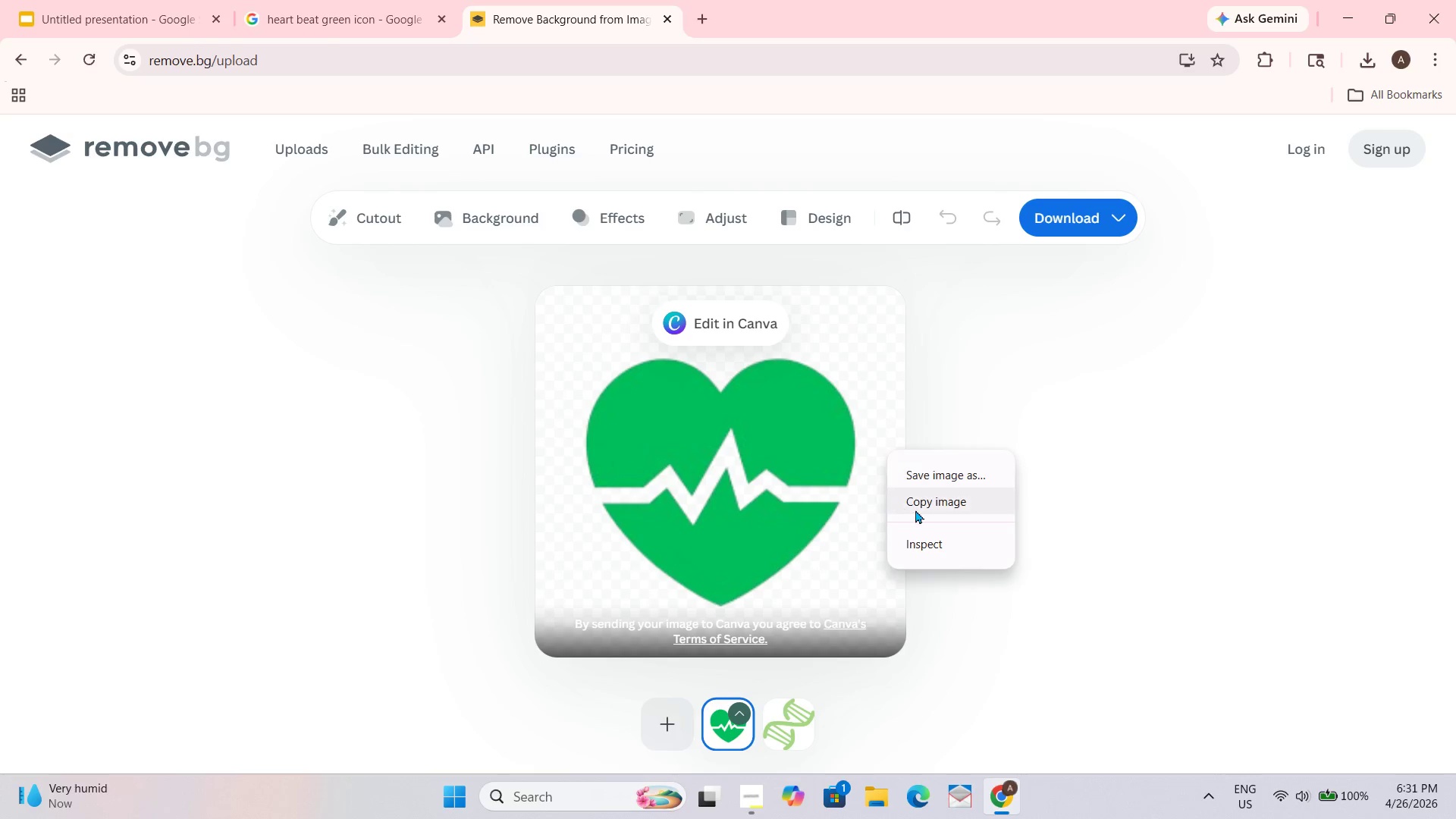 
left_click([919, 509])
 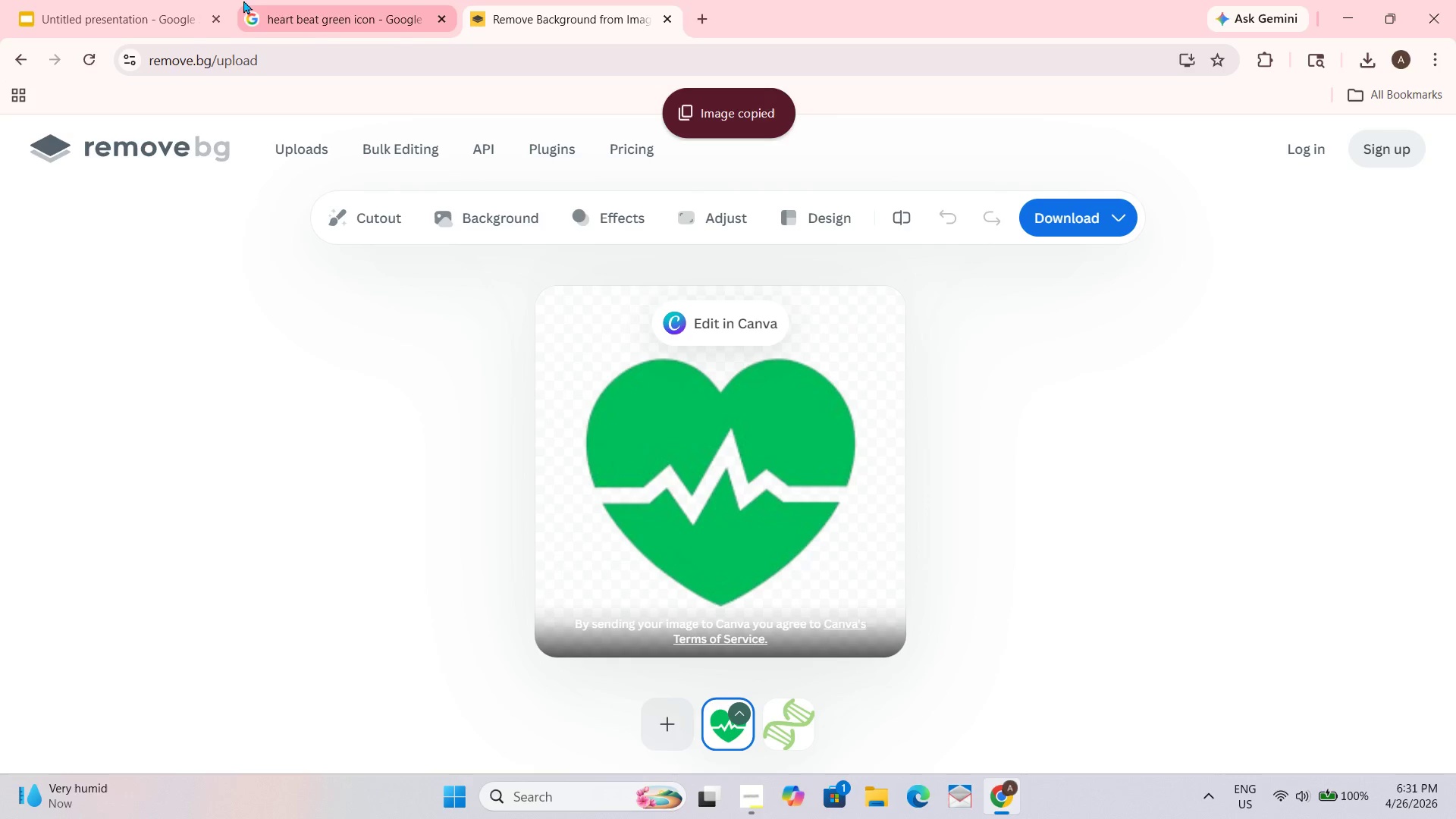 
left_click([162, 0])
 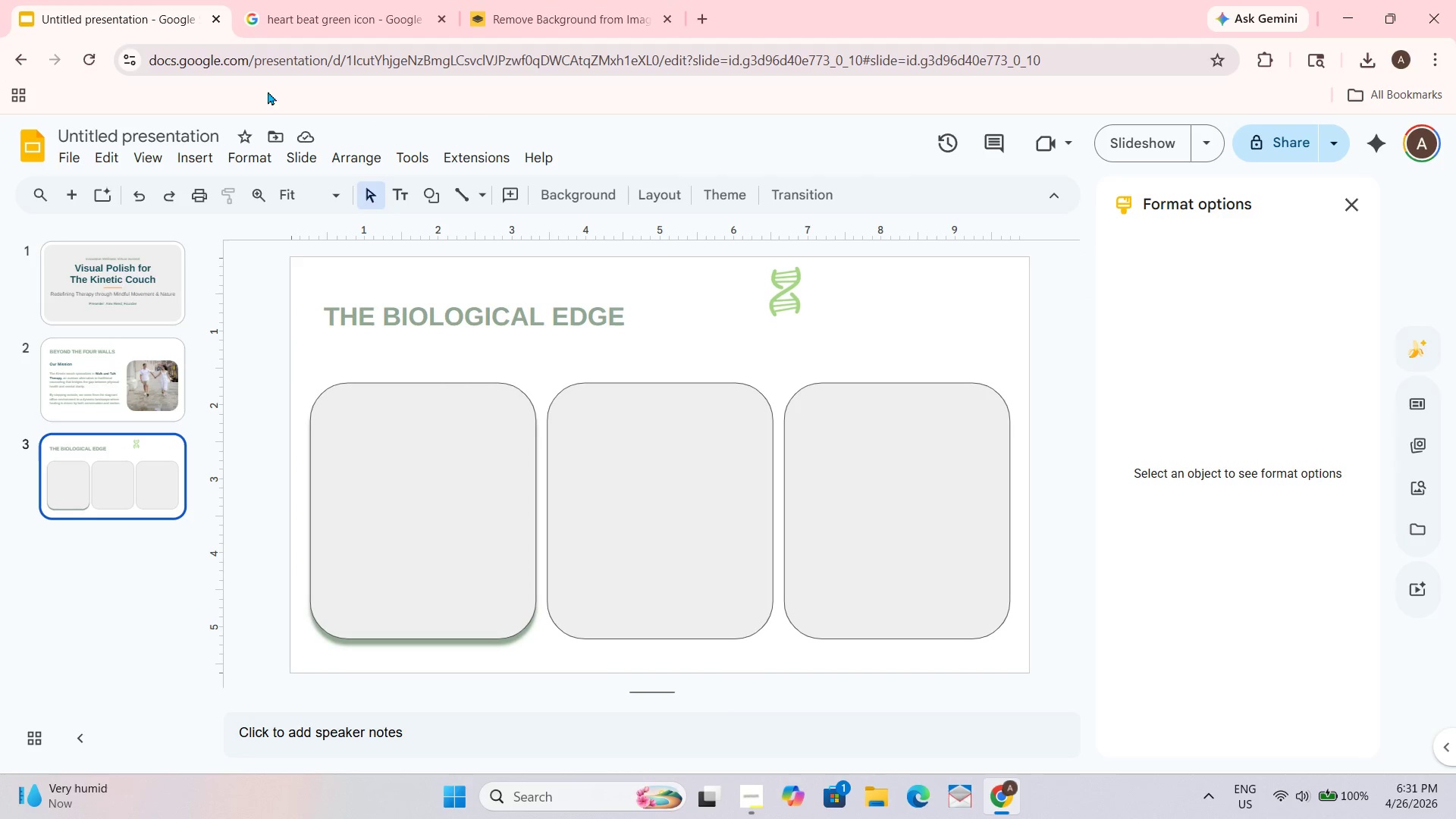 
key(Control+ControlLeft)
 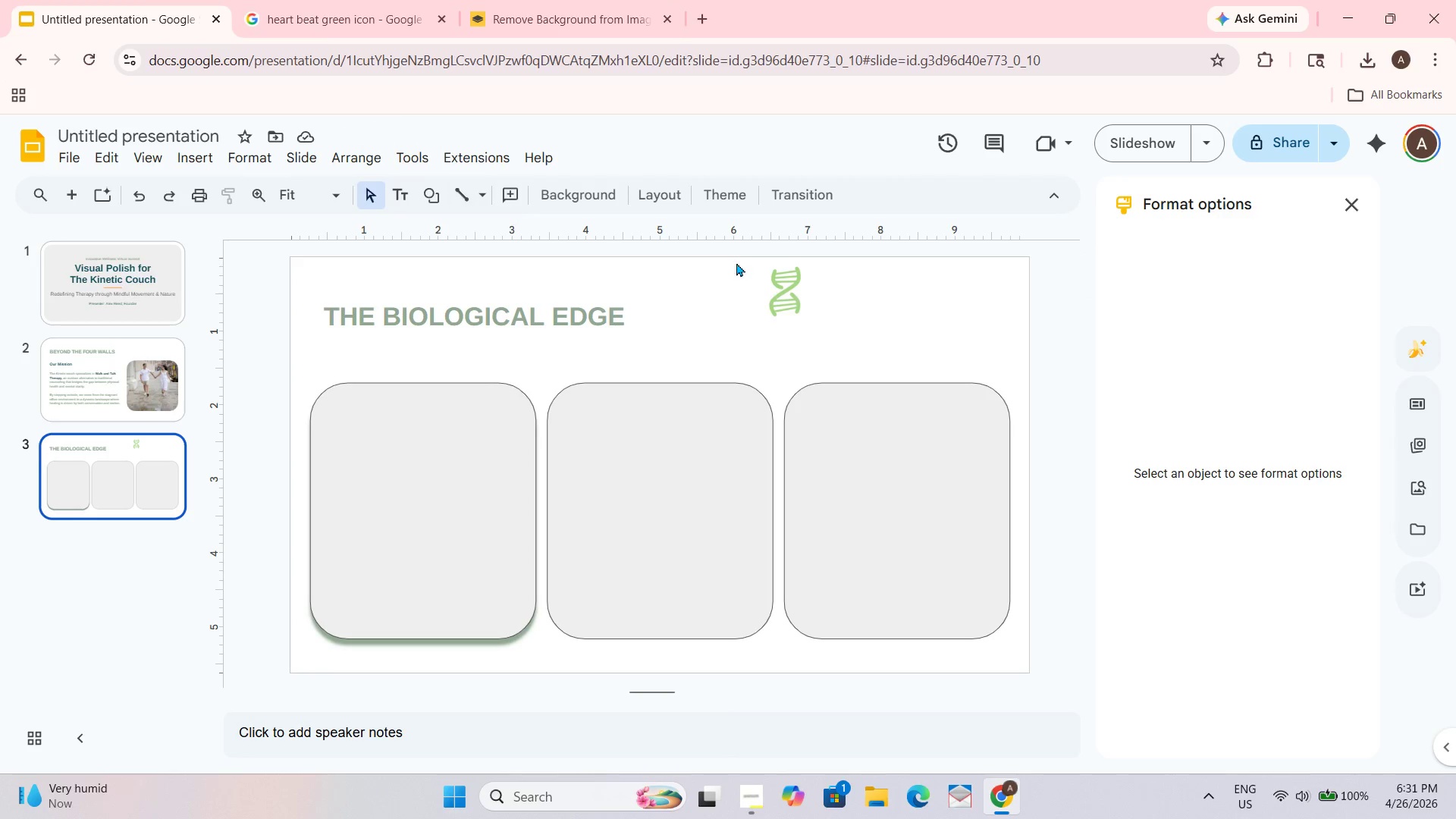 
key(Control+V)
 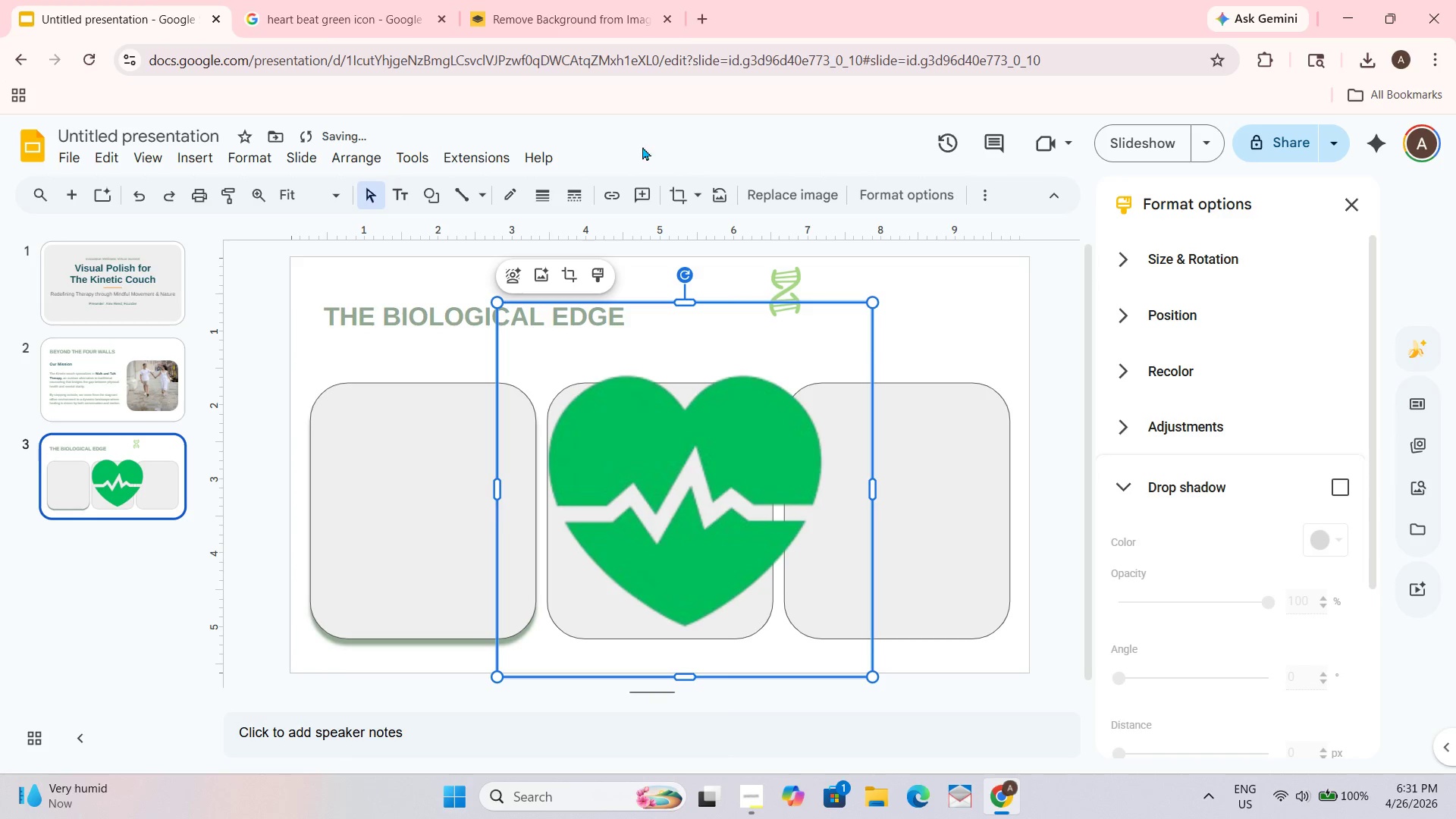 
left_click([681, 198])
 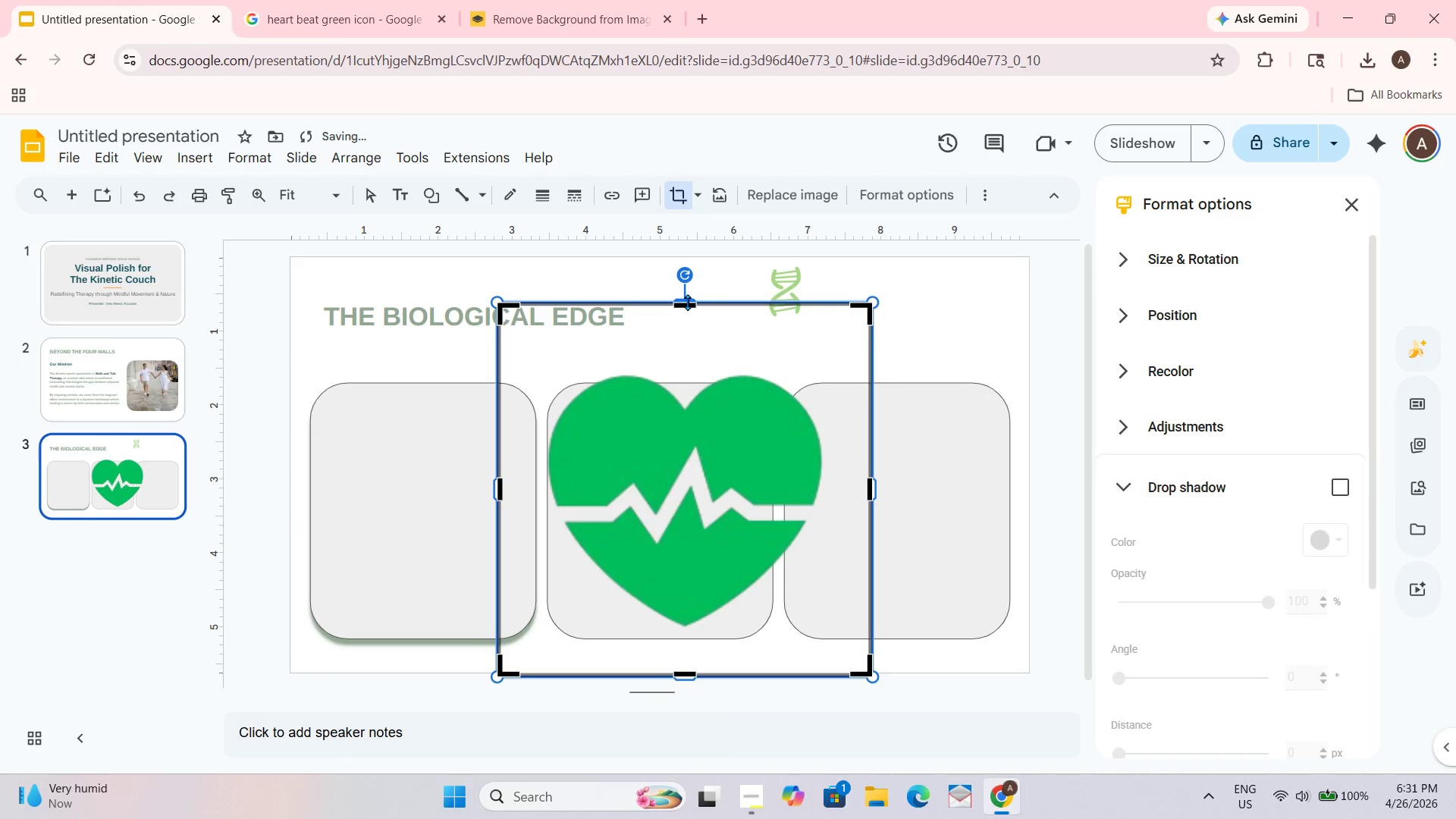 
left_click_drag(start_coordinate=[688, 302], to_coordinate=[682, 371])
 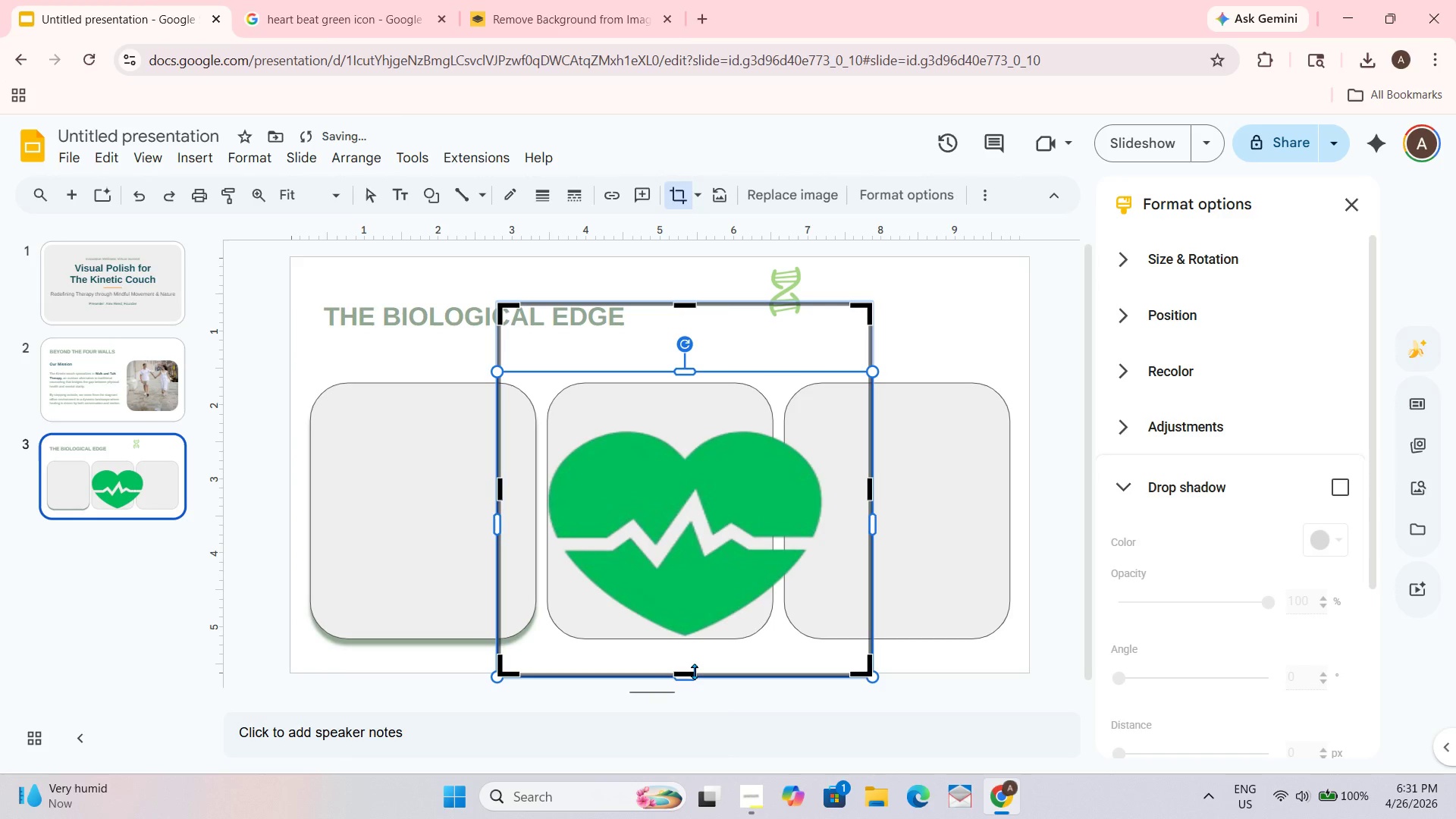 
key(Control+Z)
 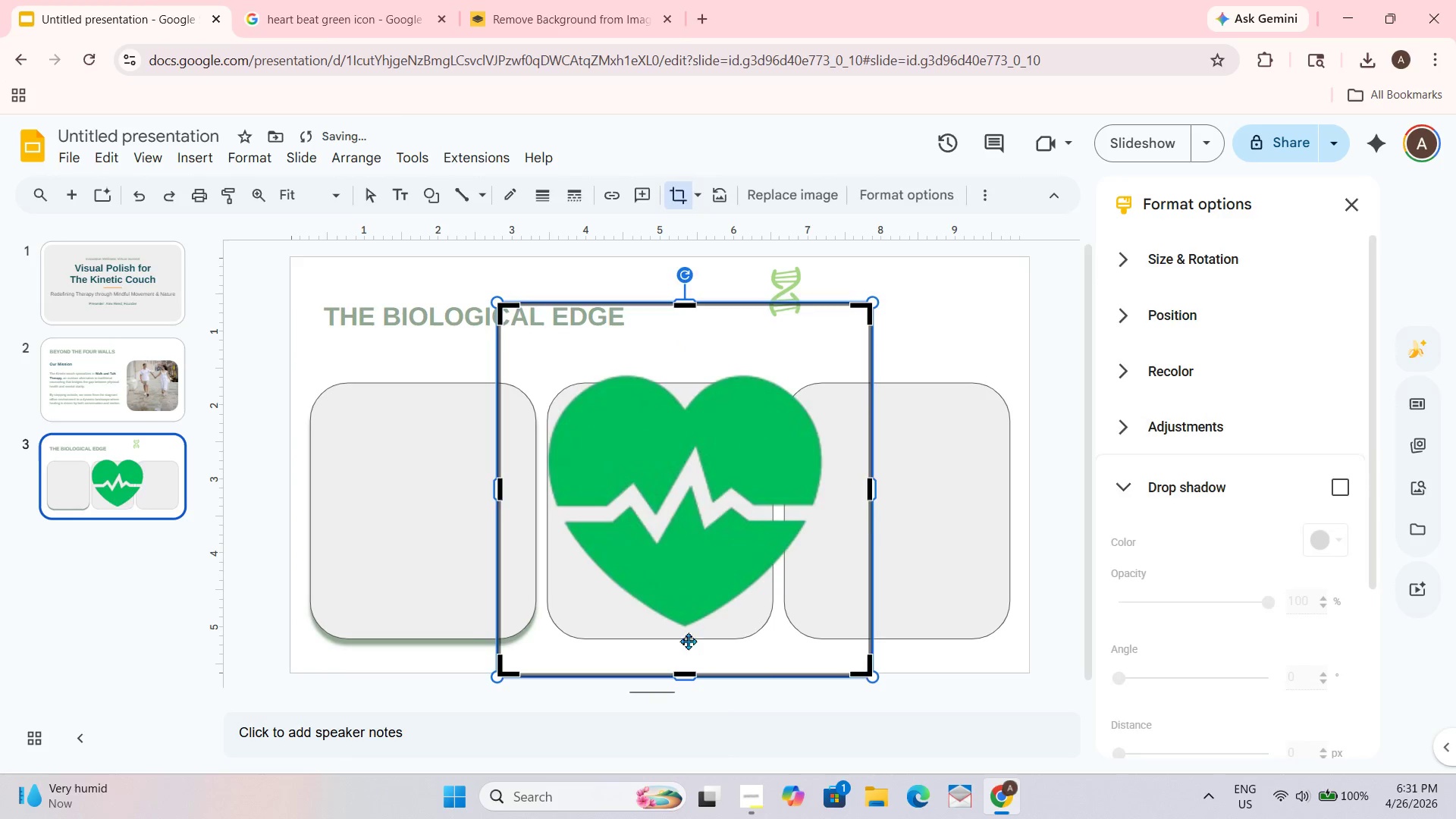 
key(Control+Z)
 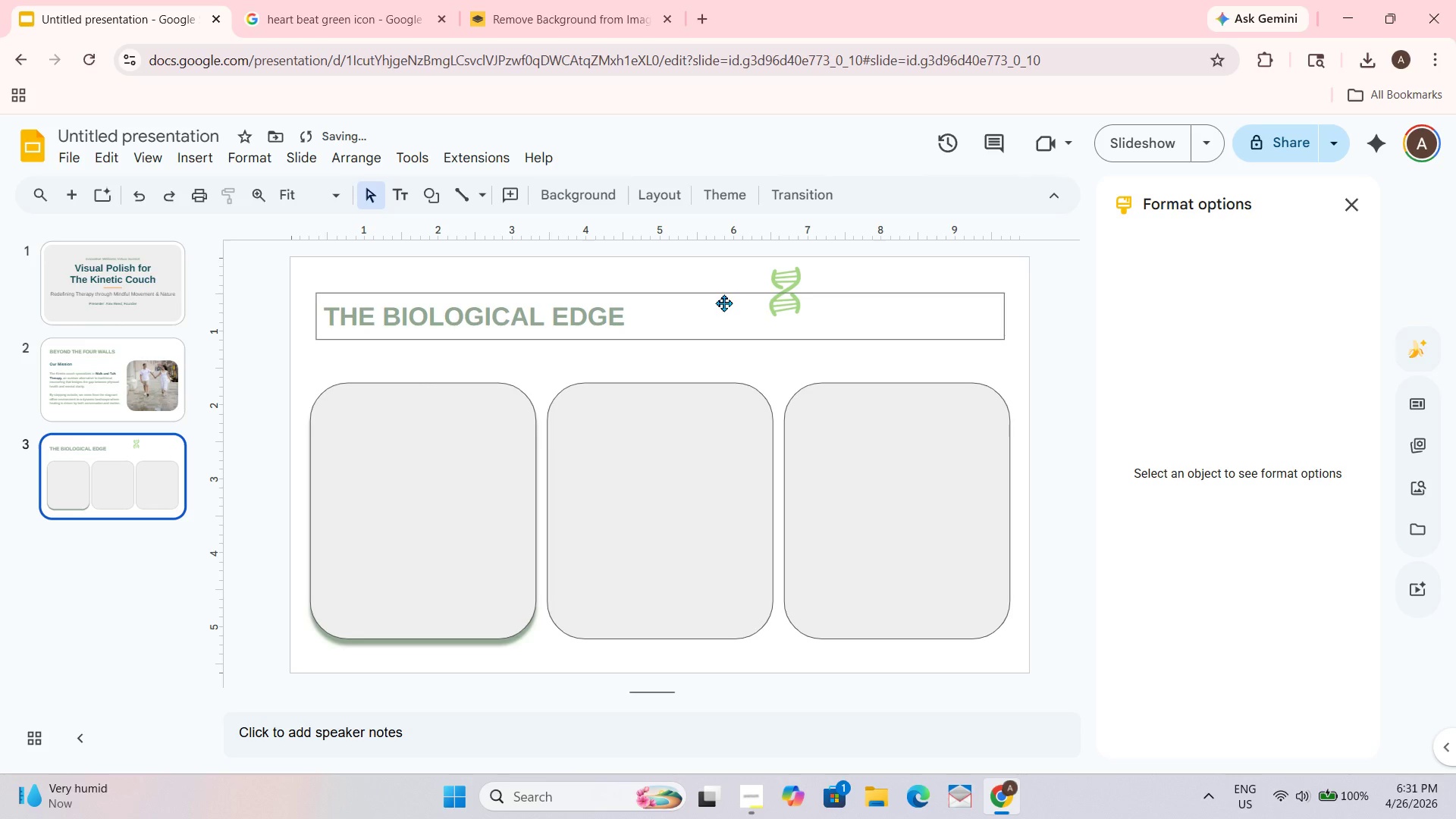 
key(Control+Y)
 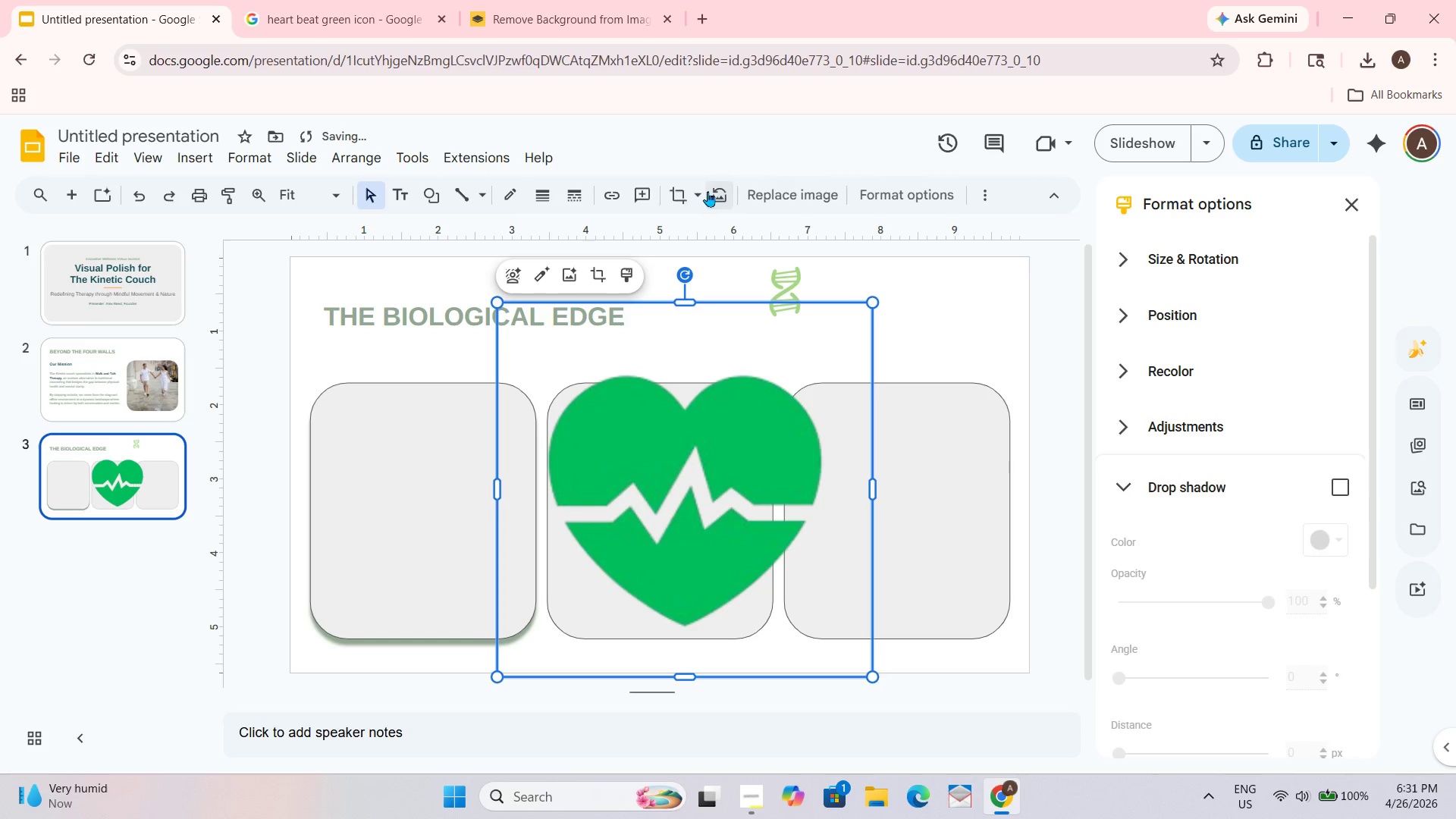 
left_click([672, 196])
 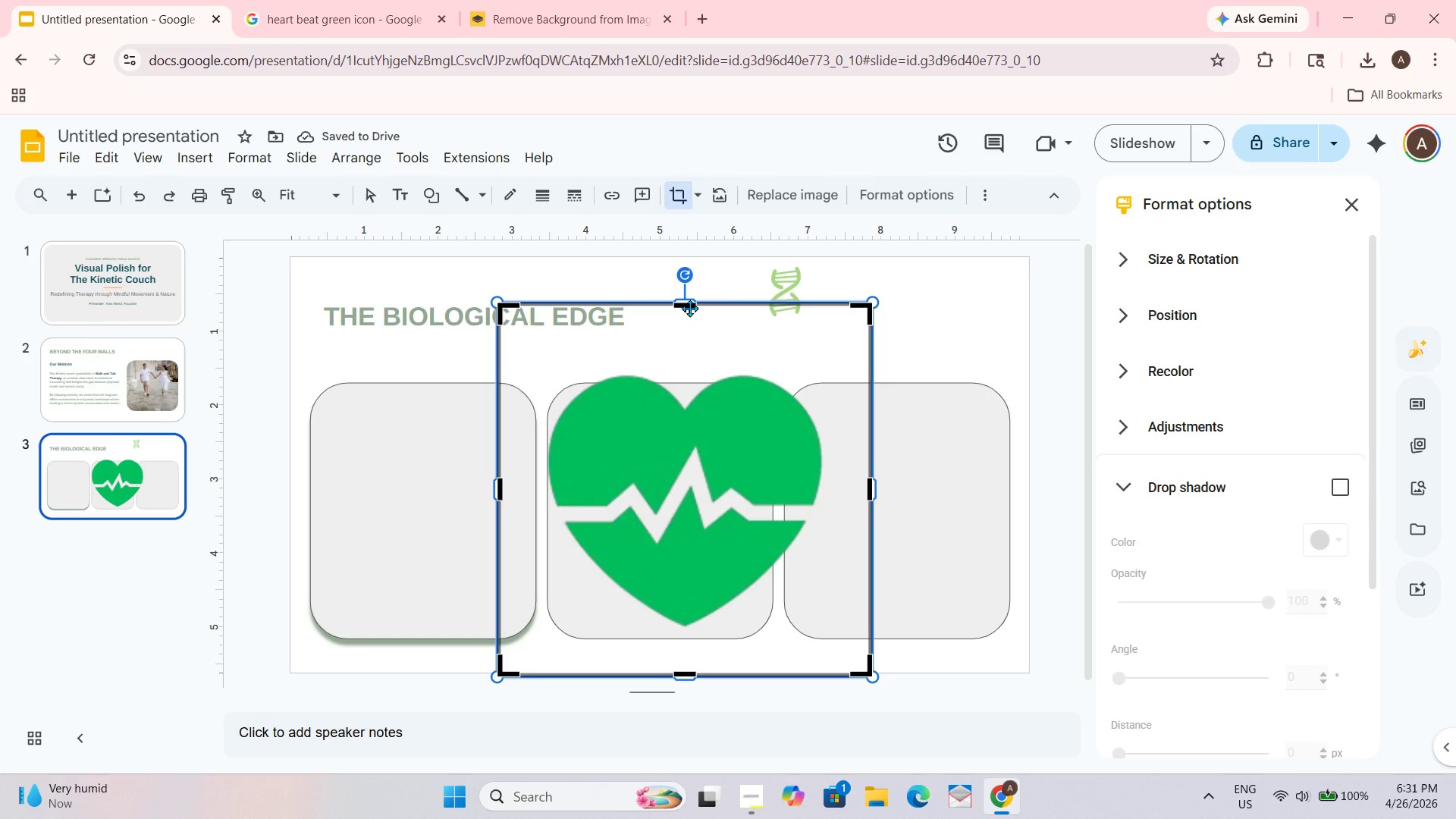 
left_click_drag(start_coordinate=[689, 307], to_coordinate=[679, 375])
 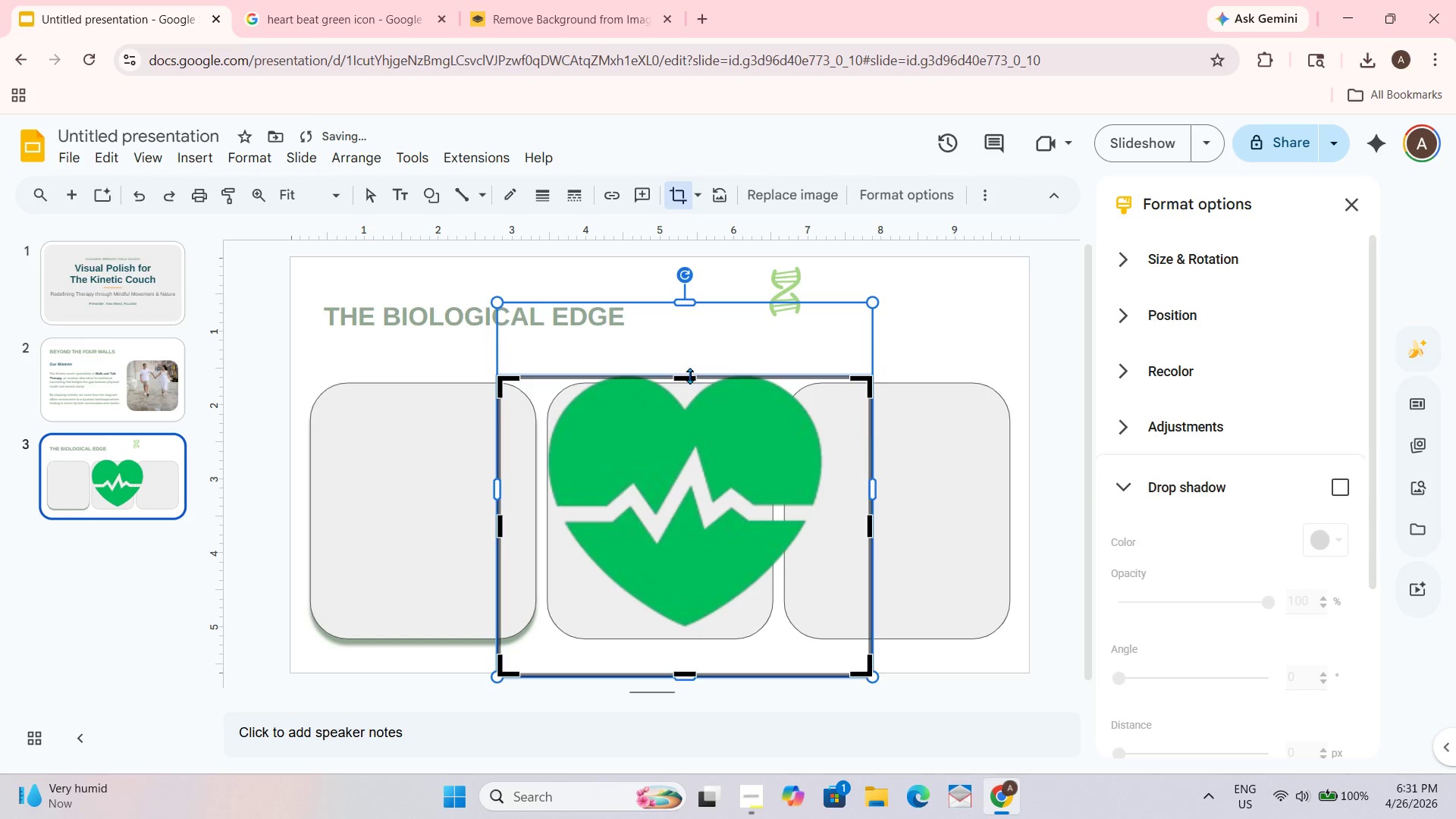 
left_click_drag(start_coordinate=[689, 377], to_coordinate=[689, 369])
 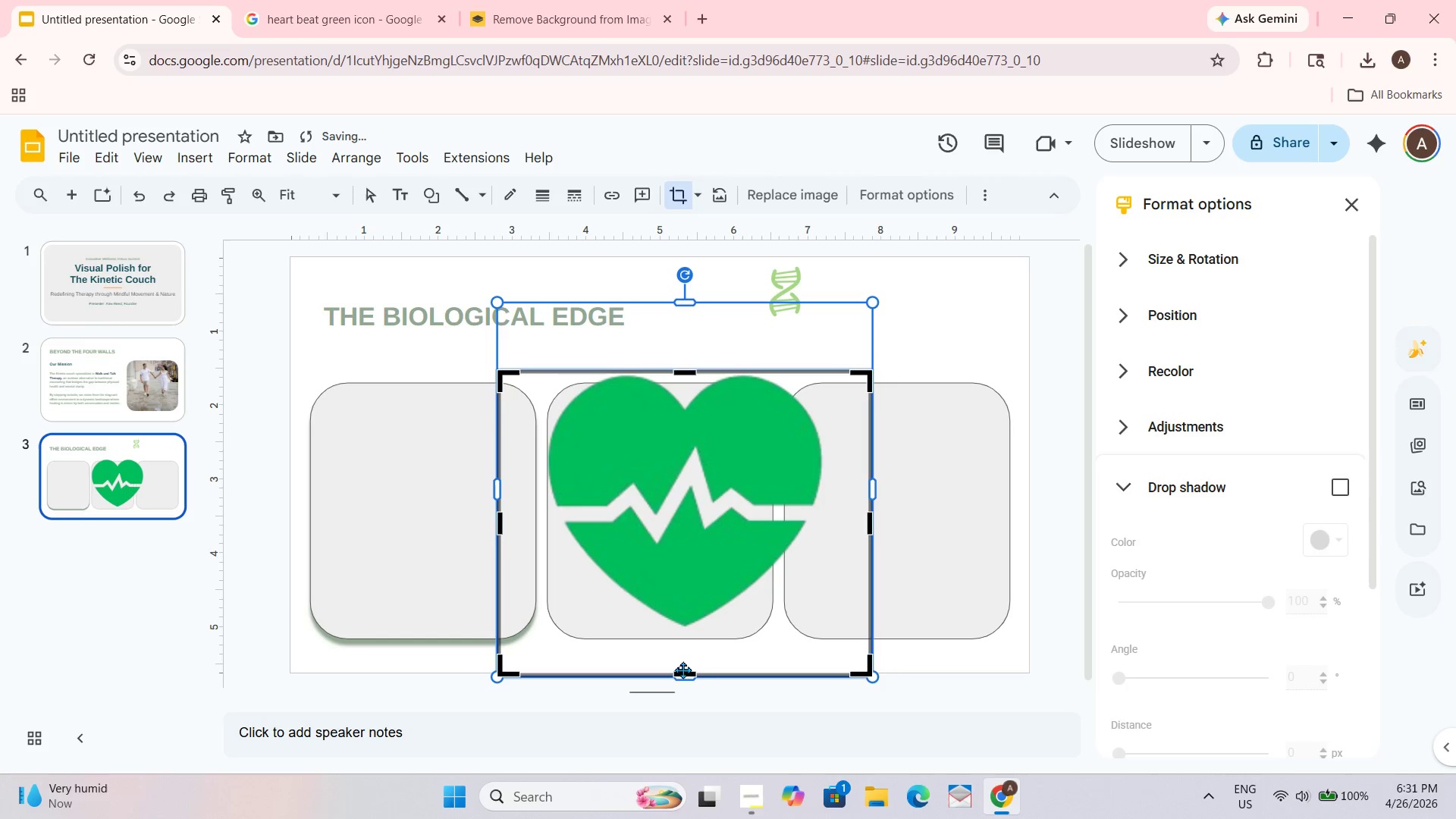 
left_click_drag(start_coordinate=[684, 673], to_coordinate=[686, 636])
 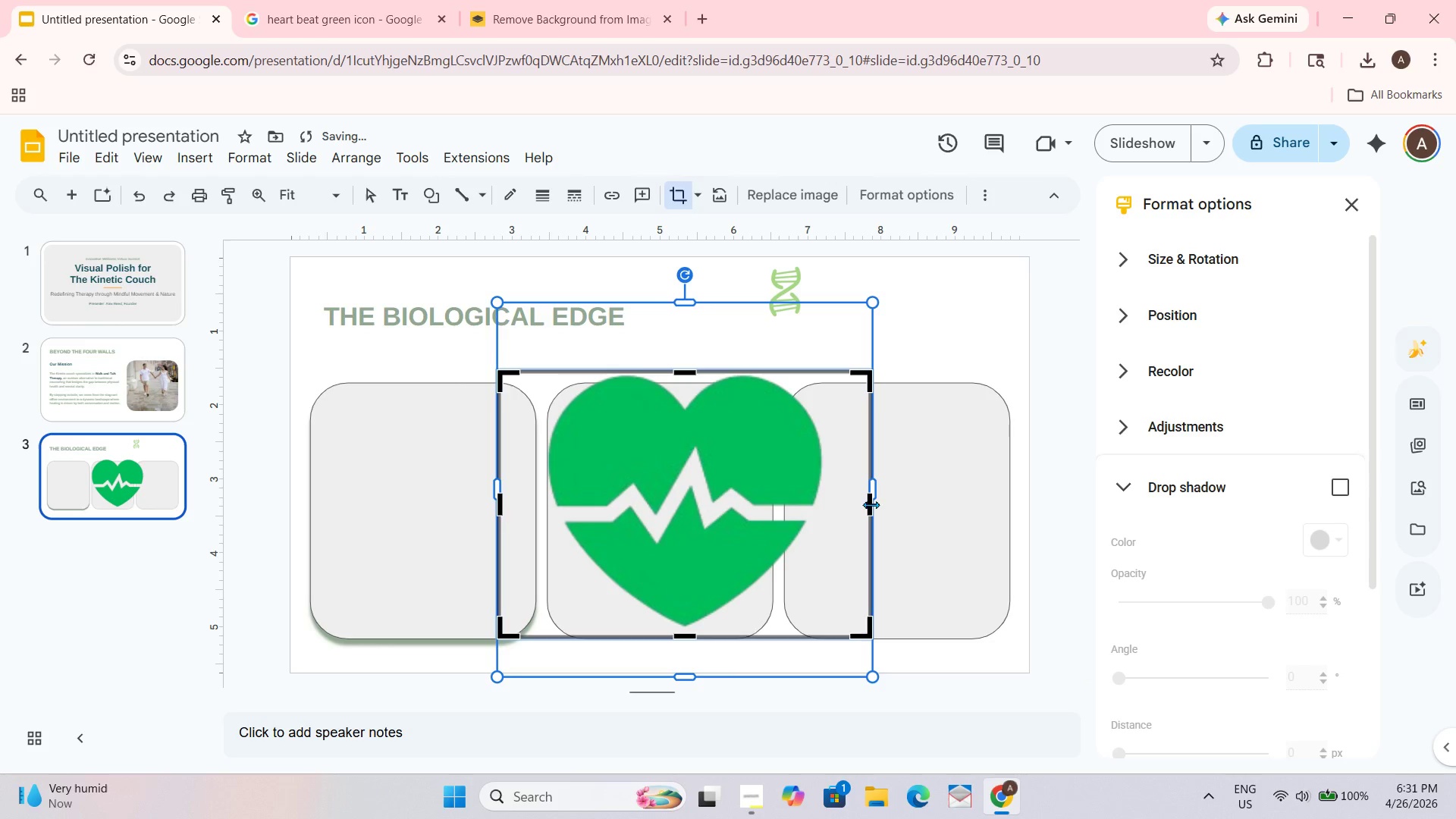 
left_click_drag(start_coordinate=[868, 505], to_coordinate=[826, 506])
 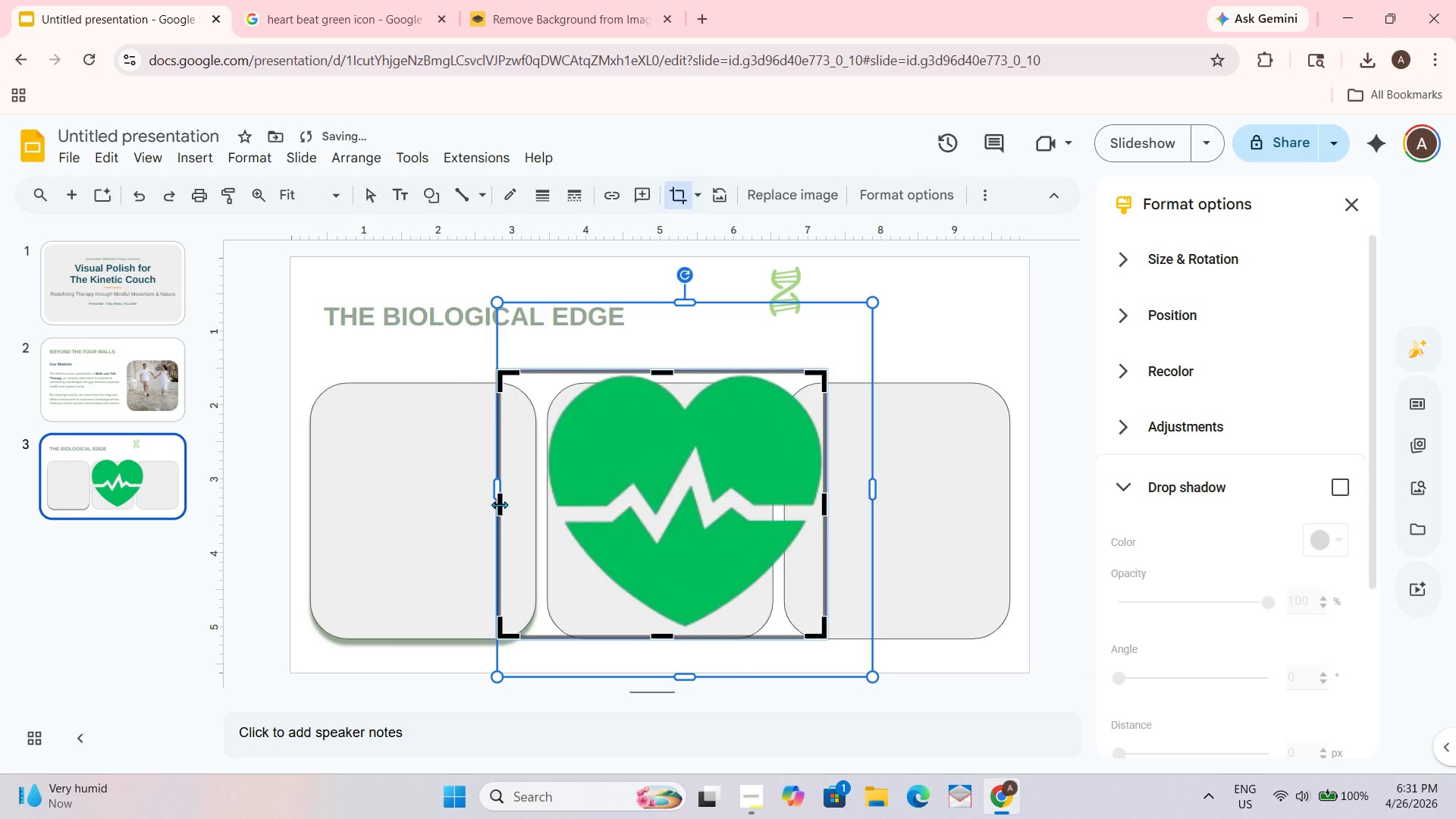 
left_click_drag(start_coordinate=[499, 504], to_coordinate=[538, 502])
 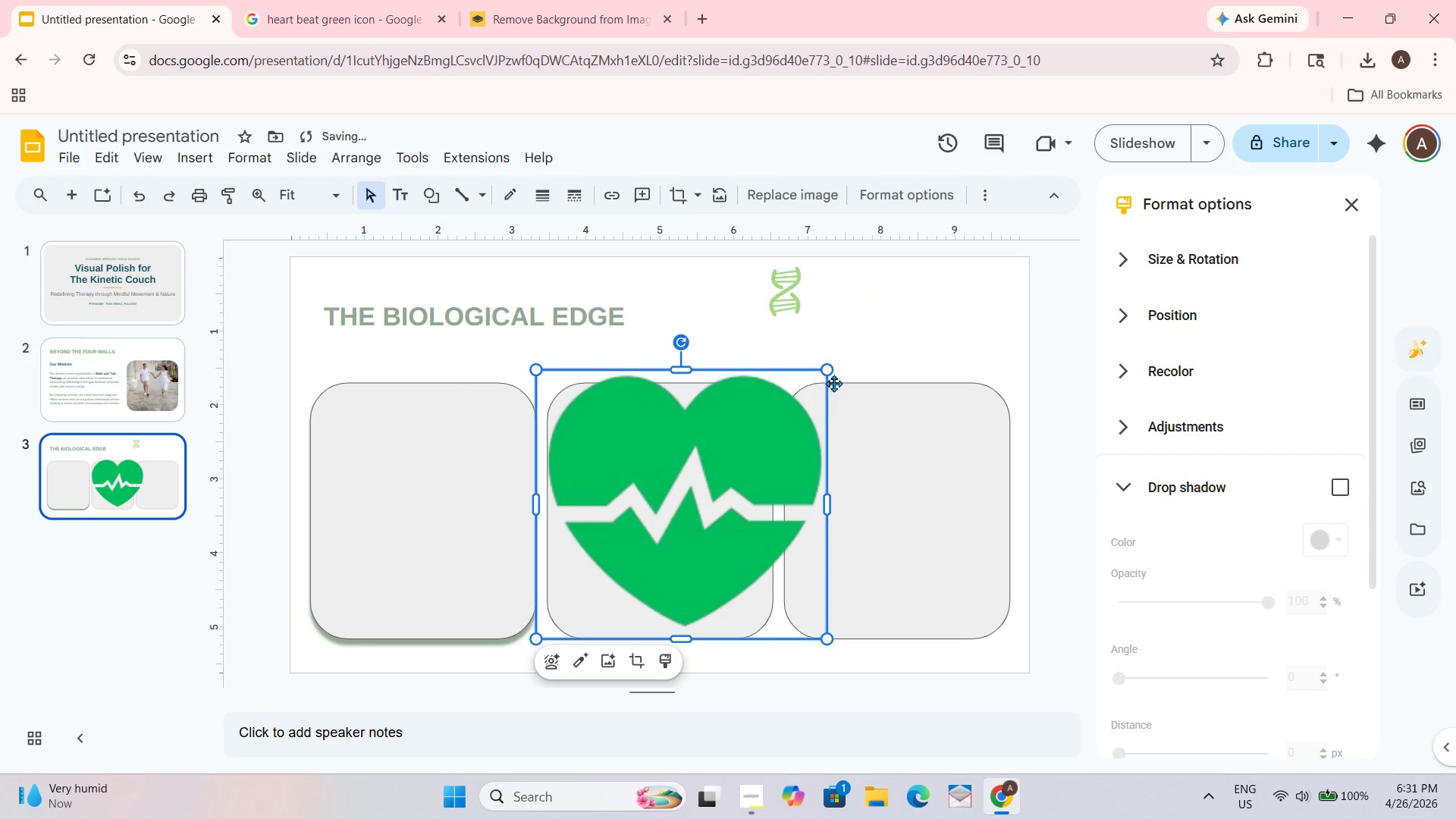 
left_click_drag(start_coordinate=[832, 371], to_coordinate=[635, 605])
 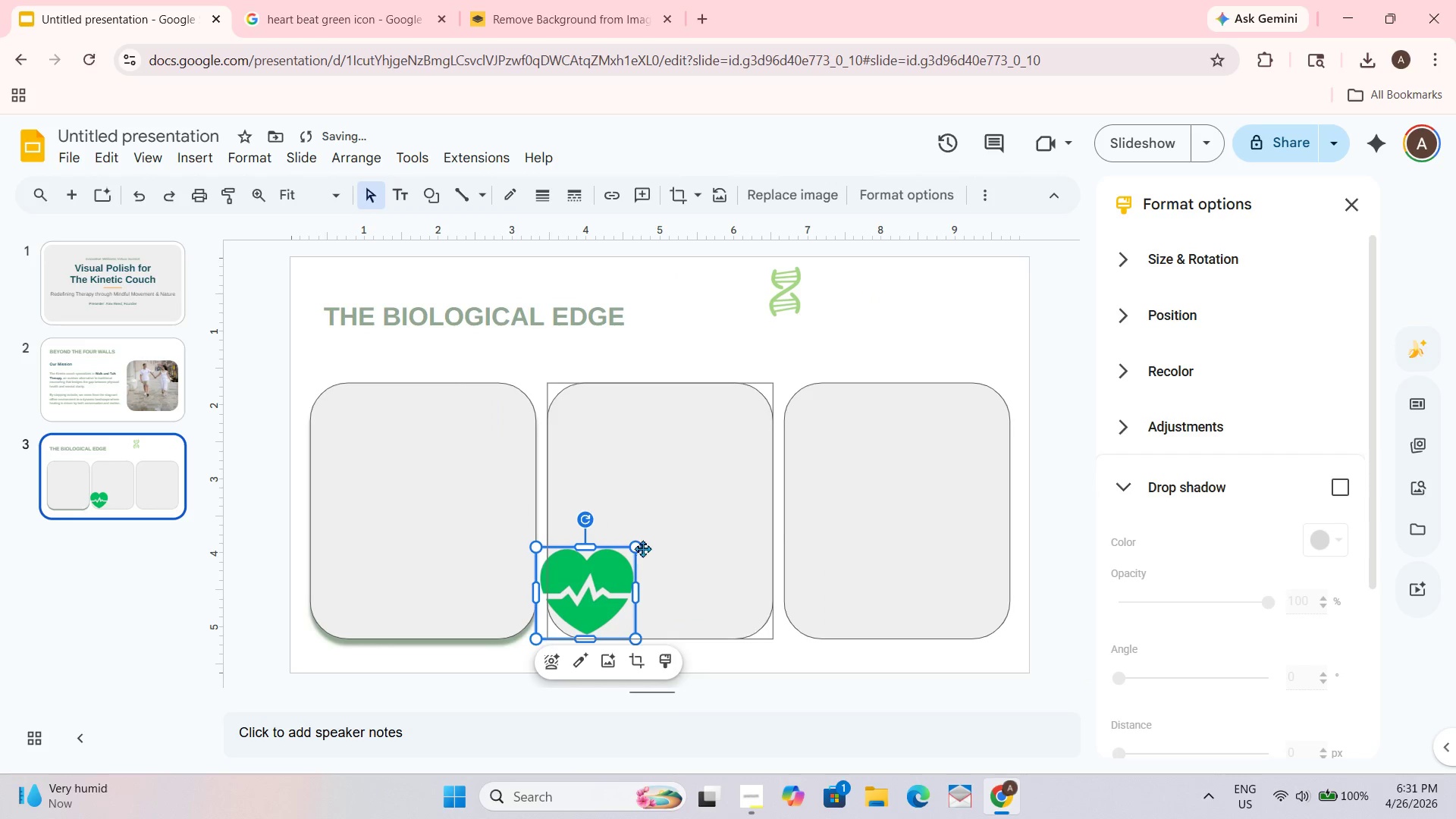 
left_click_drag(start_coordinate=[639, 545], to_coordinate=[590, 600])
 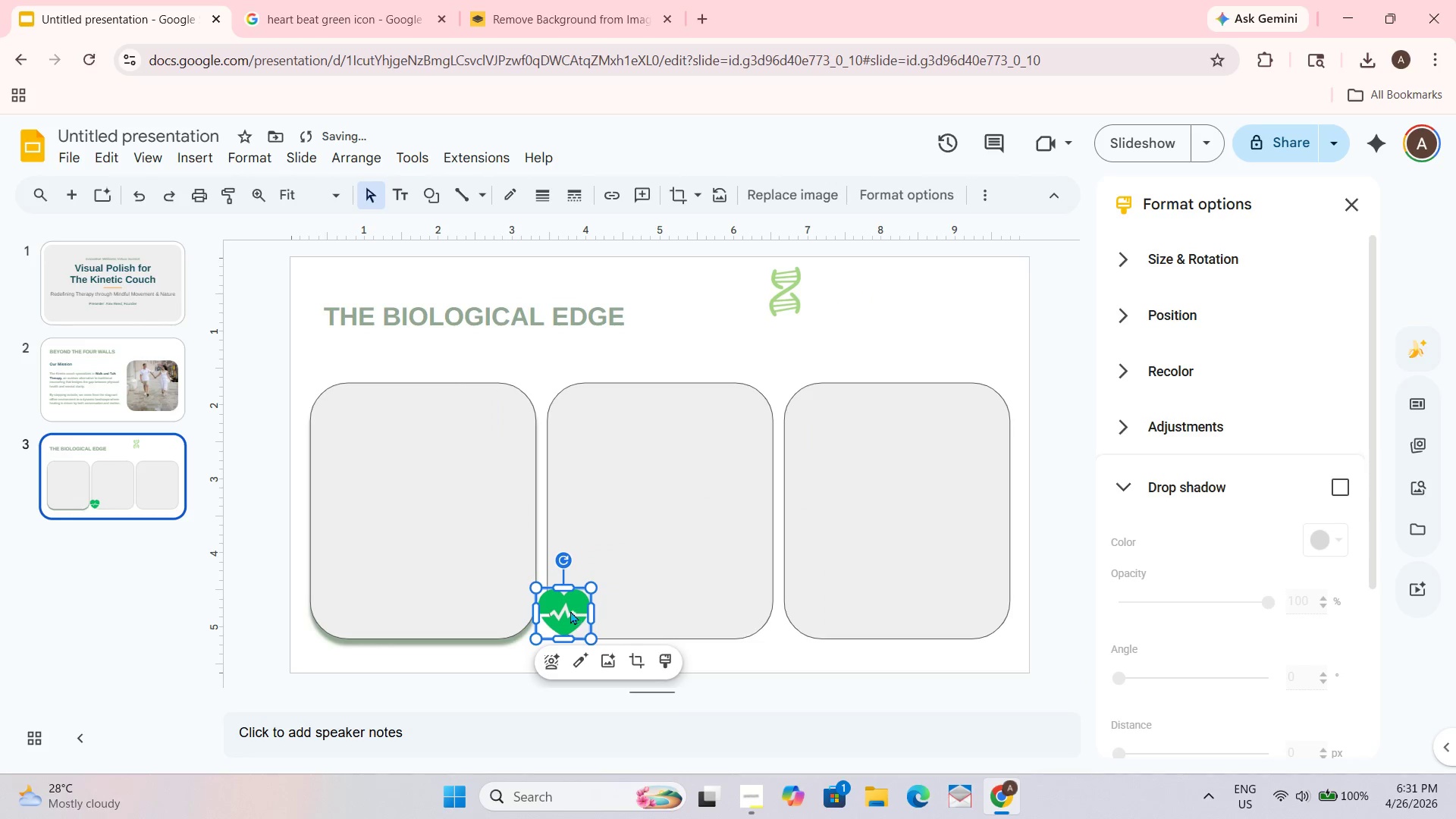 
left_click_drag(start_coordinate=[568, 610], to_coordinate=[856, 295])
 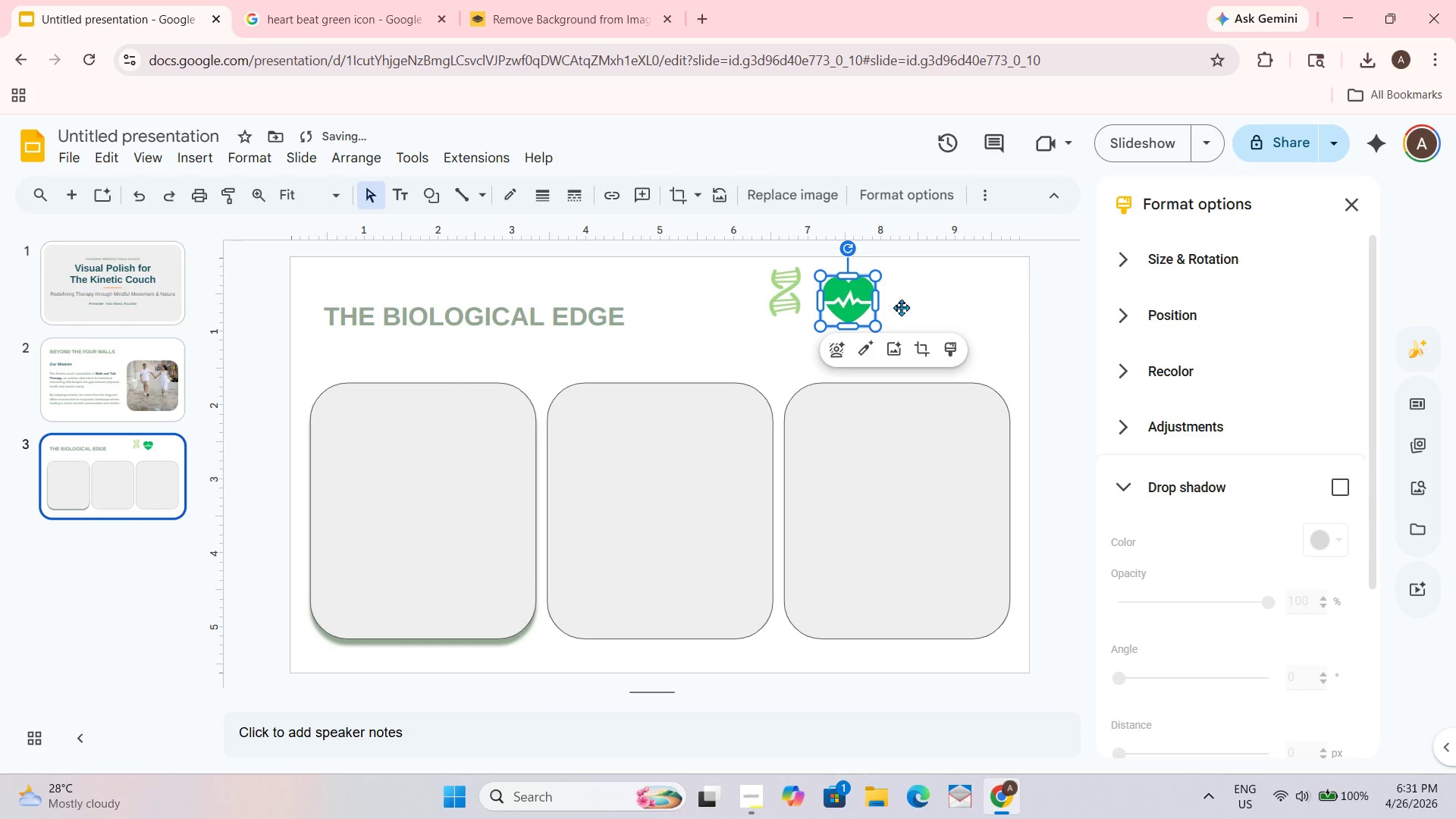 
left_click([1027, 339])
 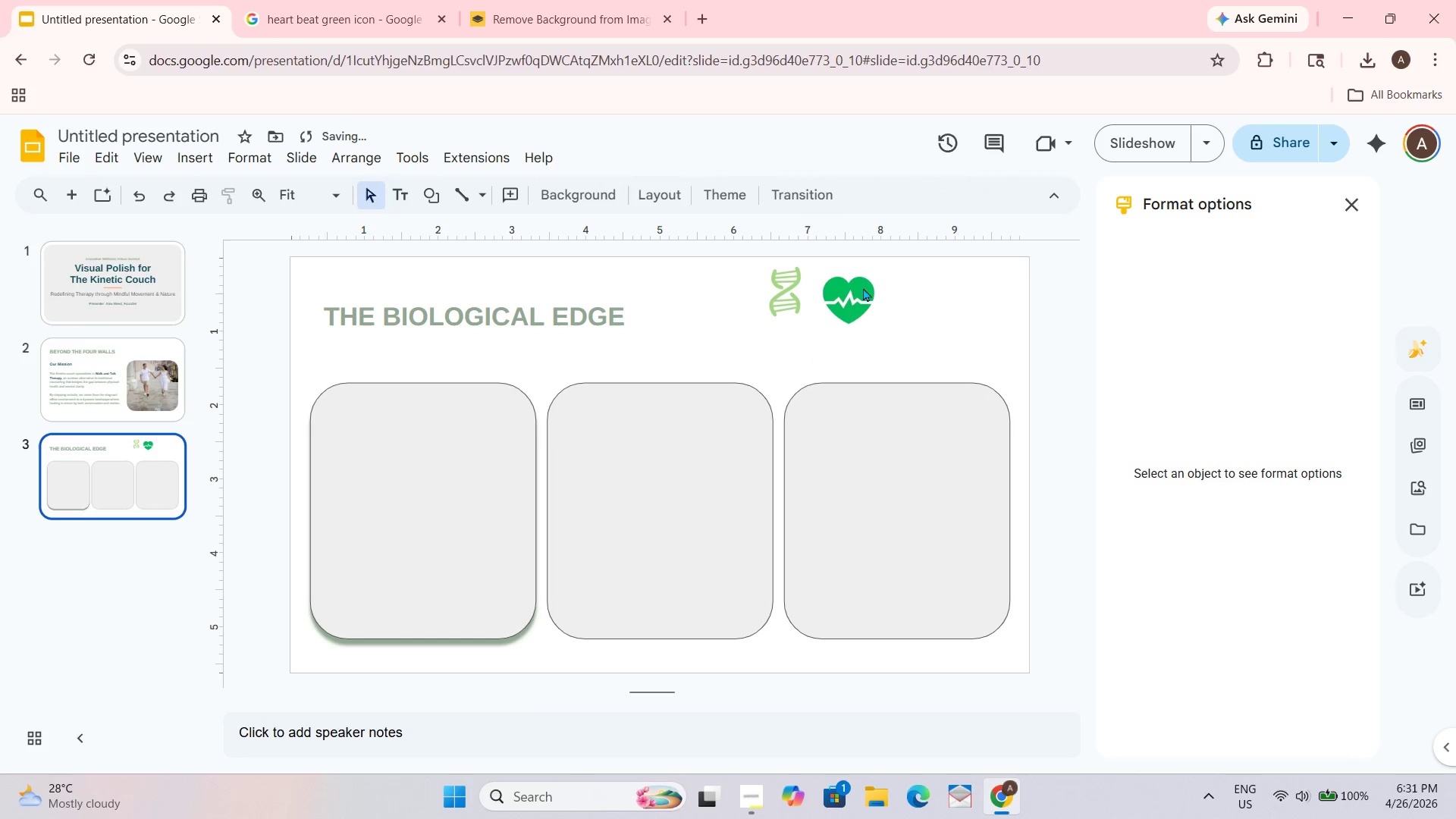 
left_click([836, 286])
 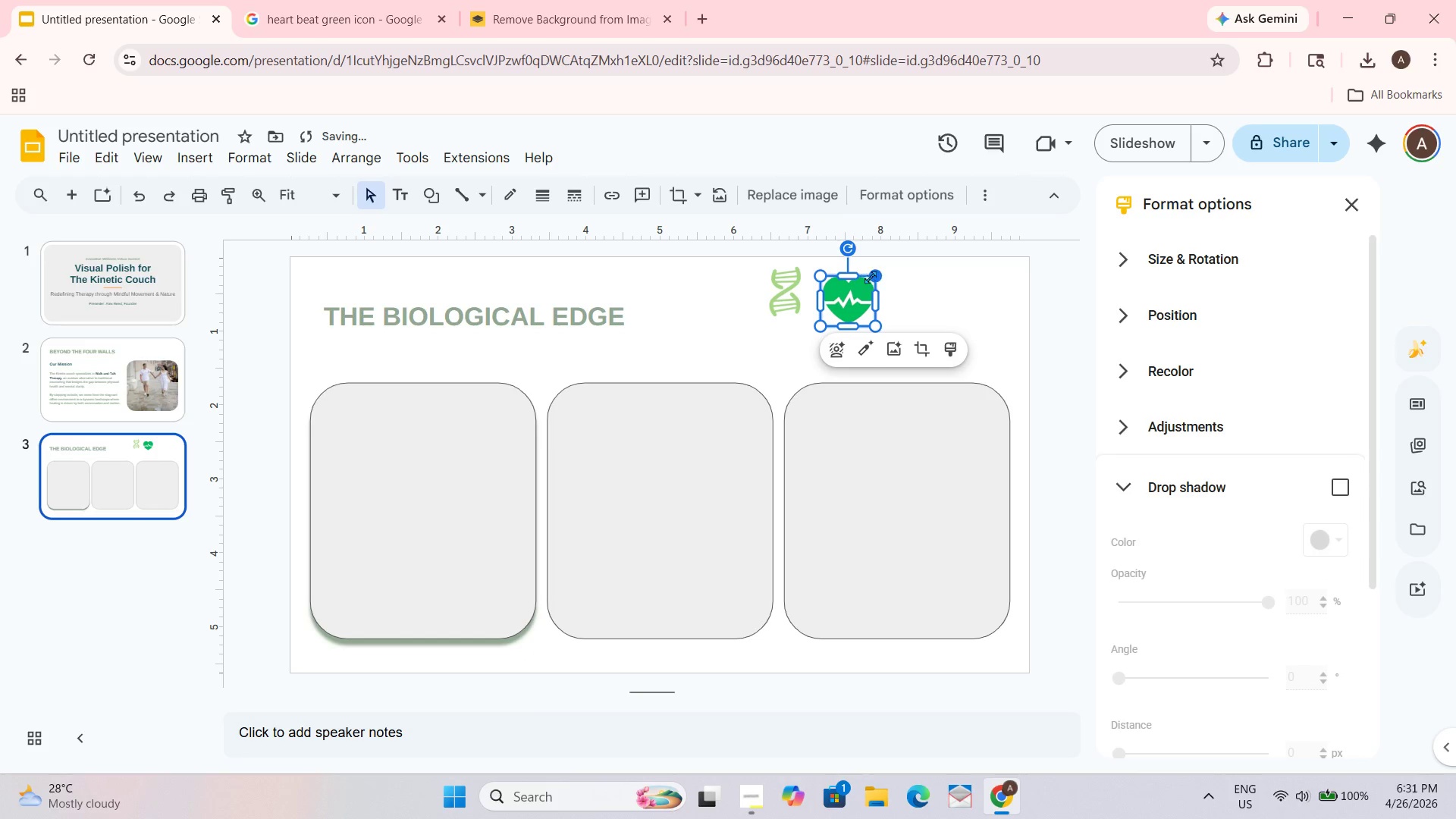 
left_click_drag(start_coordinate=[872, 275], to_coordinate=[868, 292])
 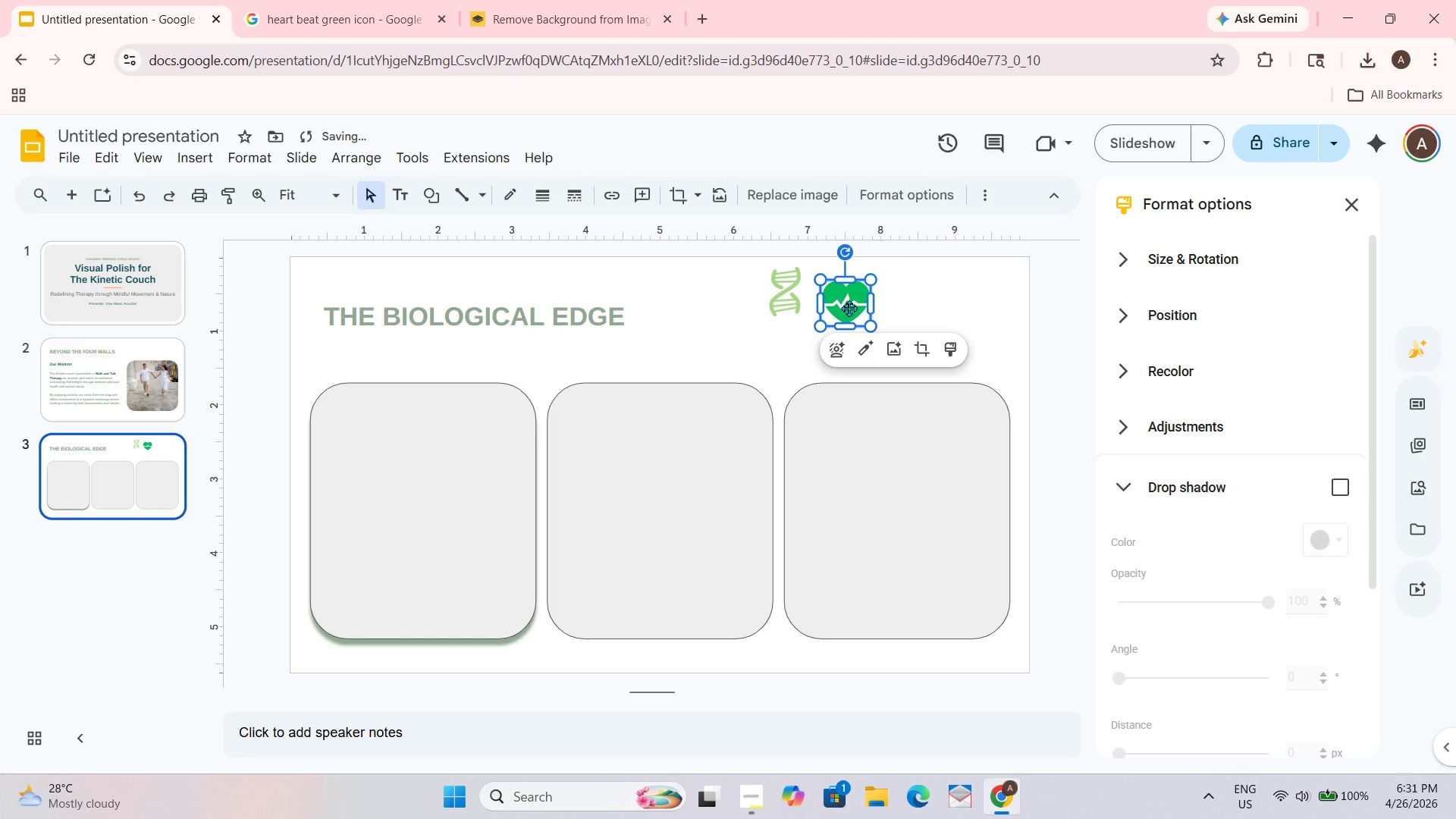 
left_click_drag(start_coordinate=[848, 308], to_coordinate=[849, 298])
 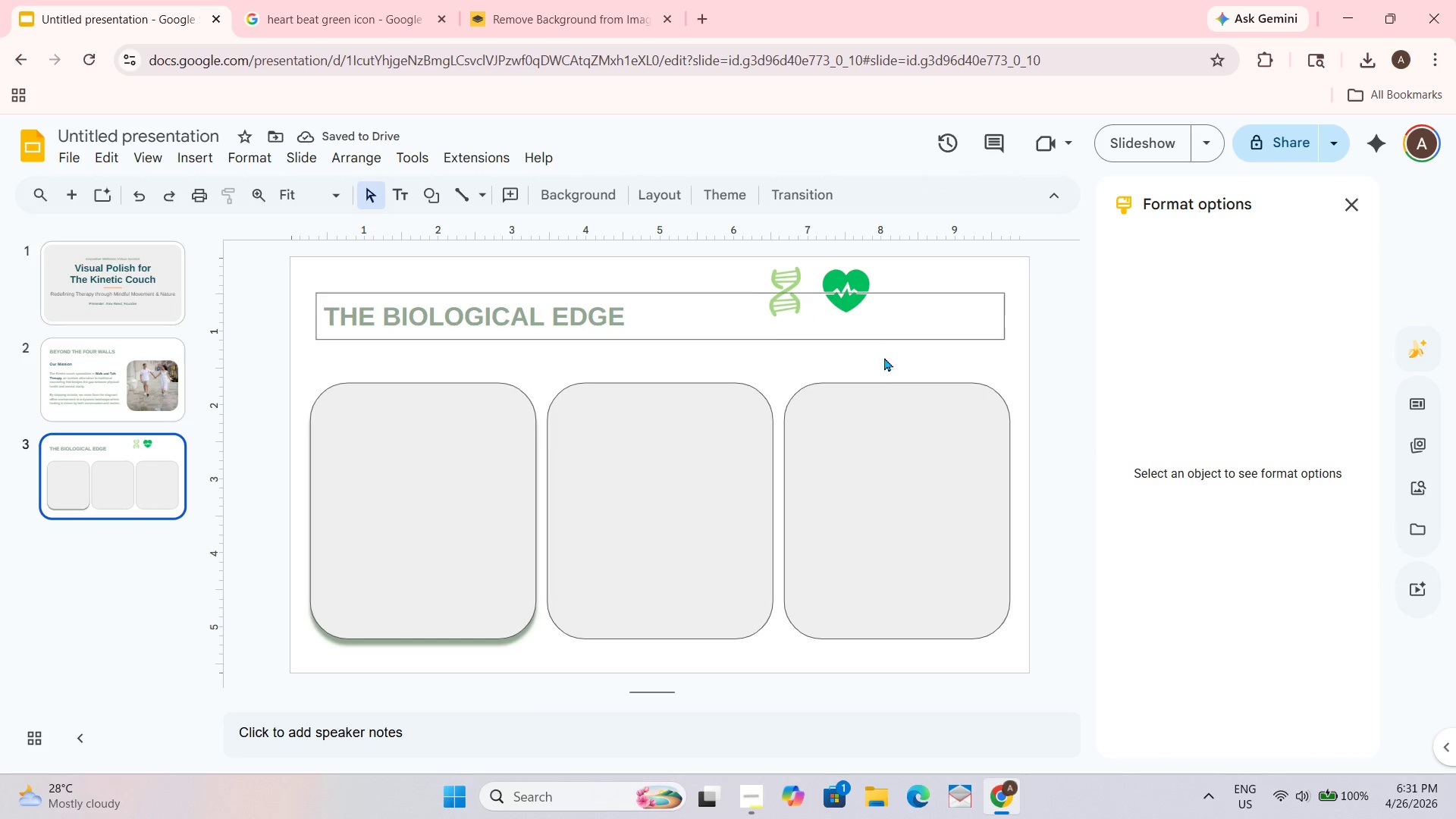 
left_click([310, 0])
 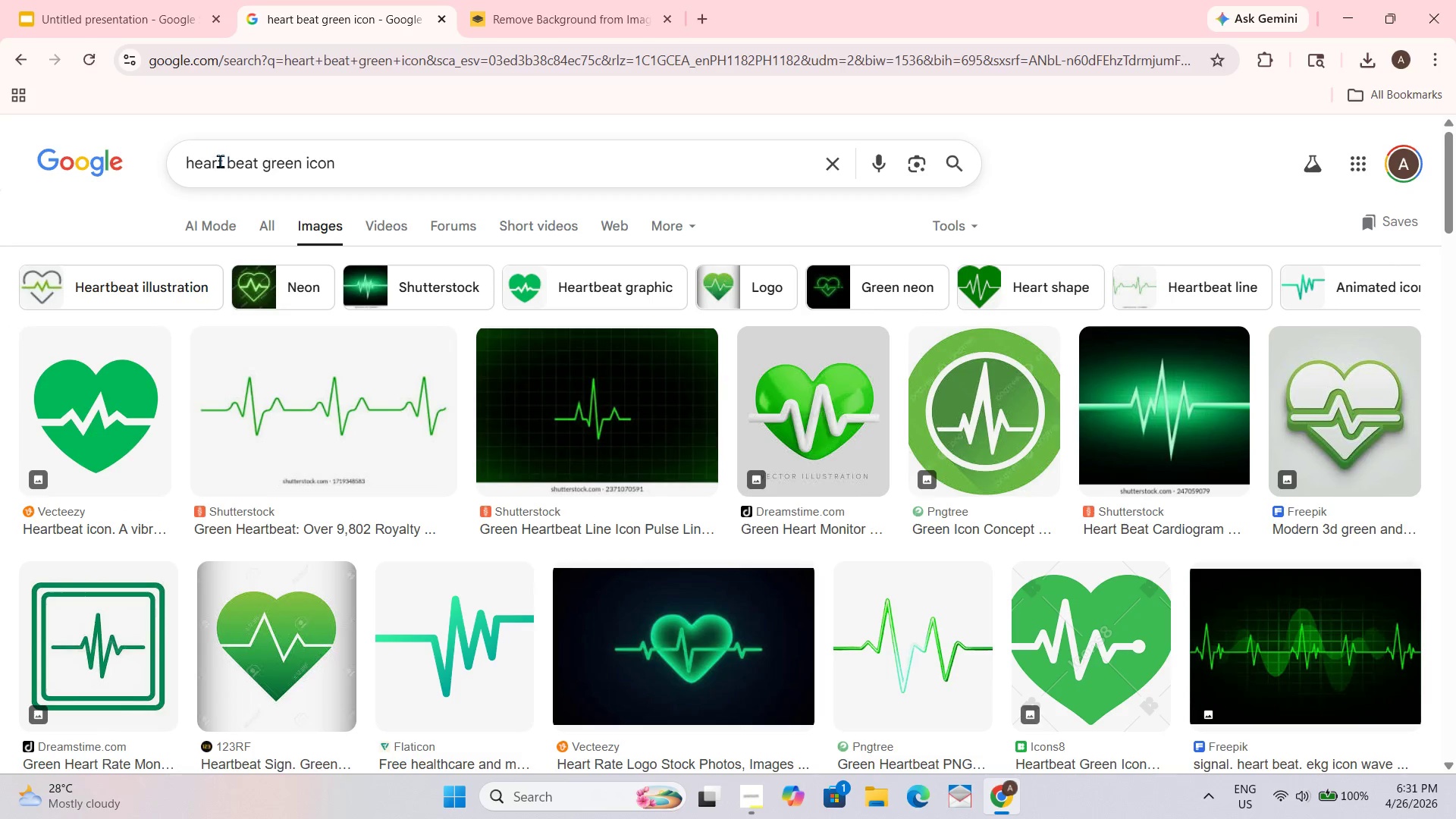 
left_click_drag(start_coordinate=[221, 168], to_coordinate=[108, 168])
 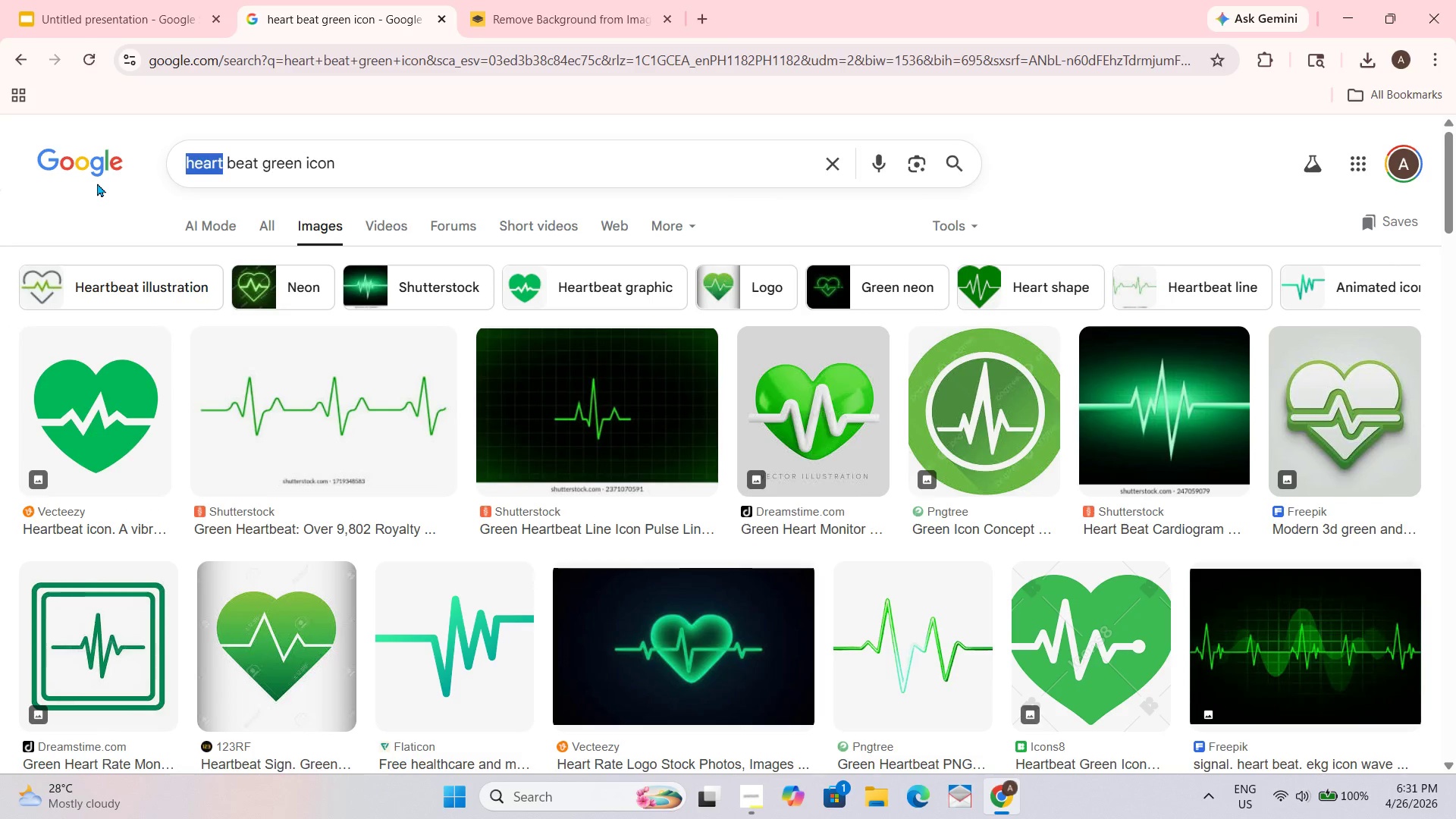 
type(BRAIN)
 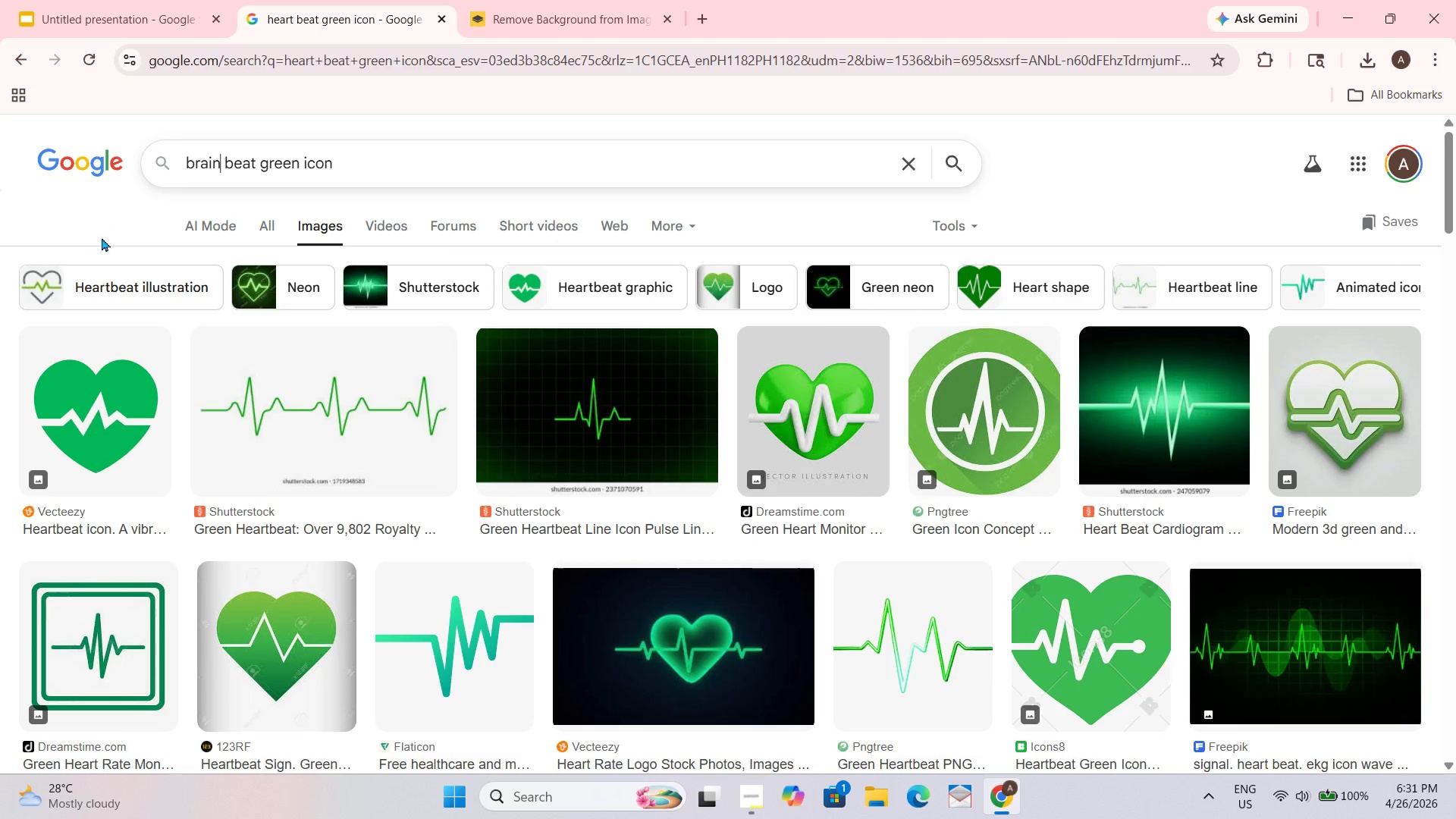 
key(Enter)
 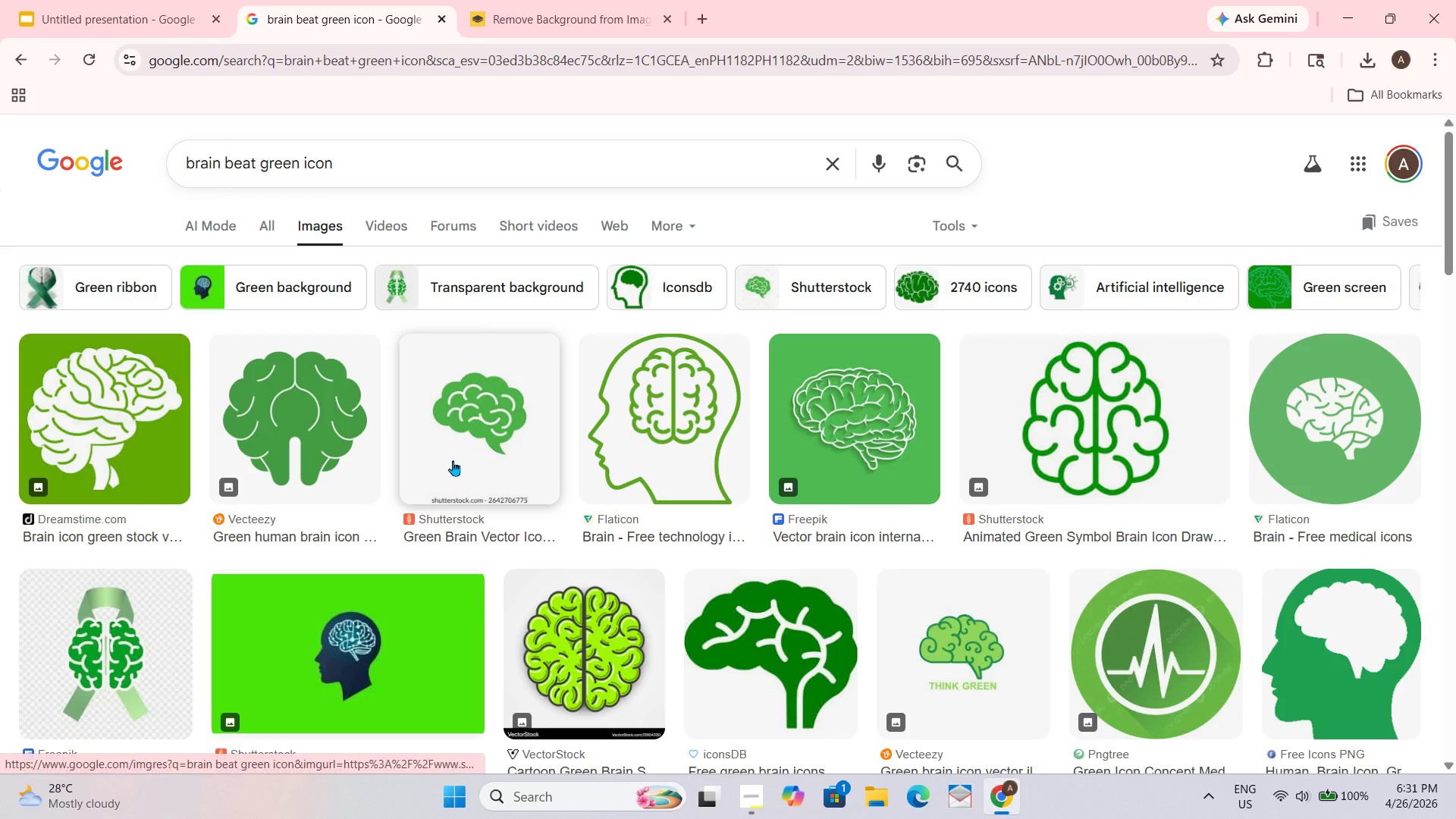 
wait(5.02)
 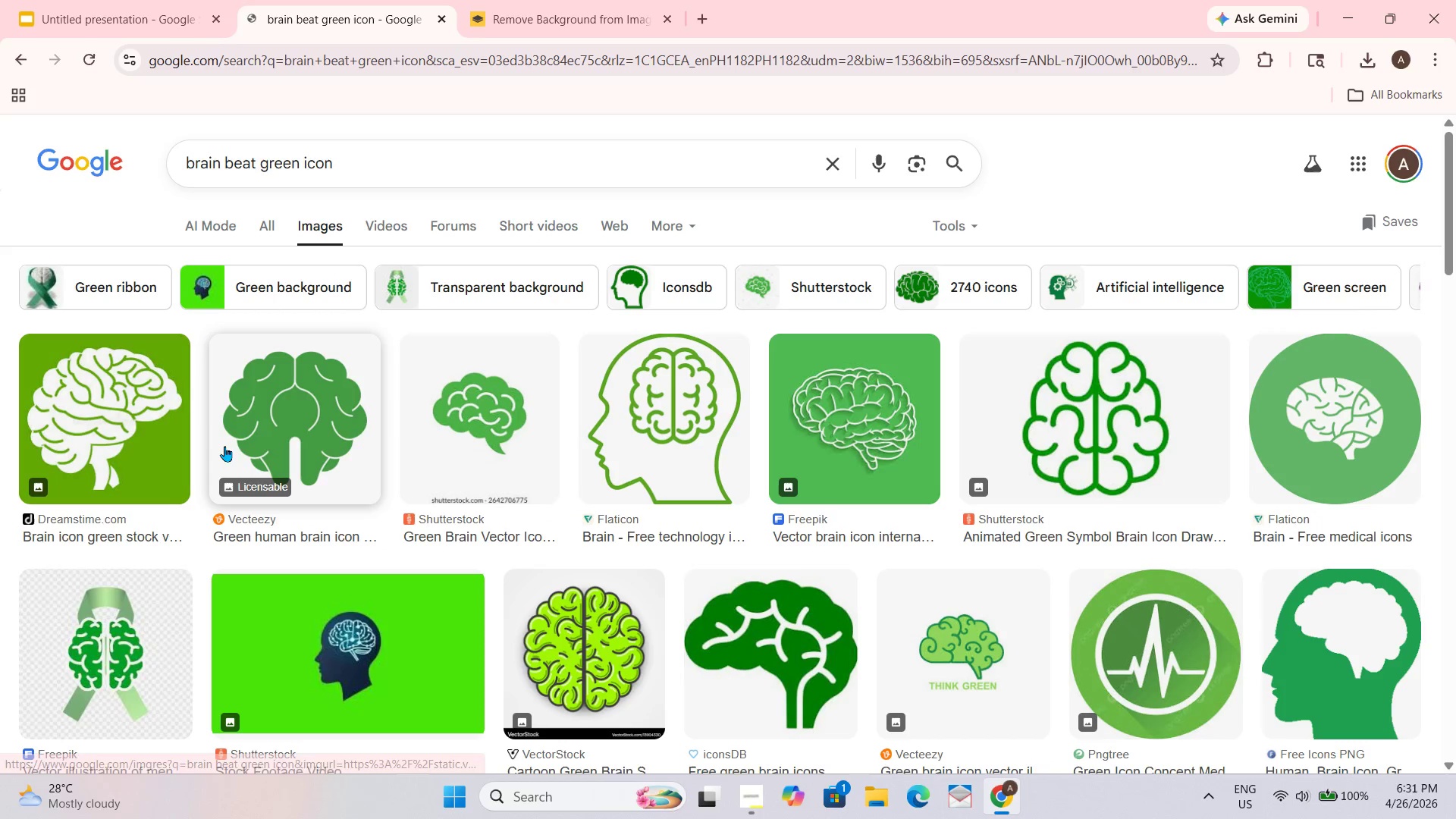 
scroll: coordinate [501, 512], scroll_direction: down, amount: 6.0
 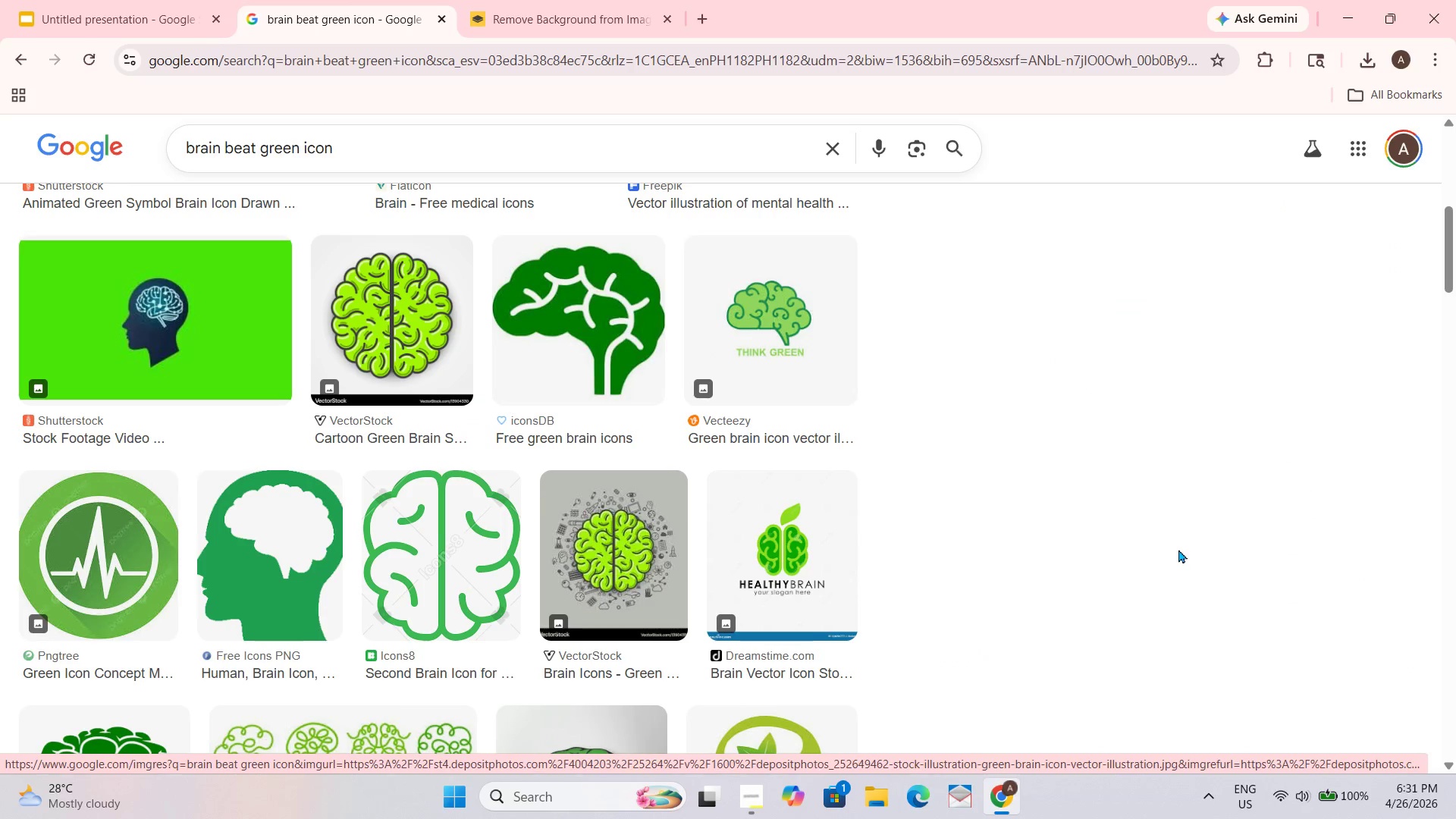 
left_click_drag(start_coordinate=[1140, 444], to_coordinate=[569, 19])
 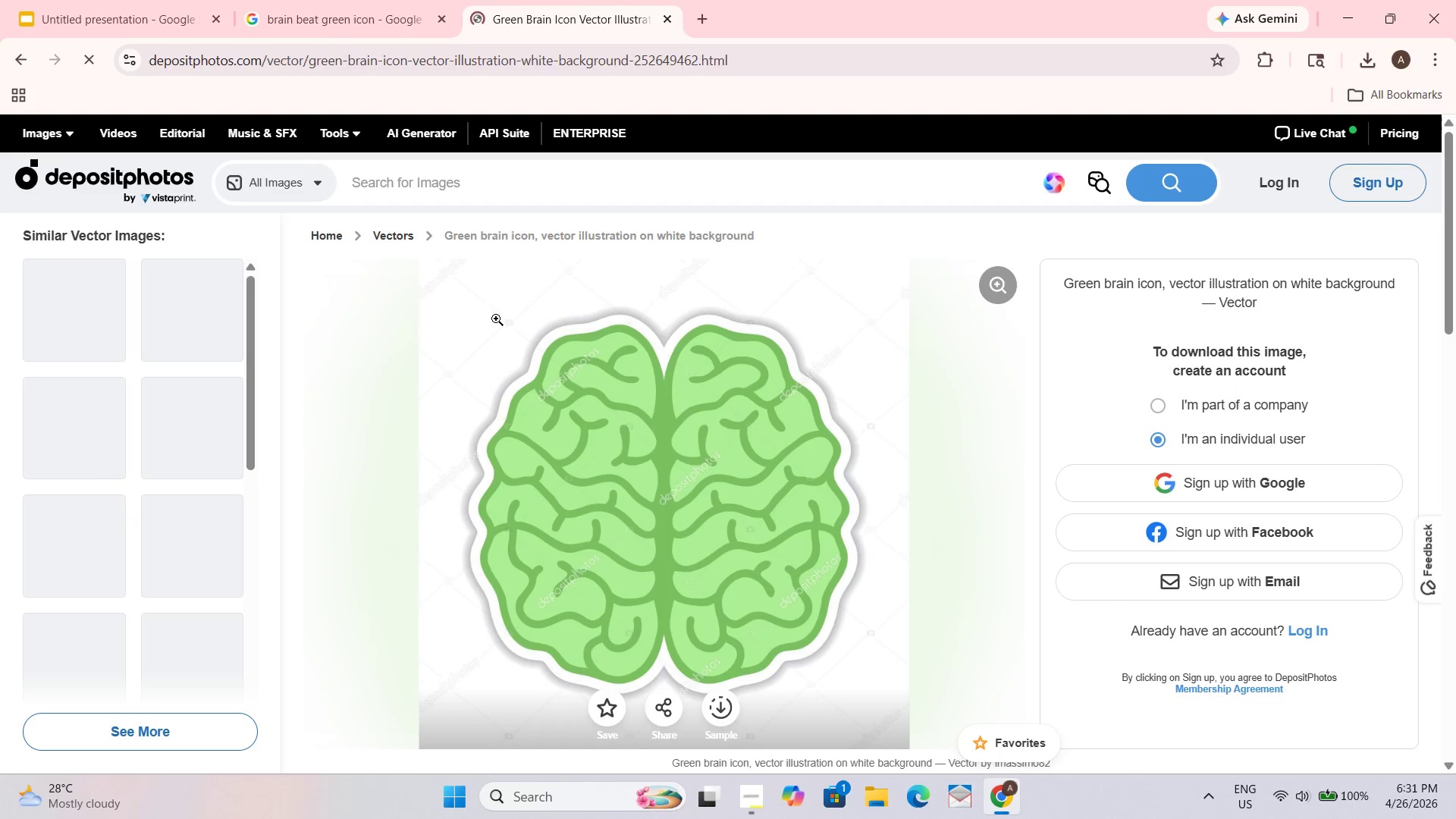 
hold_key(key=ControlLeft, duration=1.22)
 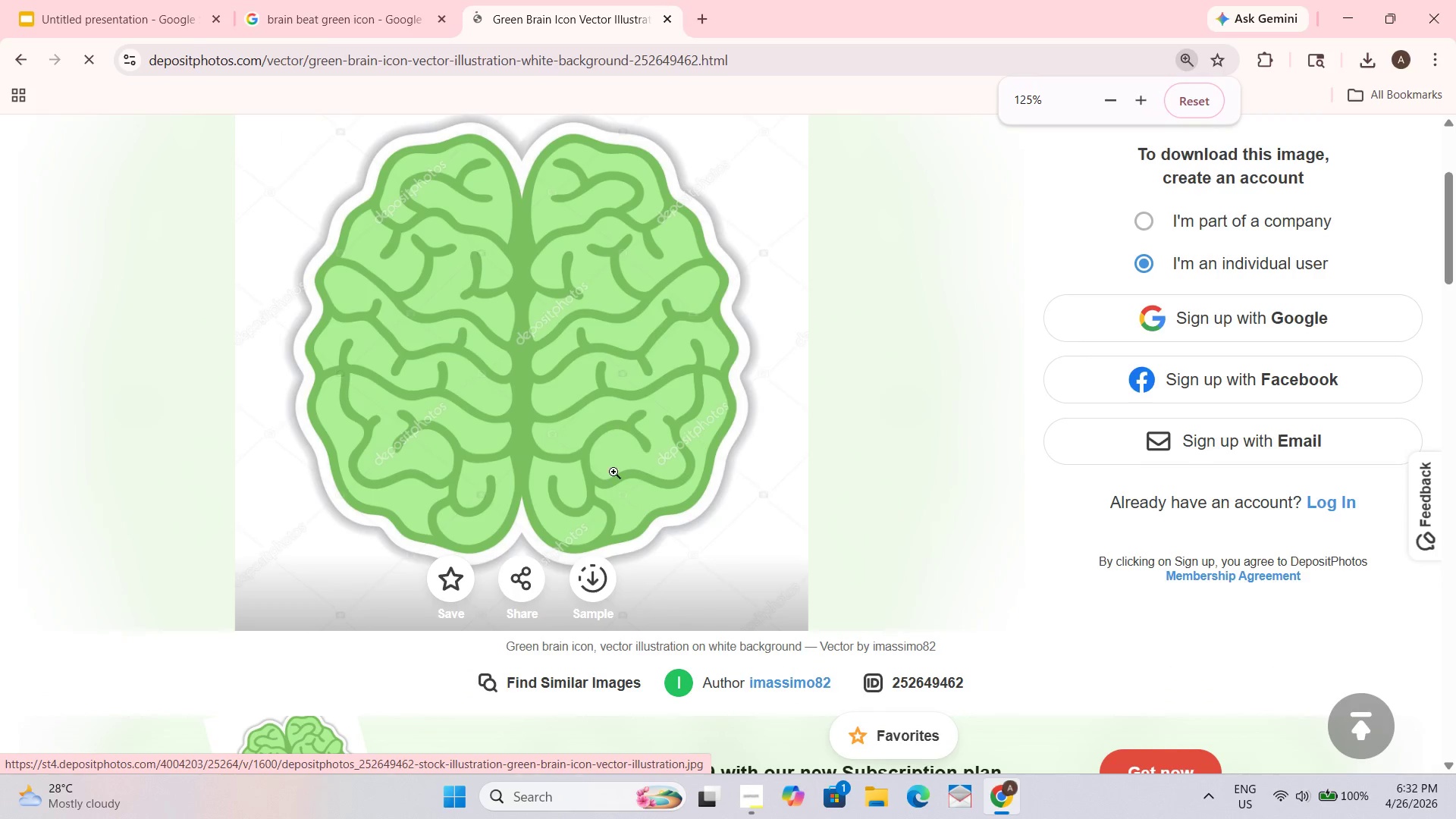 
scroll: coordinate [841, 469], scroll_direction: down, amount: 2.0
 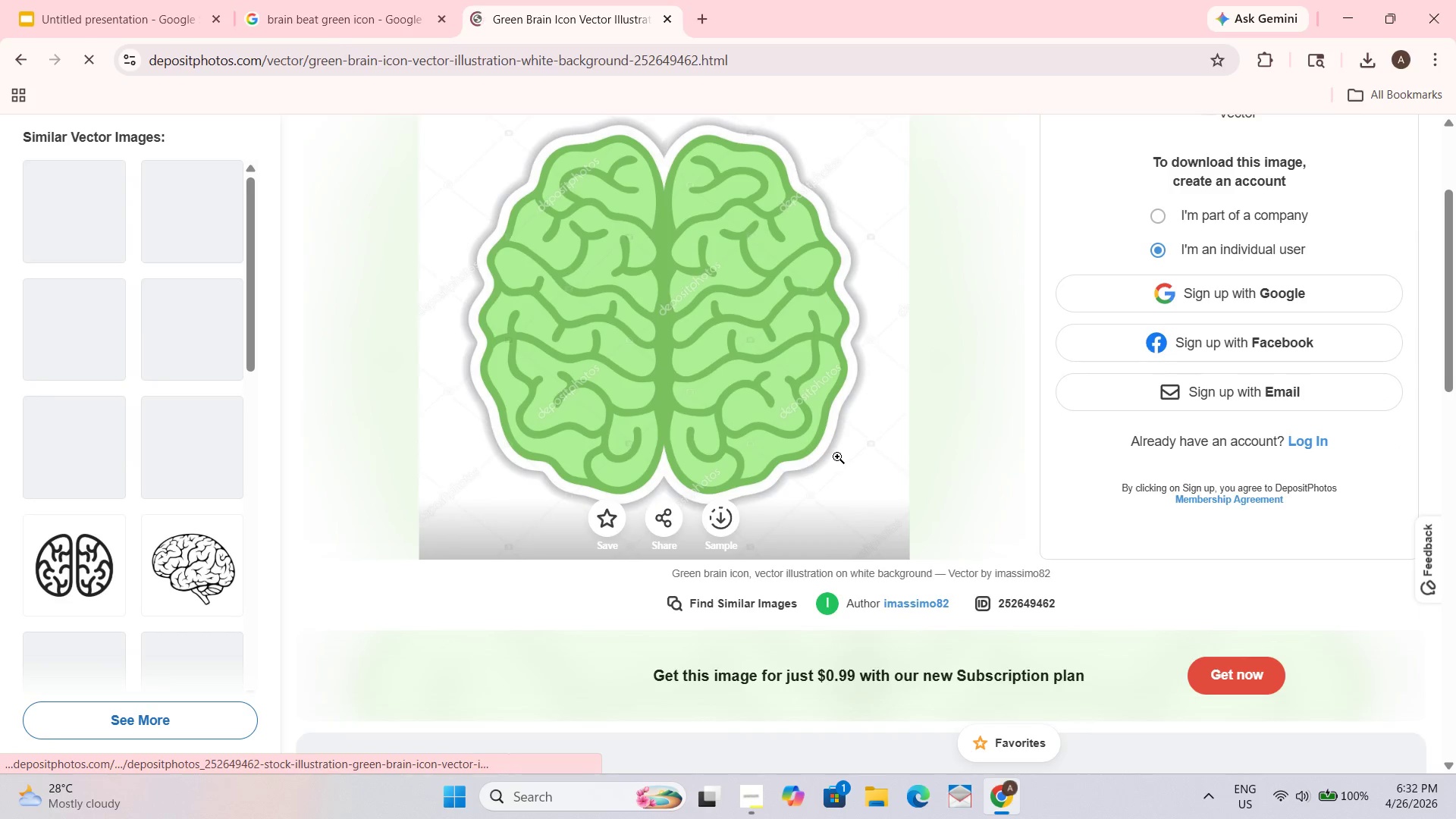 
scroll: coordinate [830, 414], scroll_direction: up, amount: 2.0
 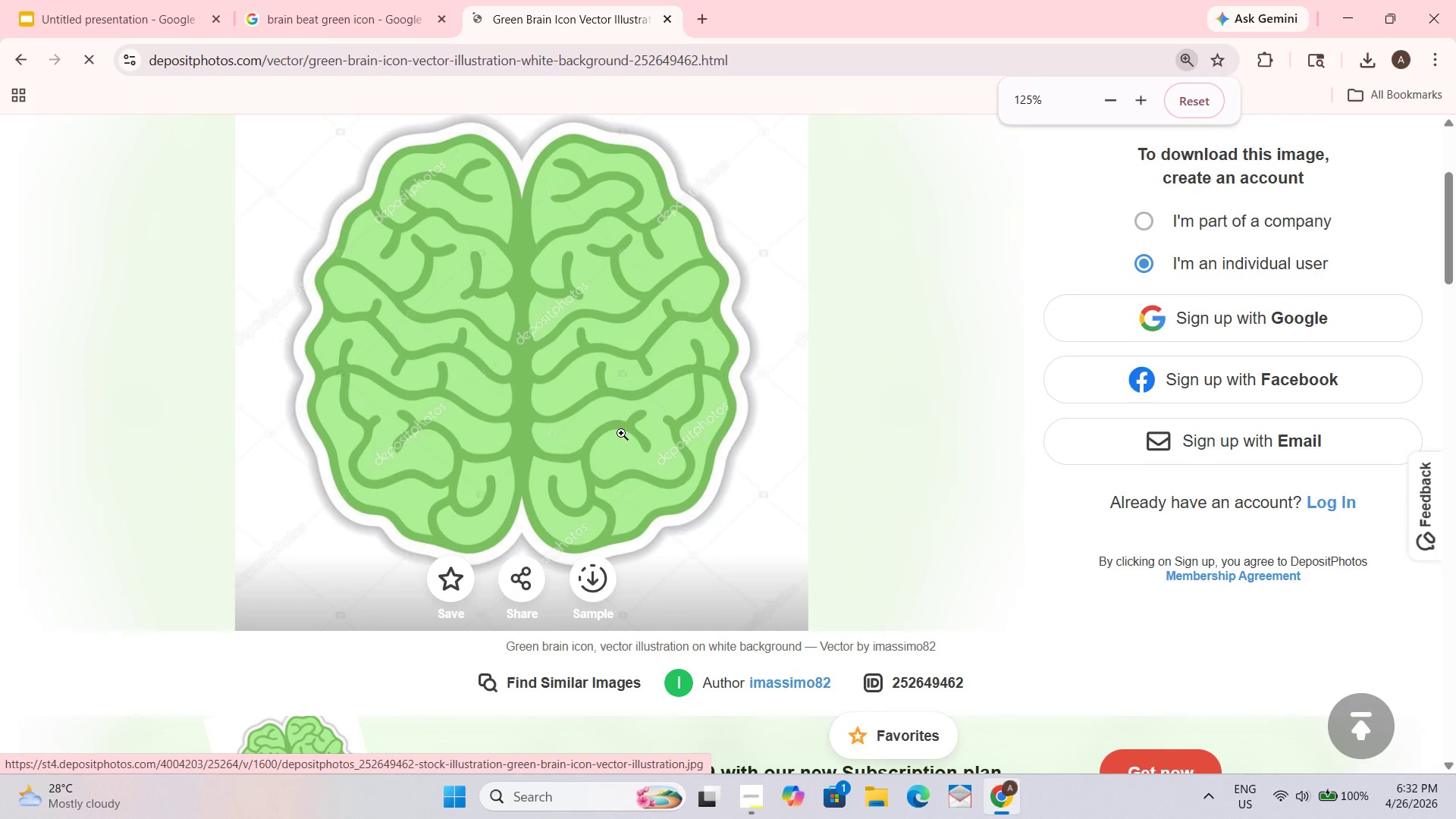 
hold_key(key=ControlLeft, duration=0.98)
 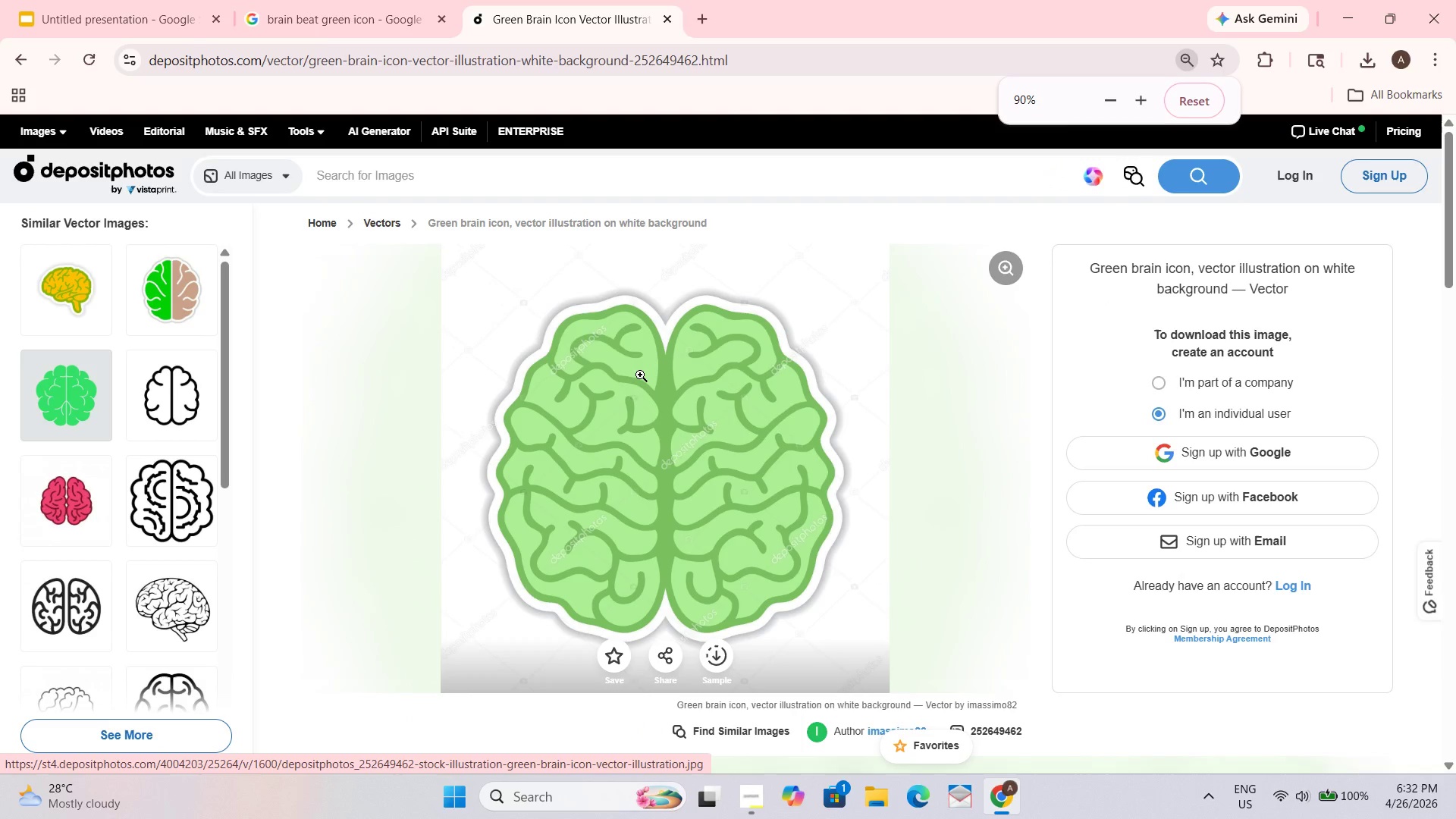 
scroll: coordinate [642, 397], scroll_direction: up, amount: 4.0
 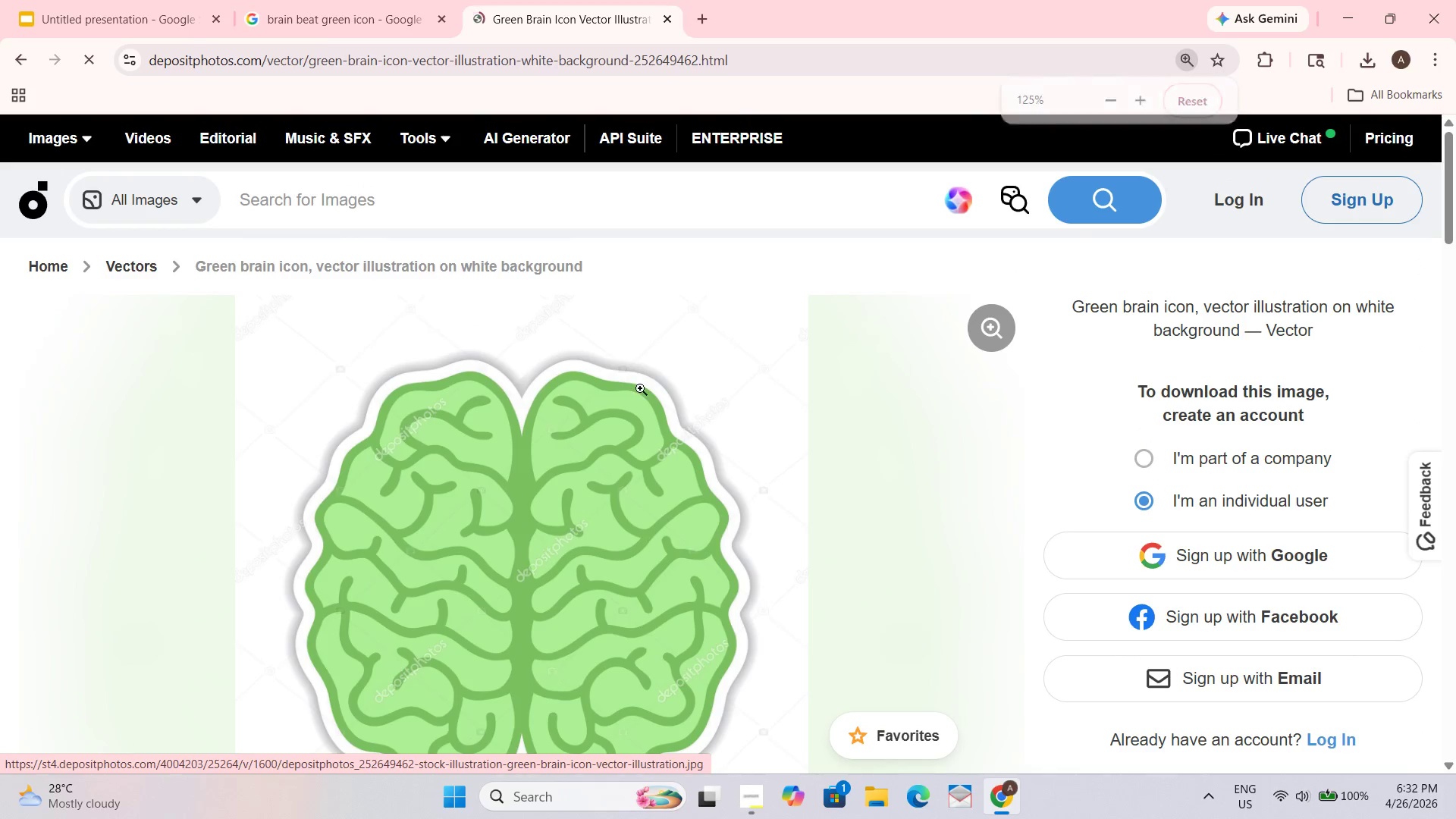 
scroll: coordinate [640, 375], scroll_direction: down, amount: 3.0
 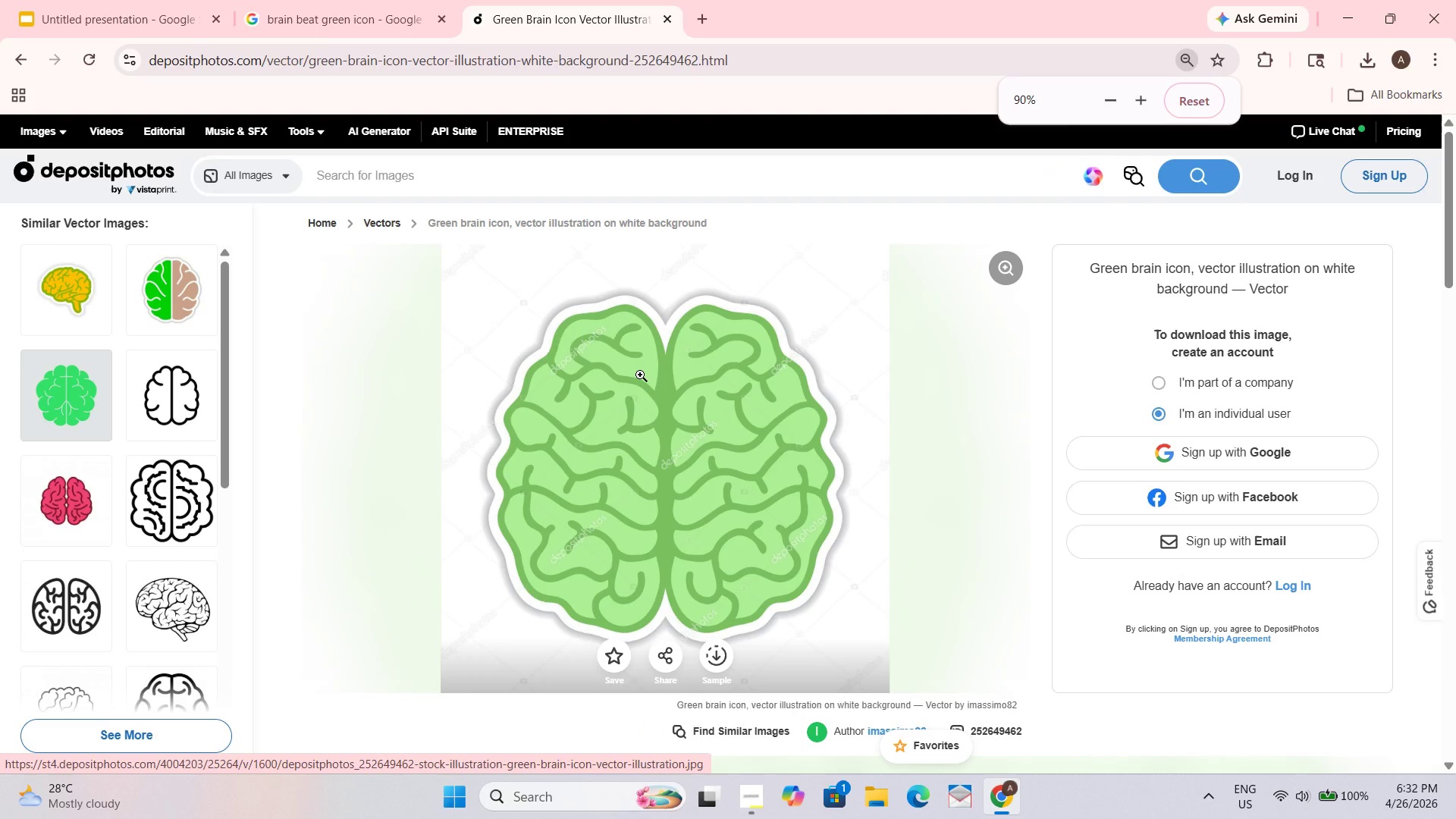 
hold_key(key=ControlLeft, duration=0.36)
 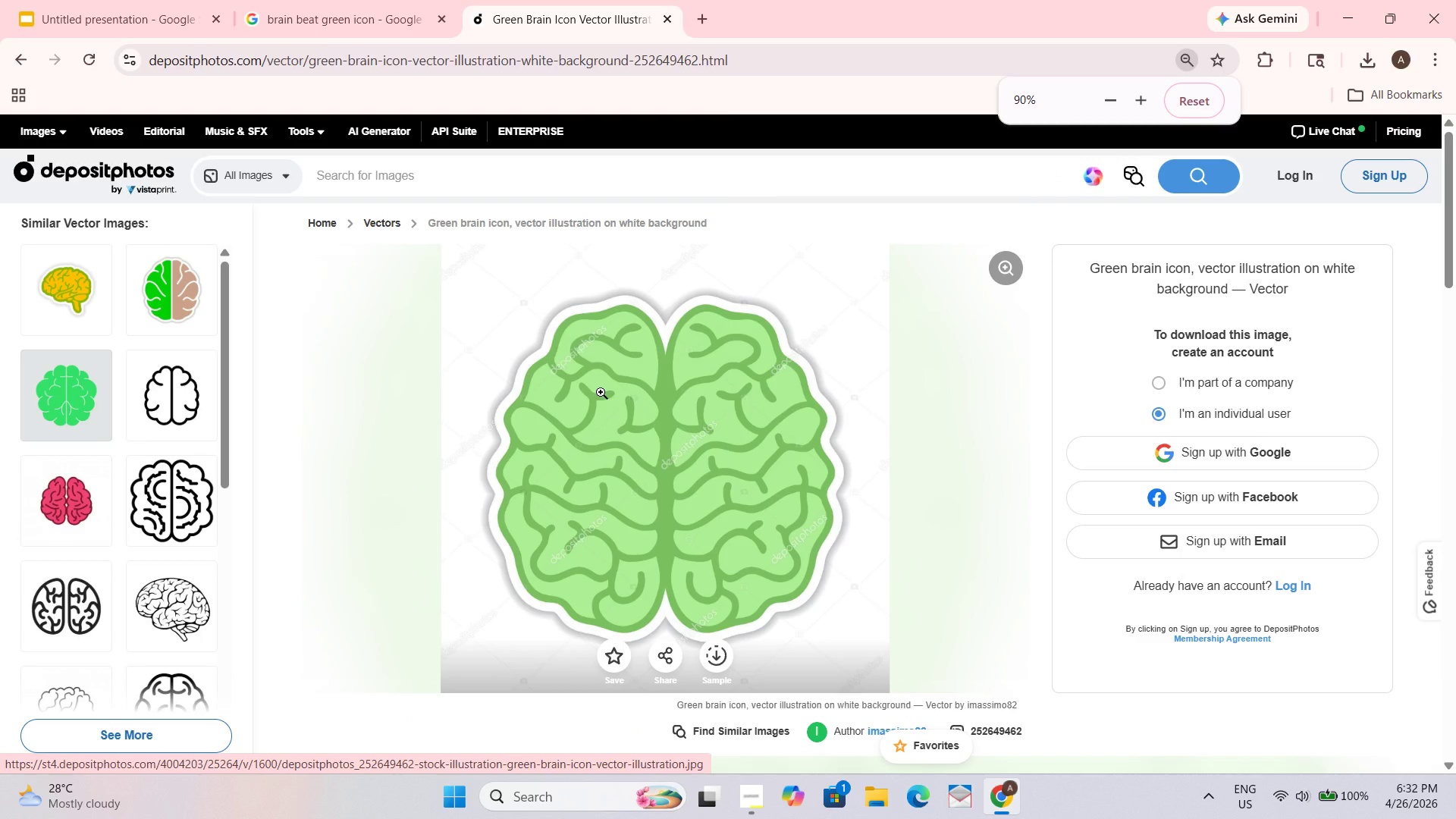 
key(Control+ControlLeft)
 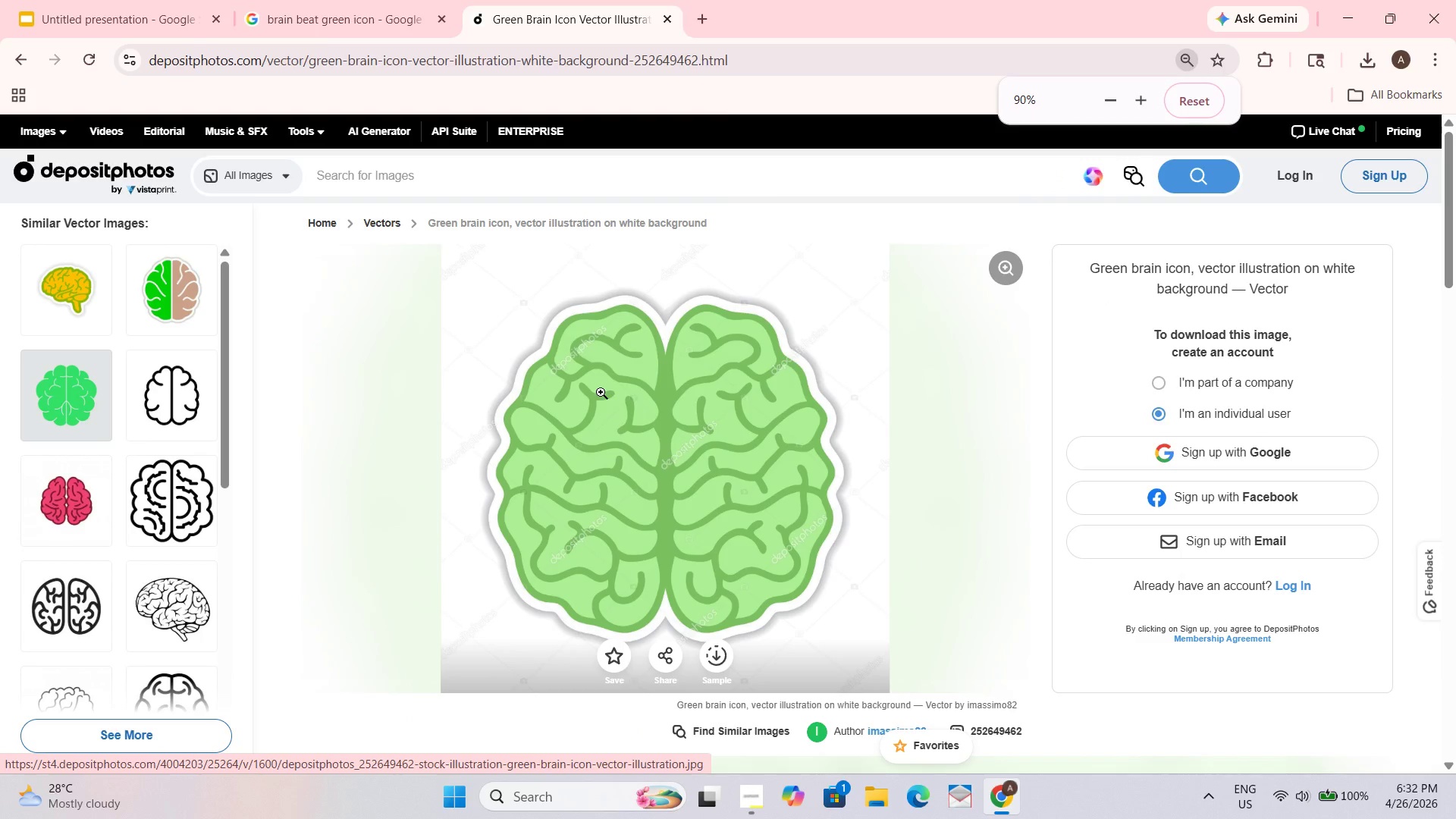 
key(Control+Z)
 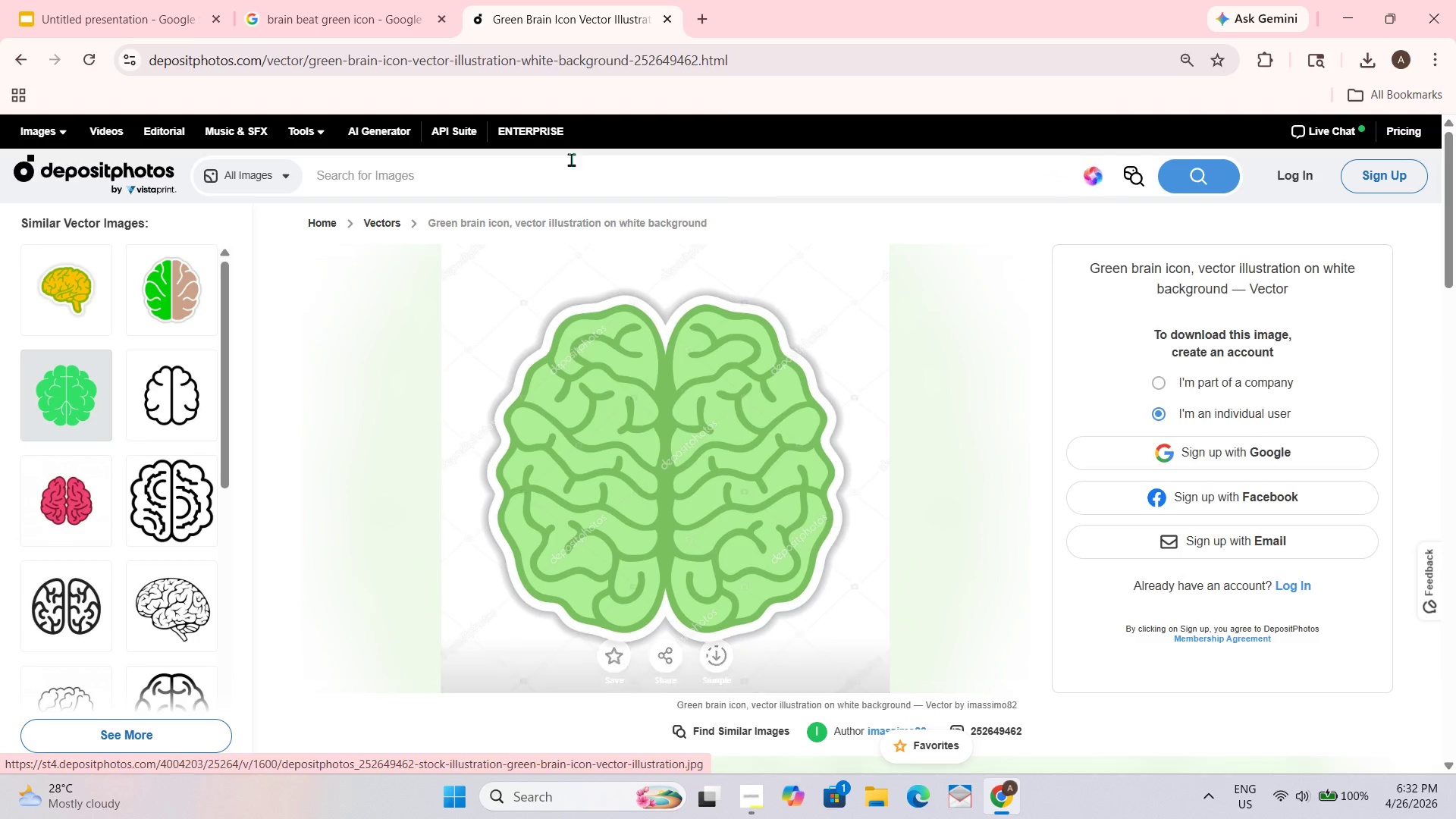 
left_click([306, 12])
 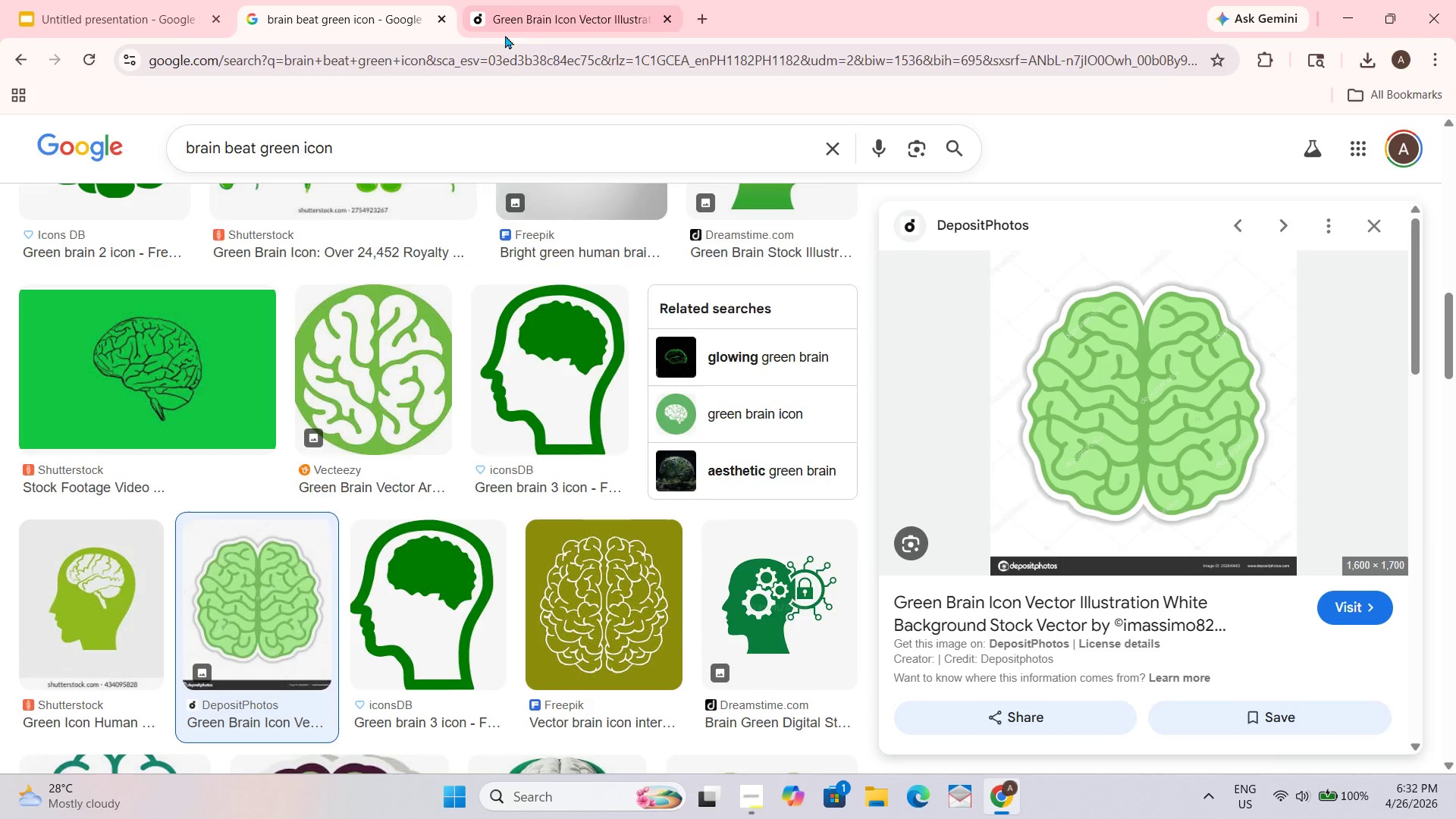 
left_click([527, 24])
 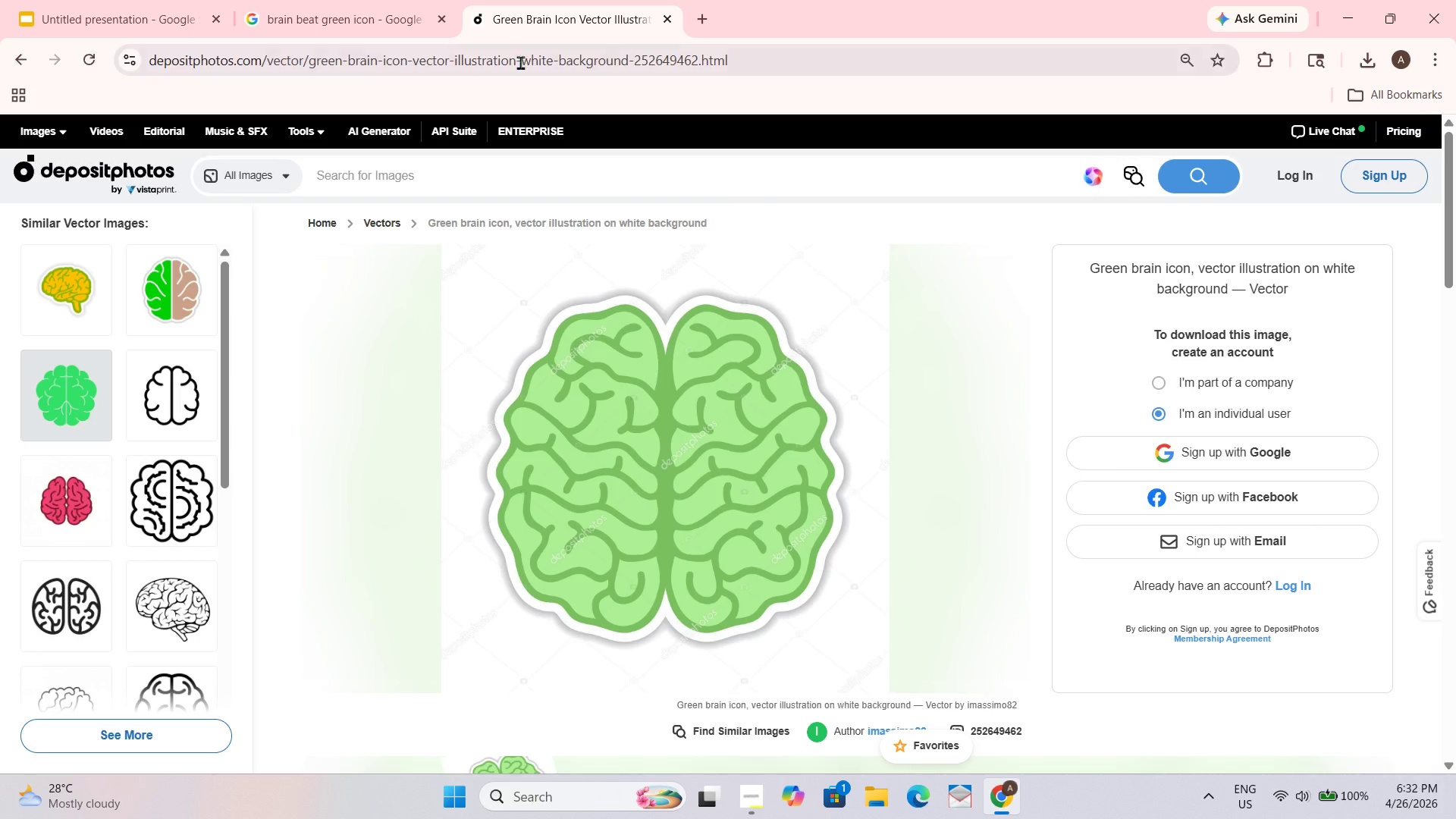 
key(Control+Z)
 